 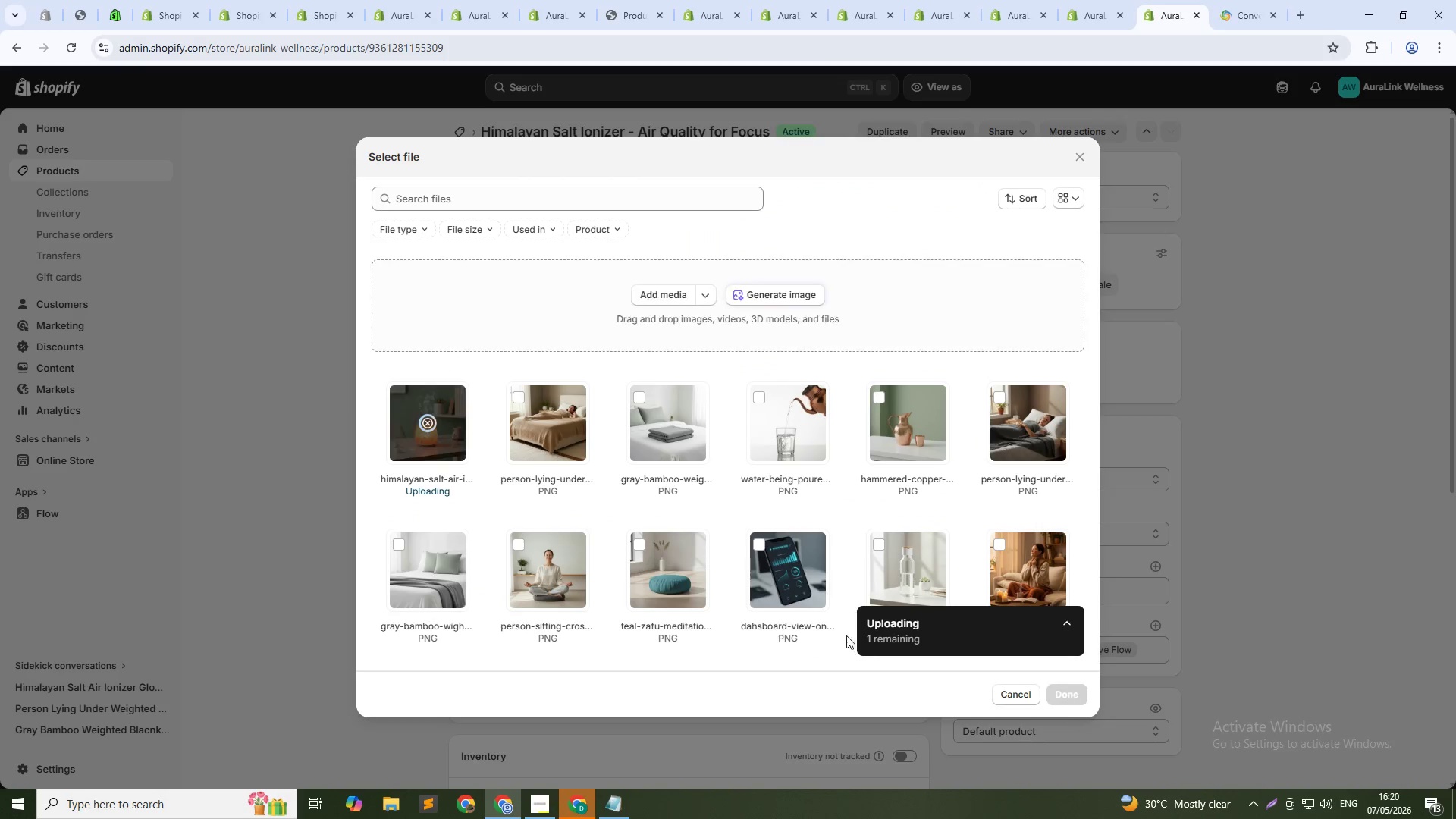 
left_click([778, 302])
 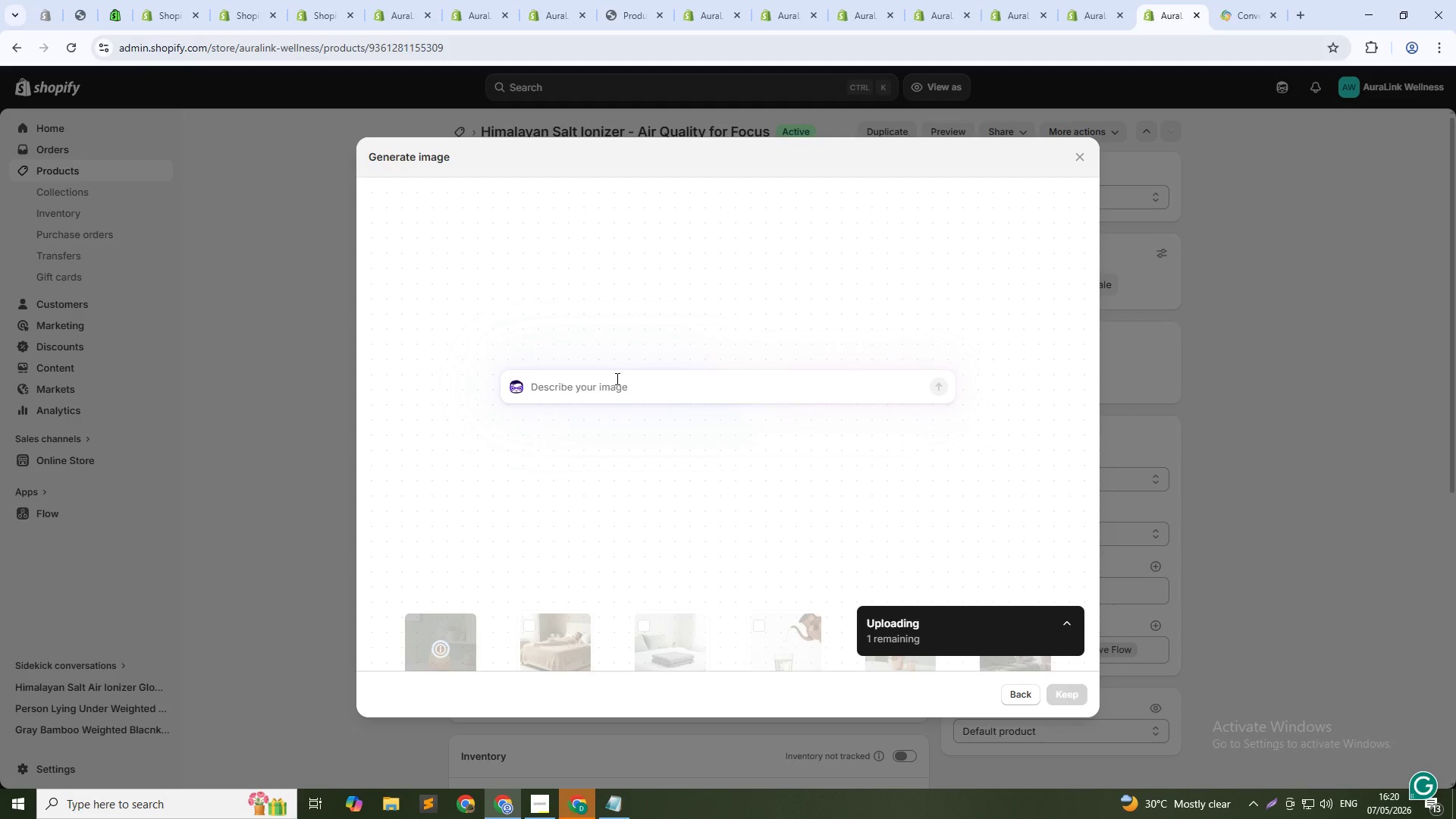 
type(person working at desk with iconizer bedisde)
key(Backspace)
key(Backspace)
key(Backspace)
key(Backspace)
key(Backspace)
key(Backspace)
key(Backspace)
key(Backspace)
type(onizer beside theme. clam productive stmos)
key(Backspace)
key(Backspace)
key(Backspace)
key(Backspace)
key(Backspace)
type(atmosphere. 1:1 squre)
 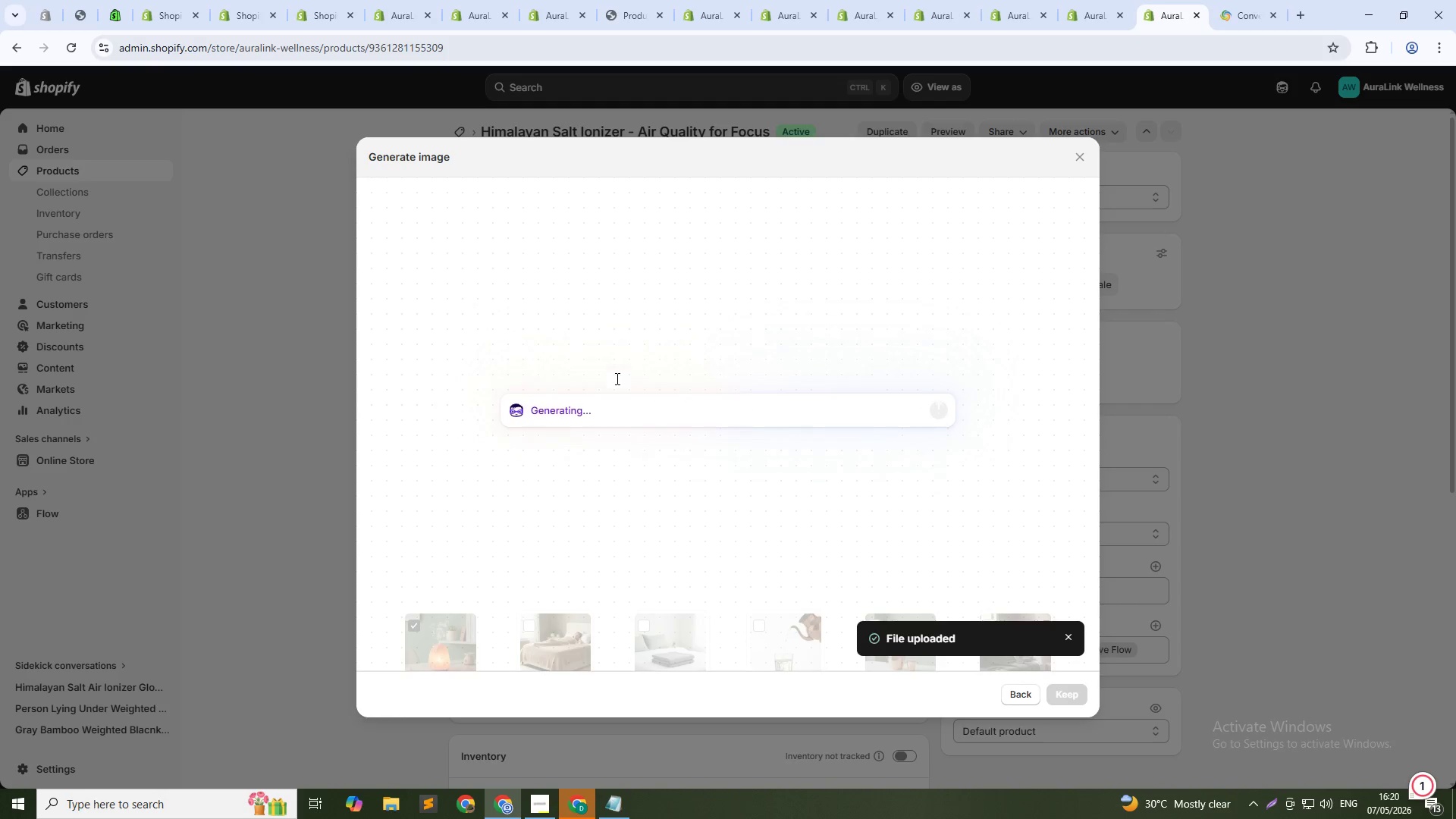 
key(Enter)
 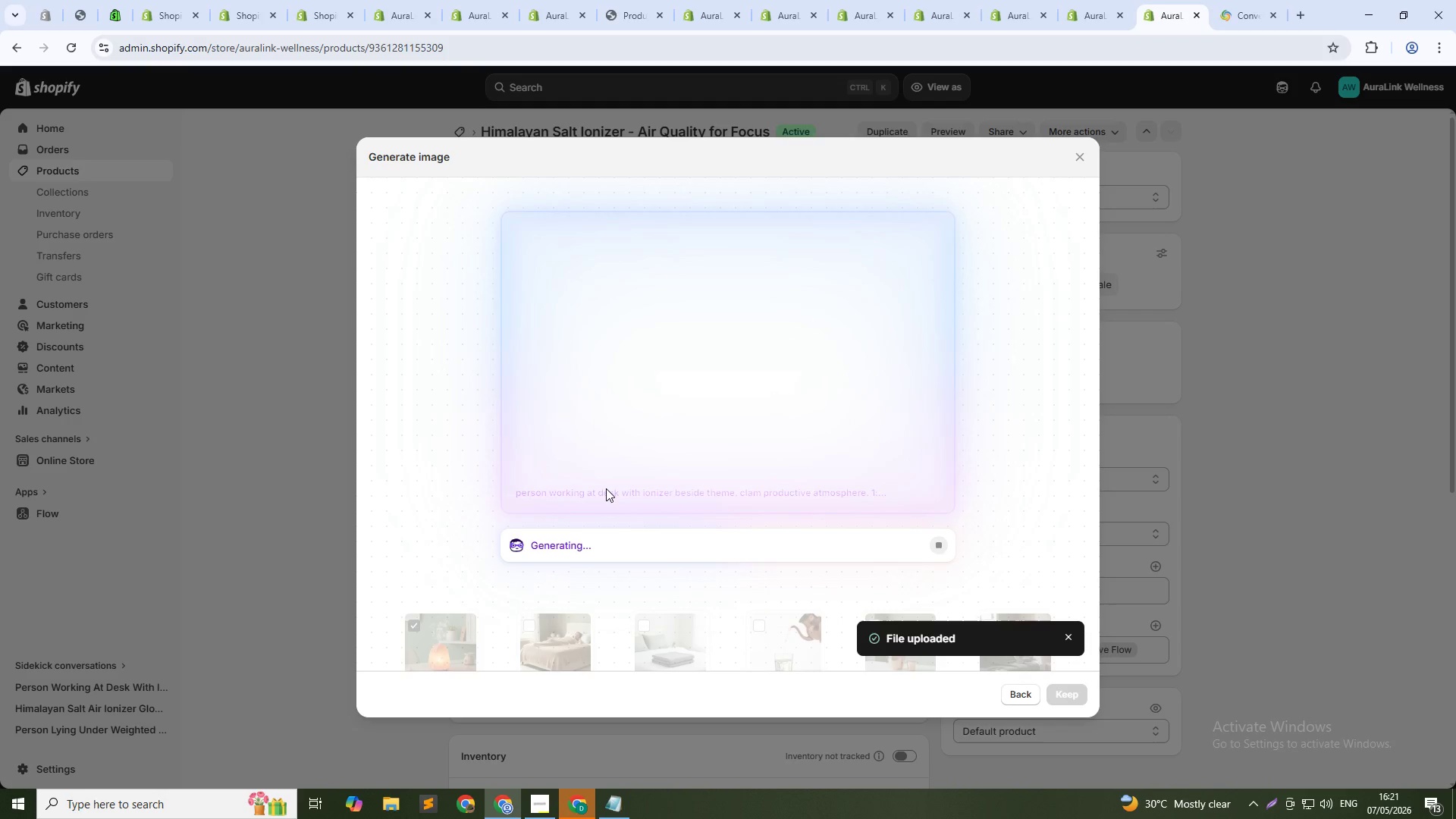 
wait(26.91)
 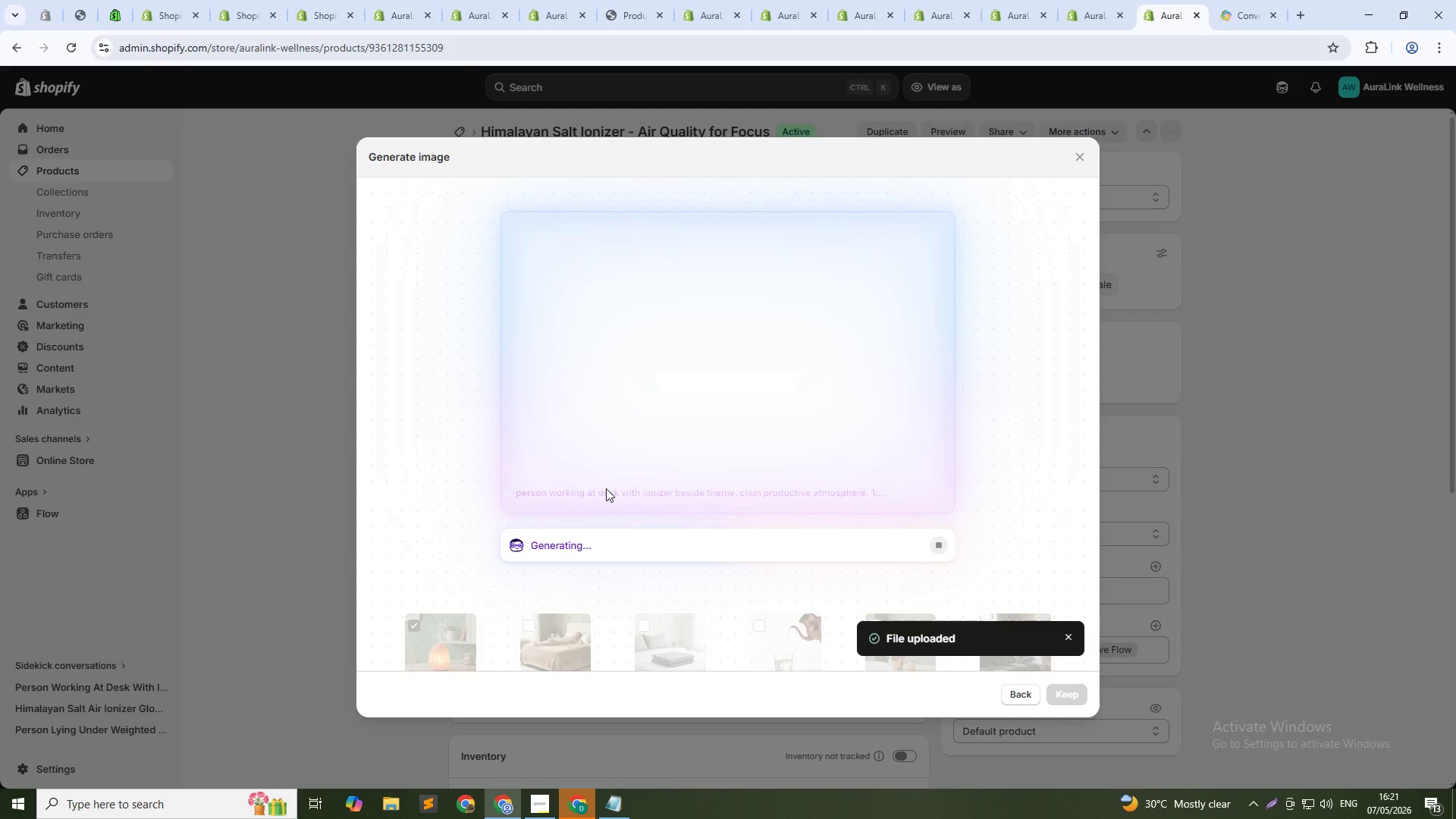 
left_click([1078, 694])
 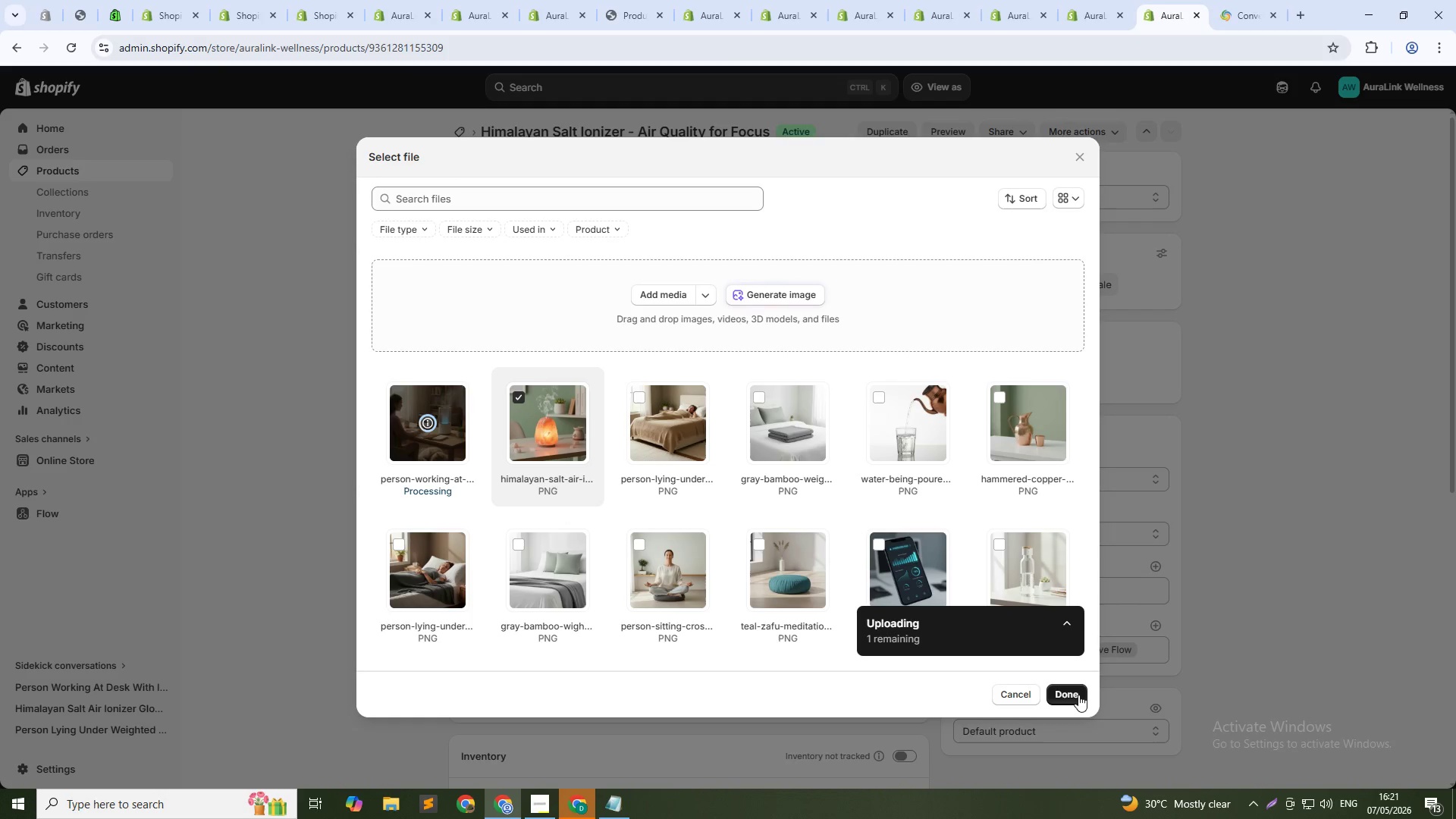 
wait(7.23)
 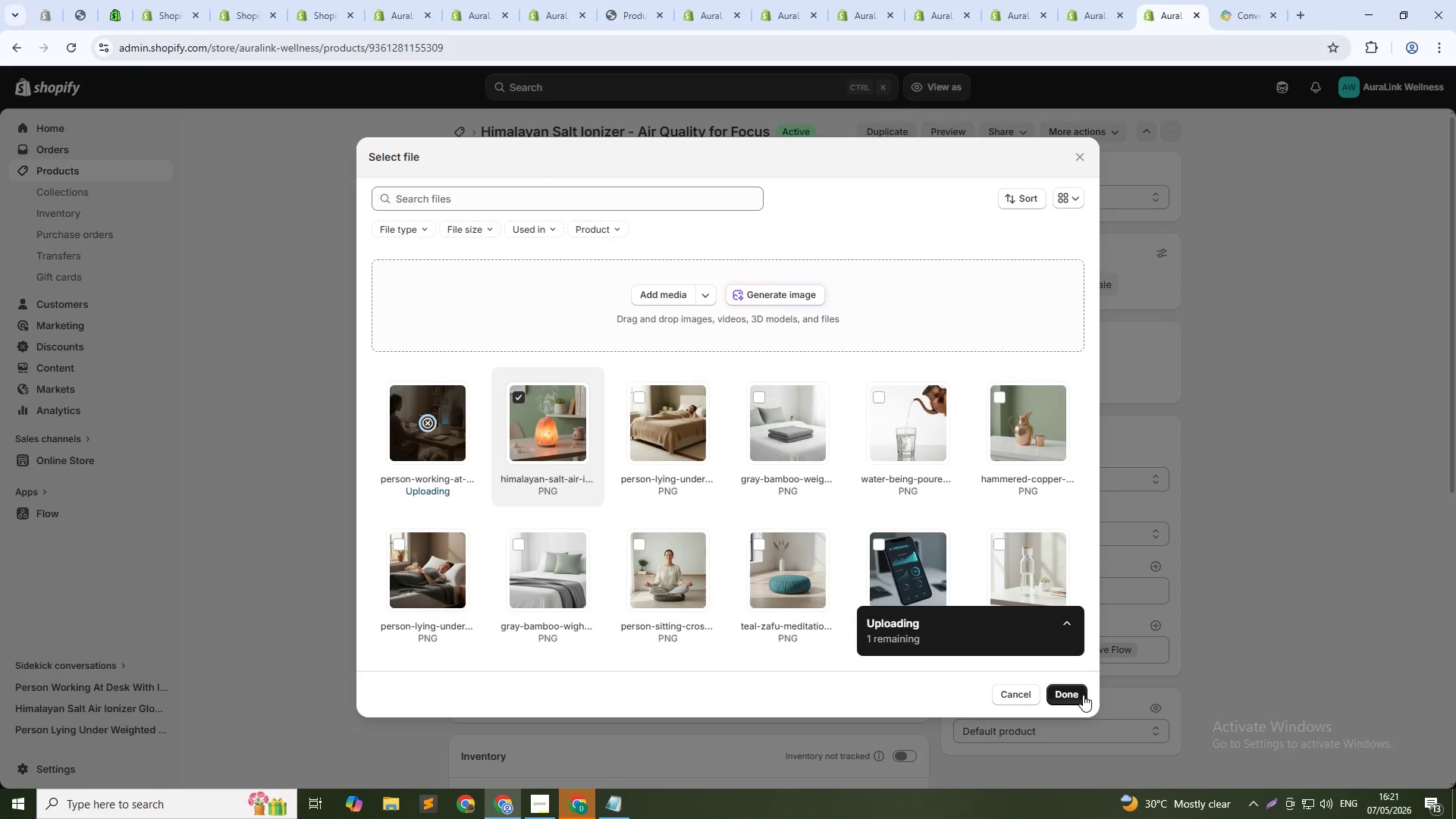 
left_click([1078, 695])
 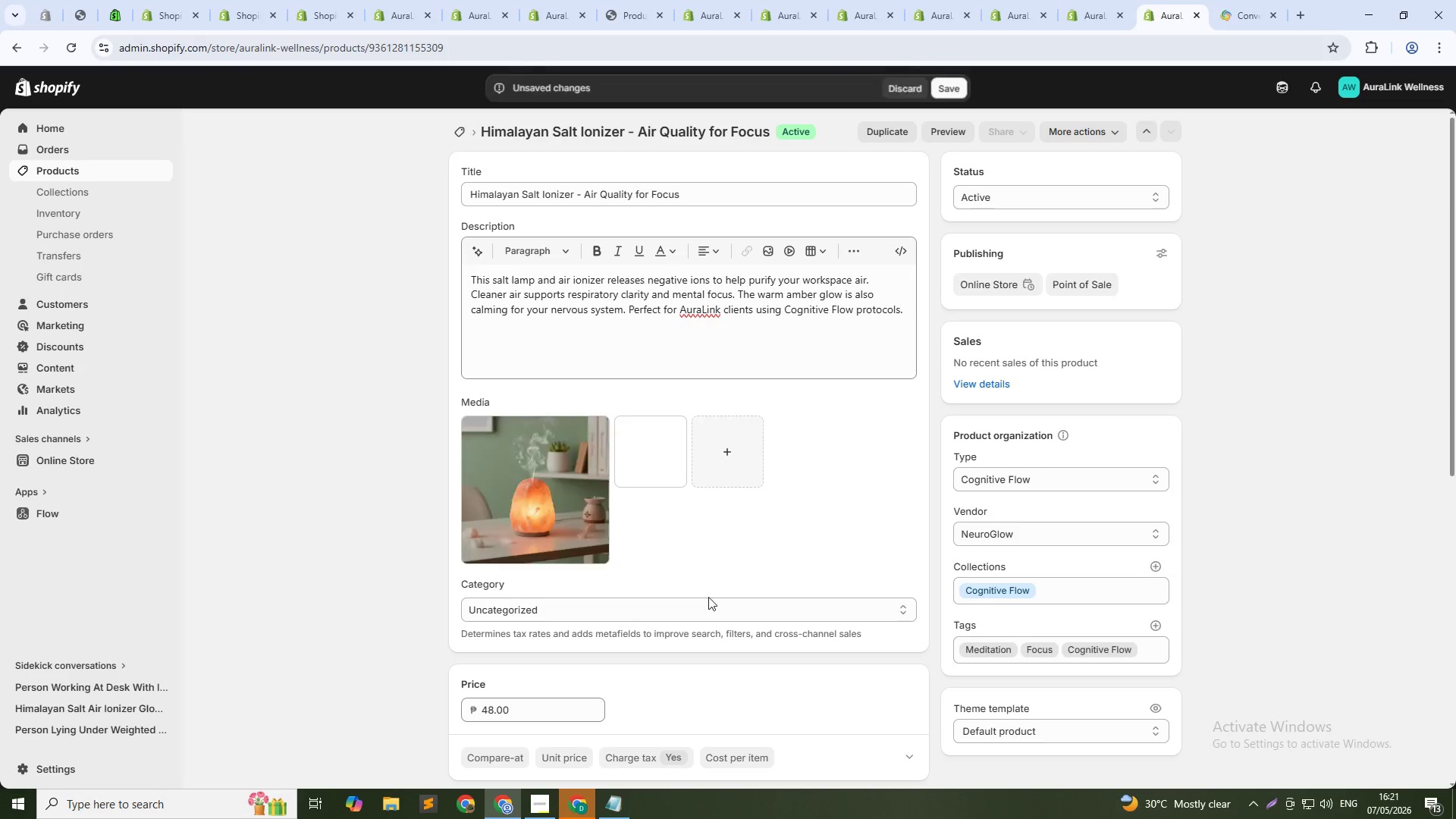 
left_click([535, 465])
 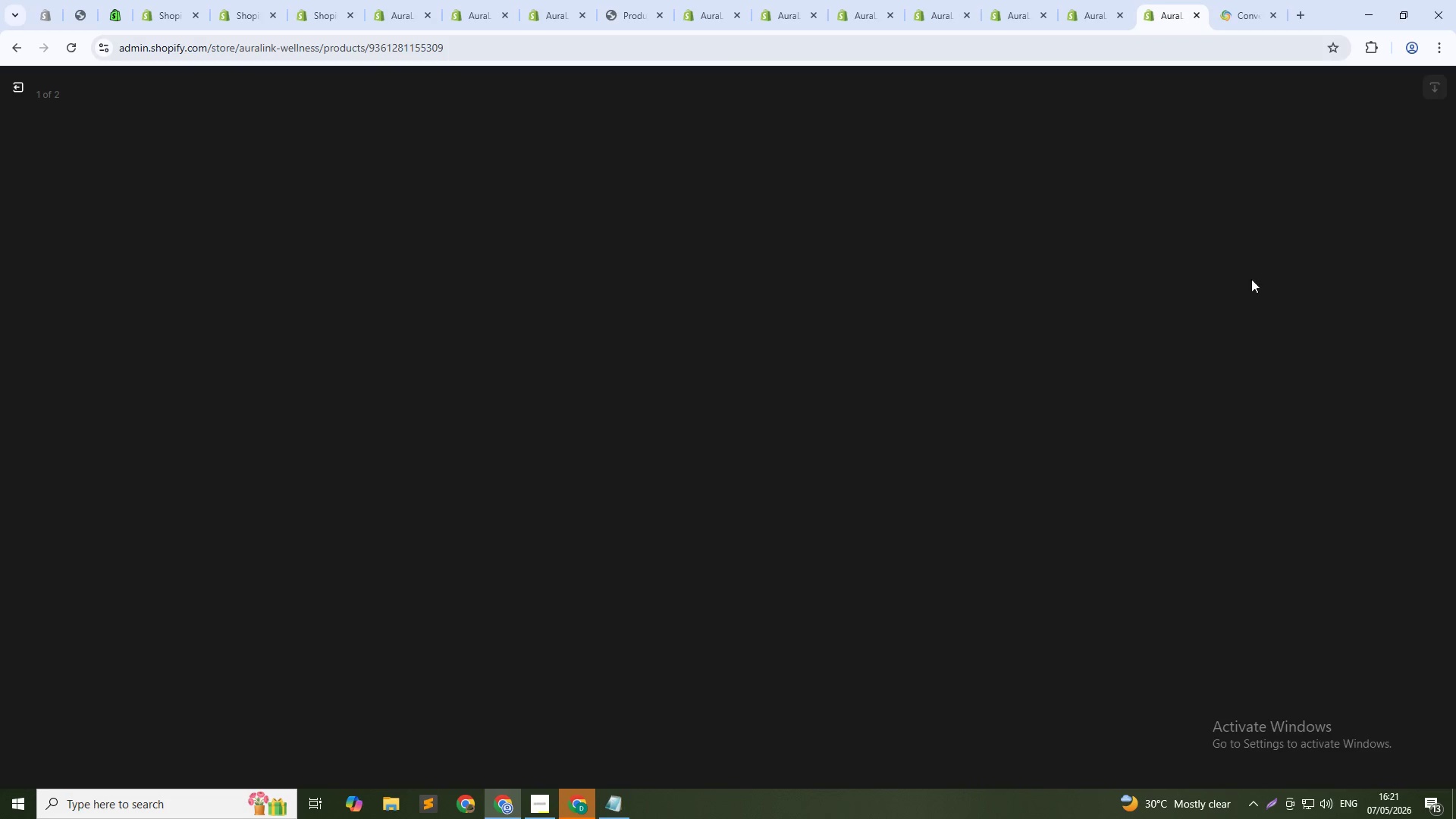 
left_click([1289, 265])
 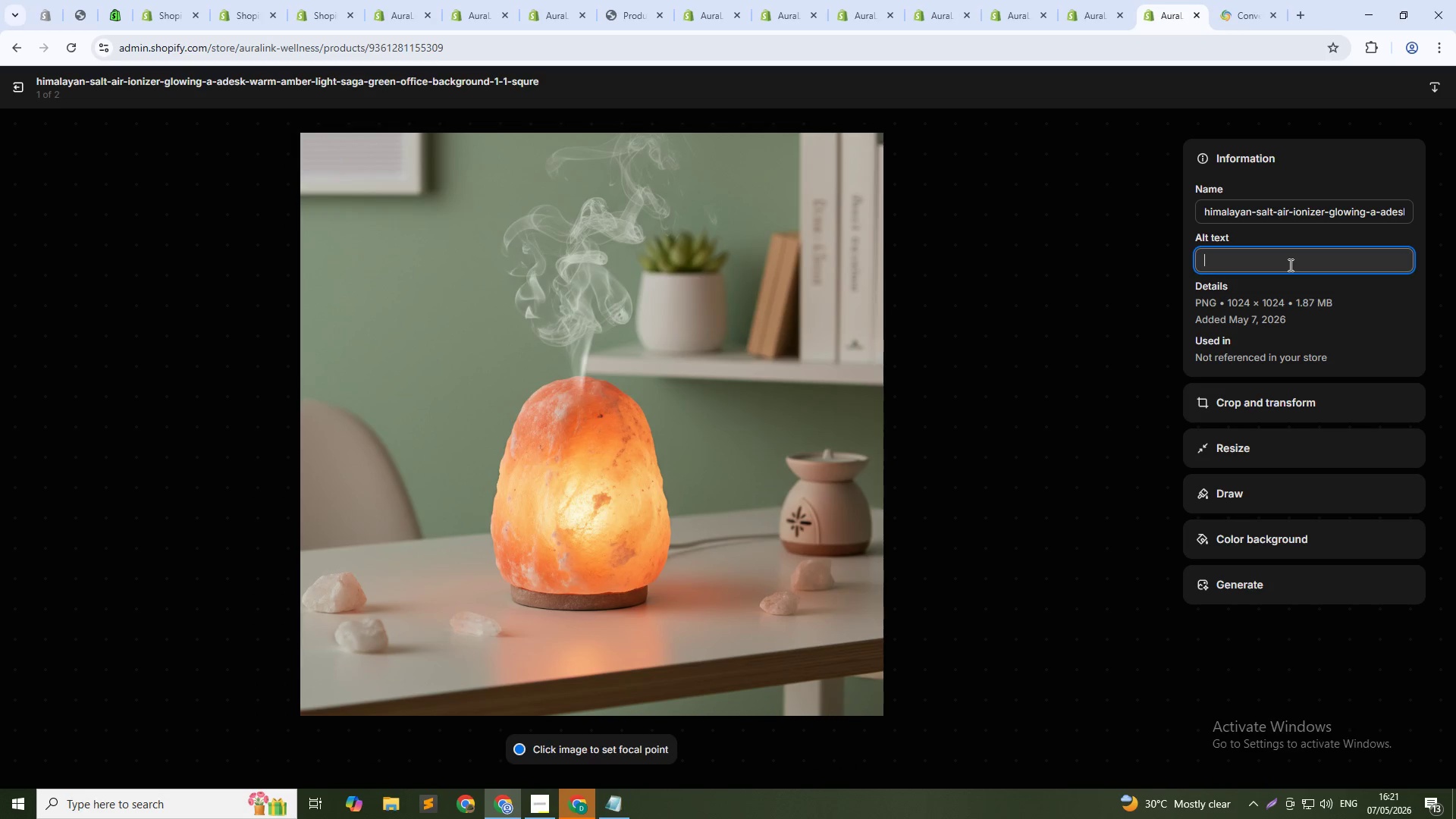 
type(Himalayan salt air ionizer for workspace air quality - Cong)
key(Backspace)
key(Backspace)
type(gniti)
 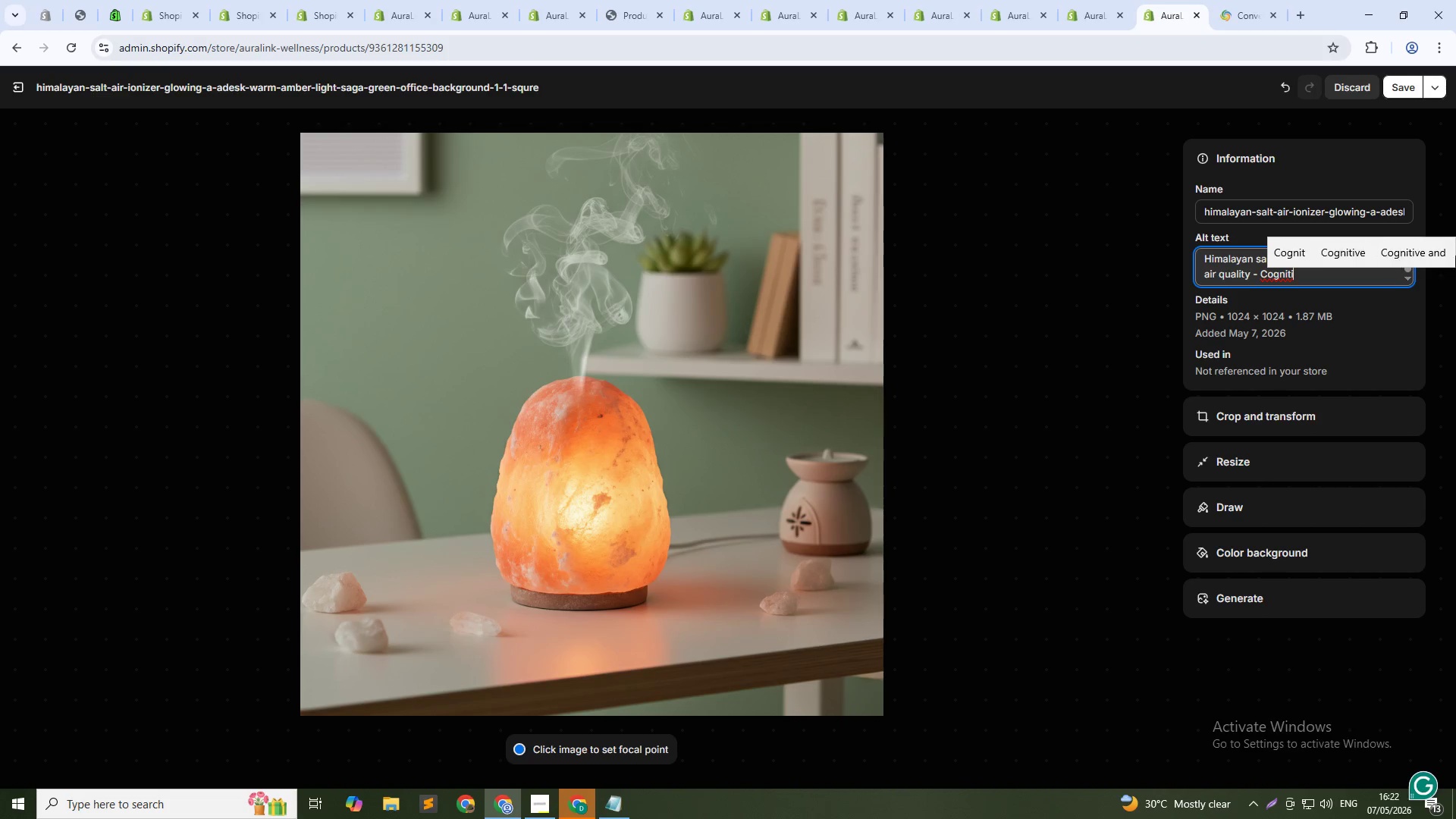 
type(ve Flow focus tool)
 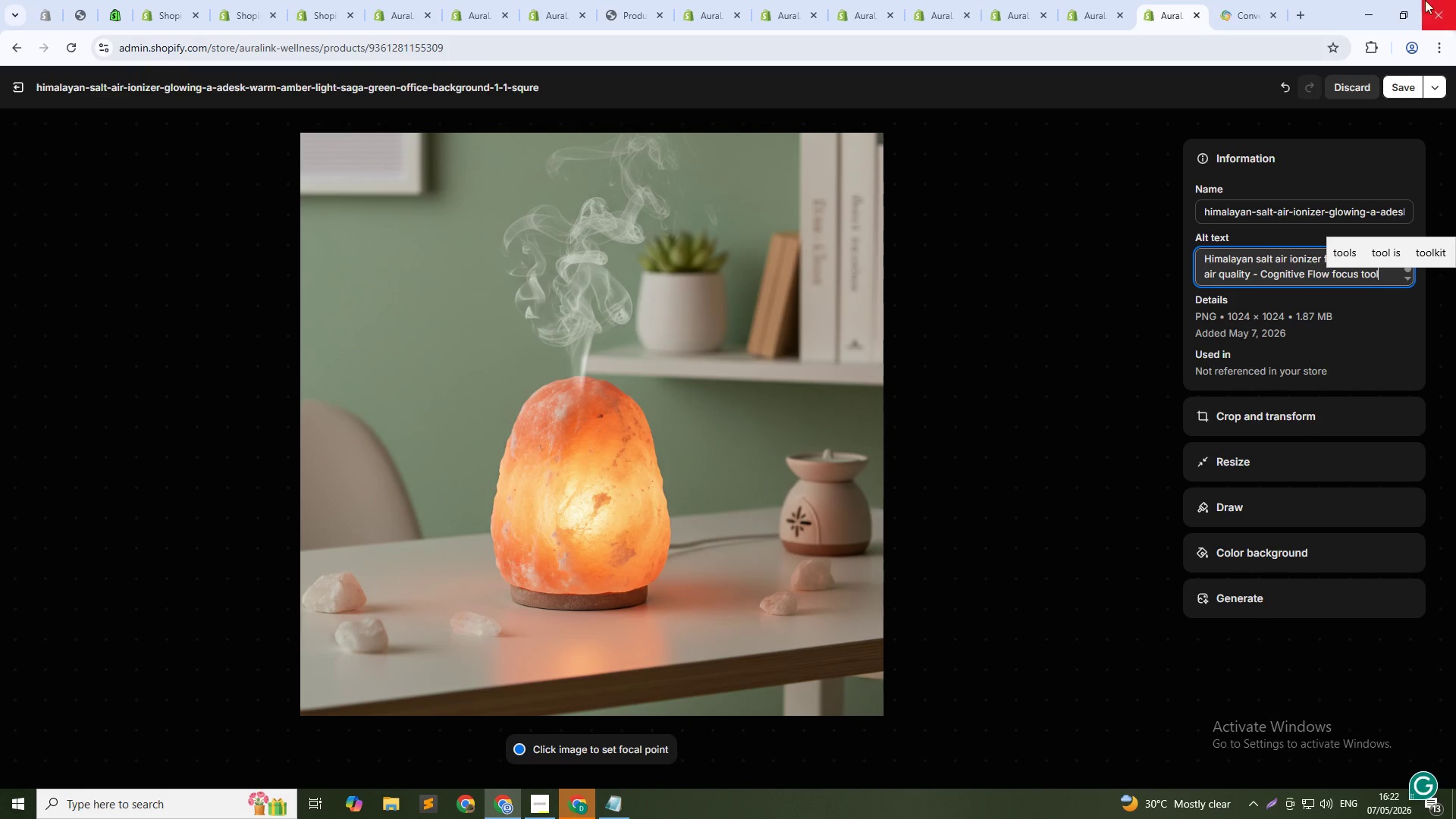 
left_click([1406, 83])
 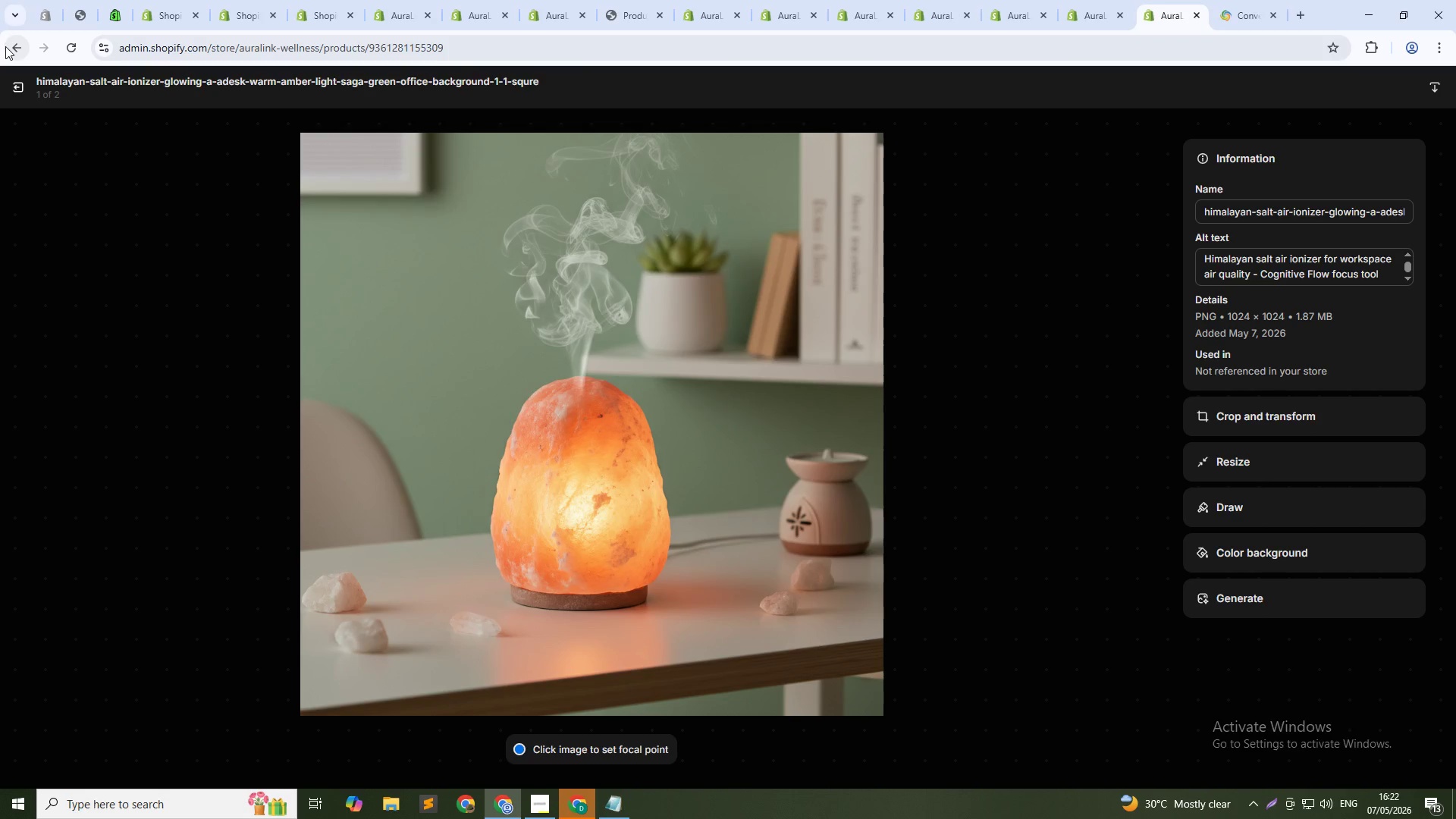 
left_click([24, 83])
 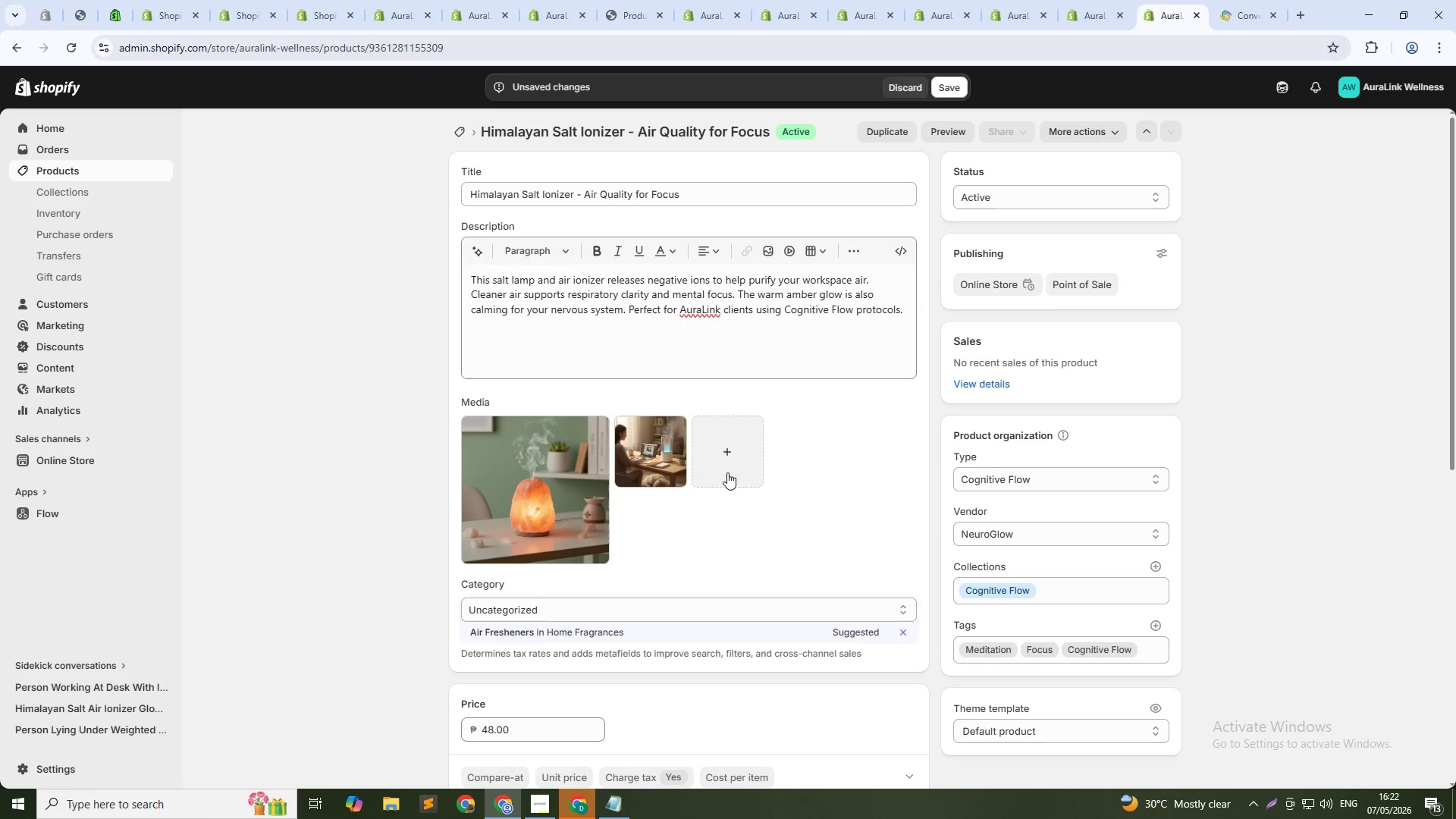 
left_click([646, 449])
 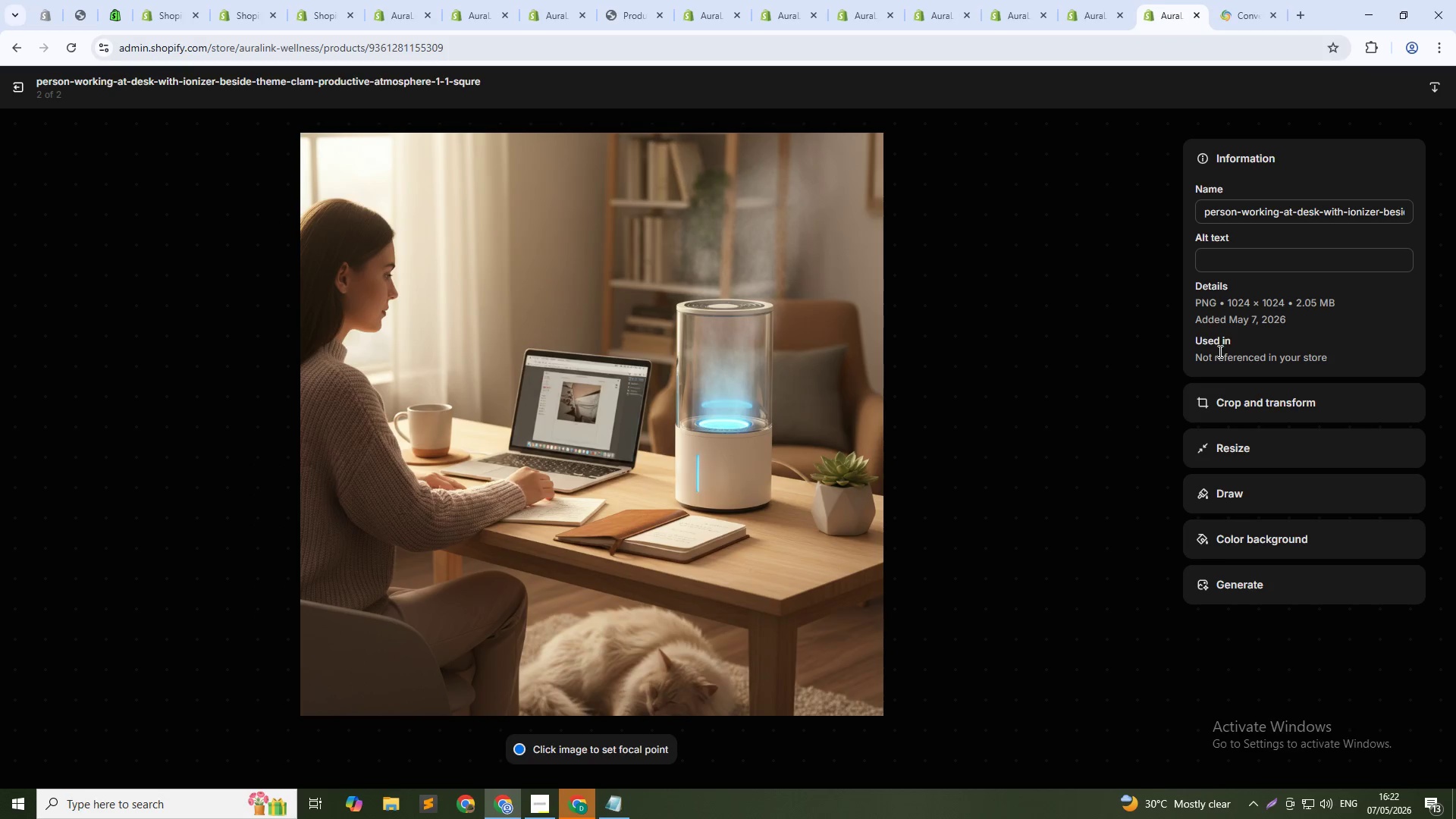 
left_click([1243, 263])
 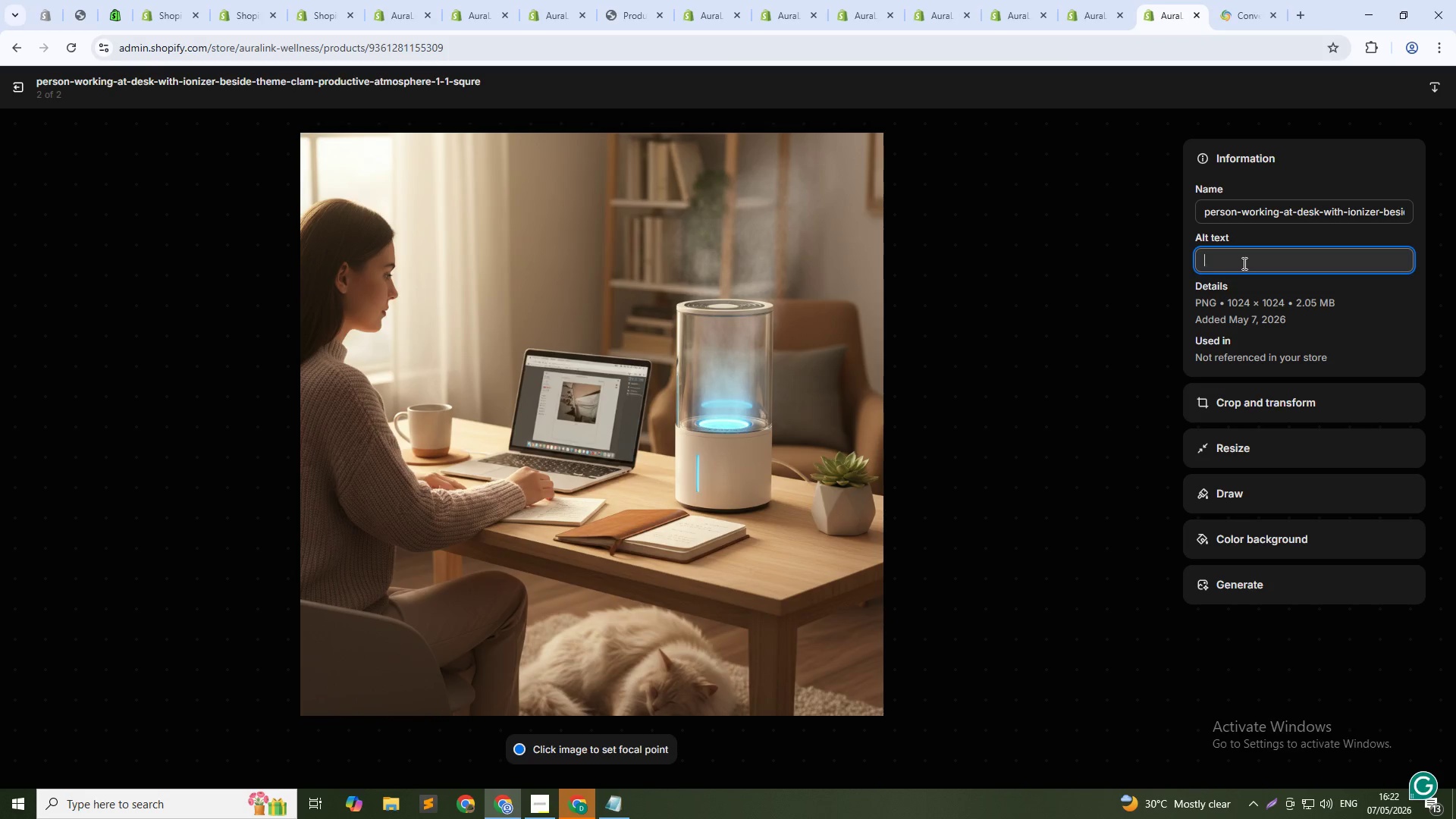 
hold_key(key=CapsLock, duration=0.38)
 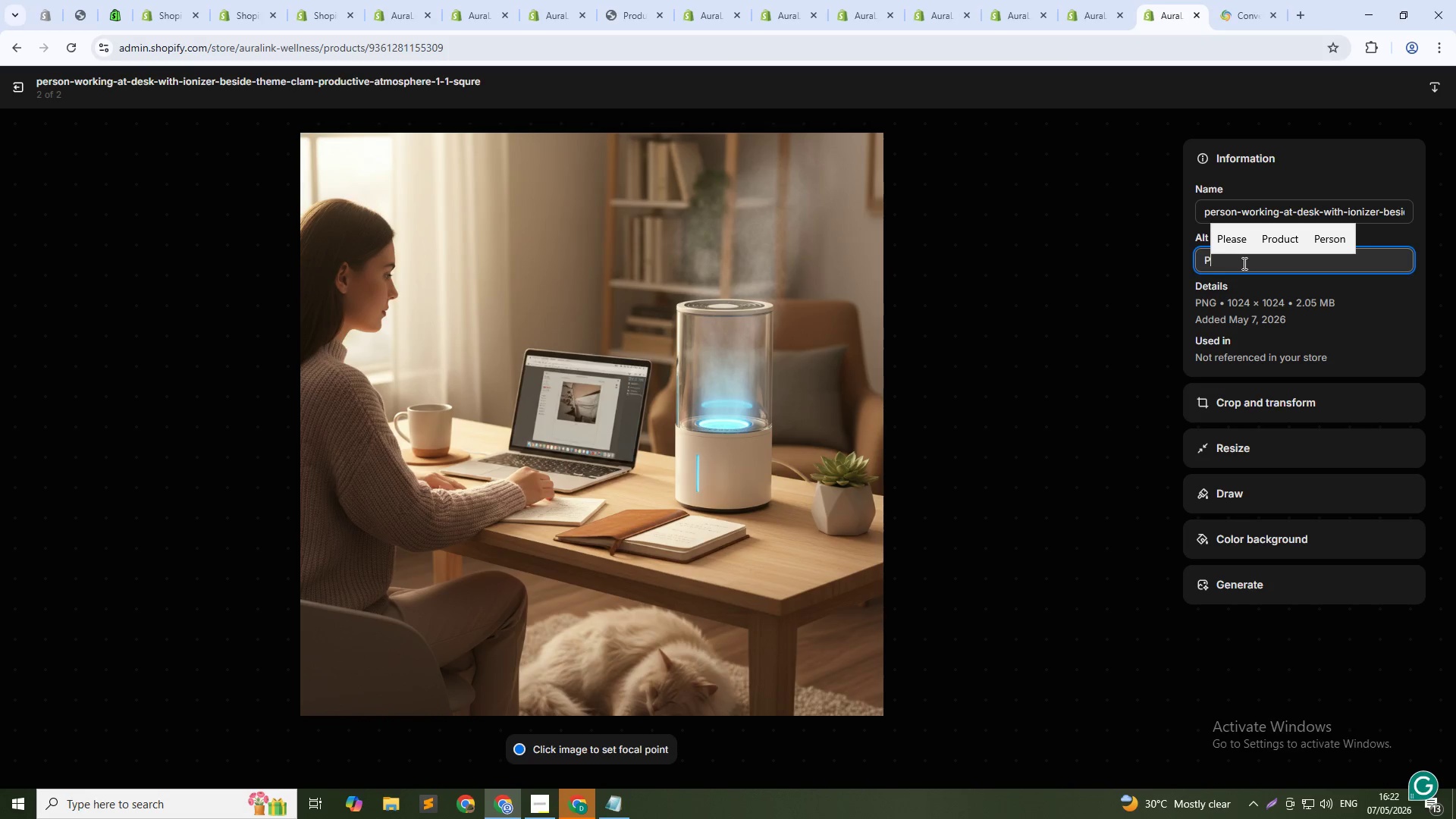 
type(Patient using salt ionizer during work - supporting mental ca)
key(Backspace)
type(larity)
 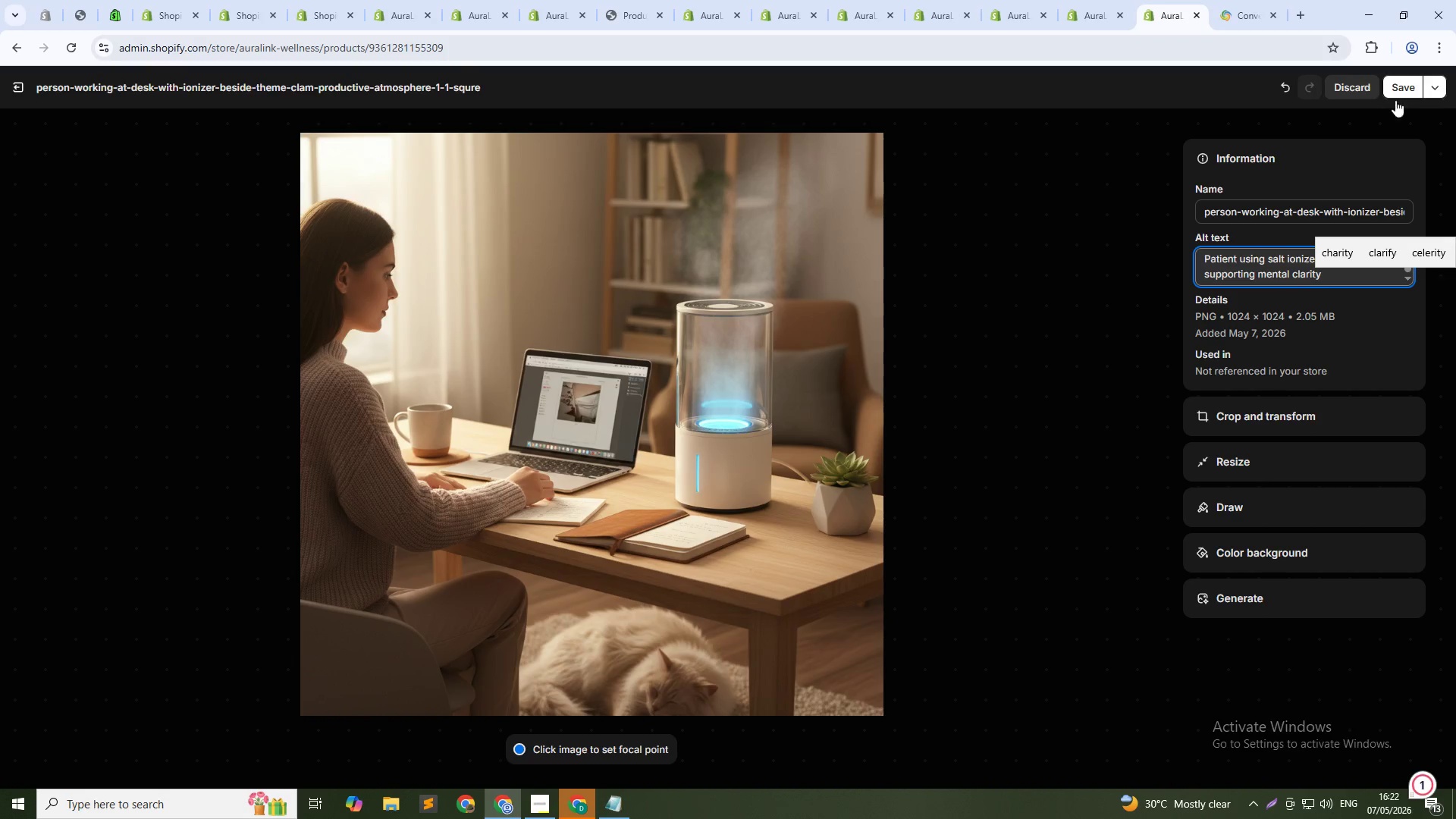 
left_click([1404, 82])
 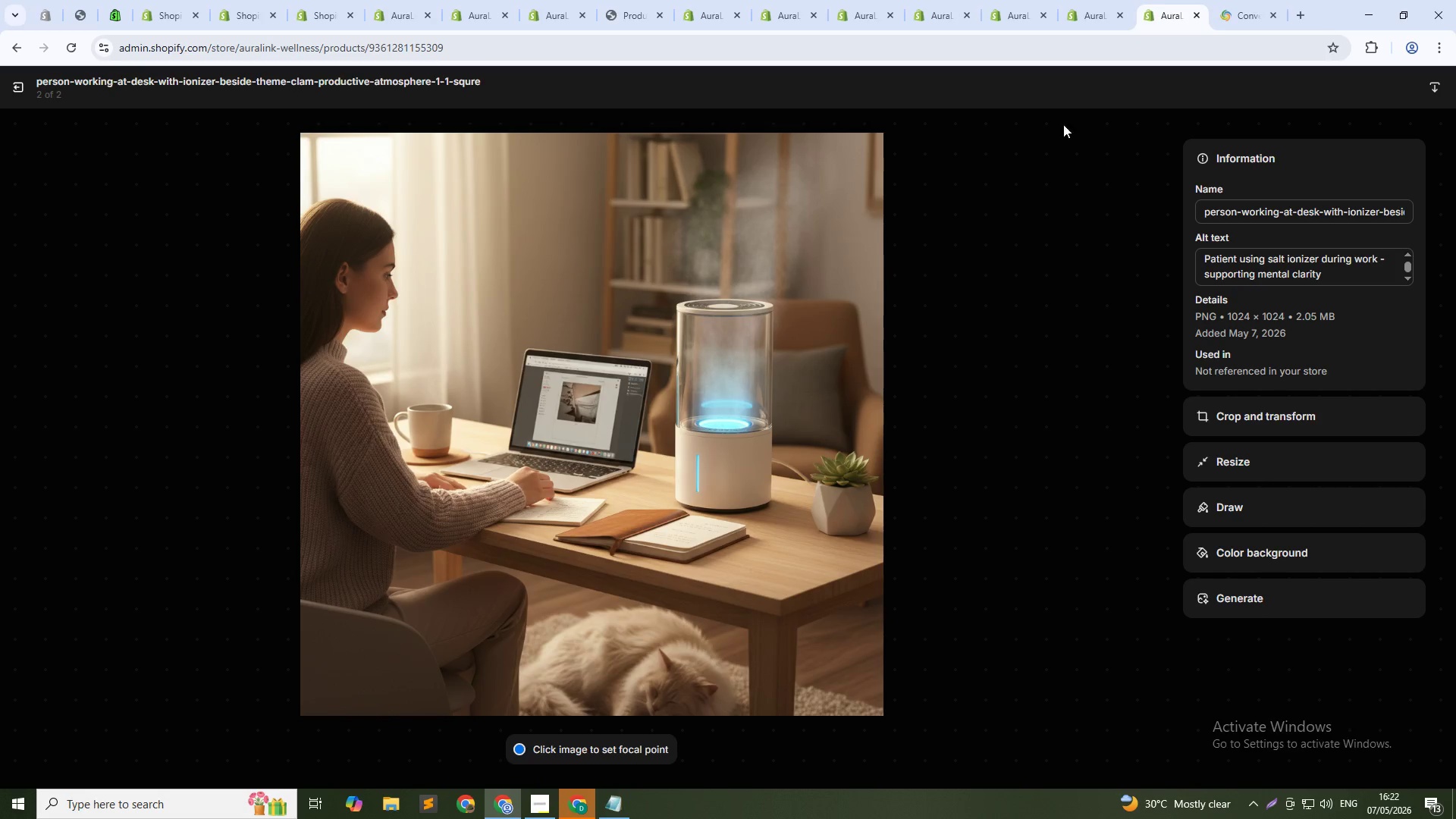 
wait(6.92)
 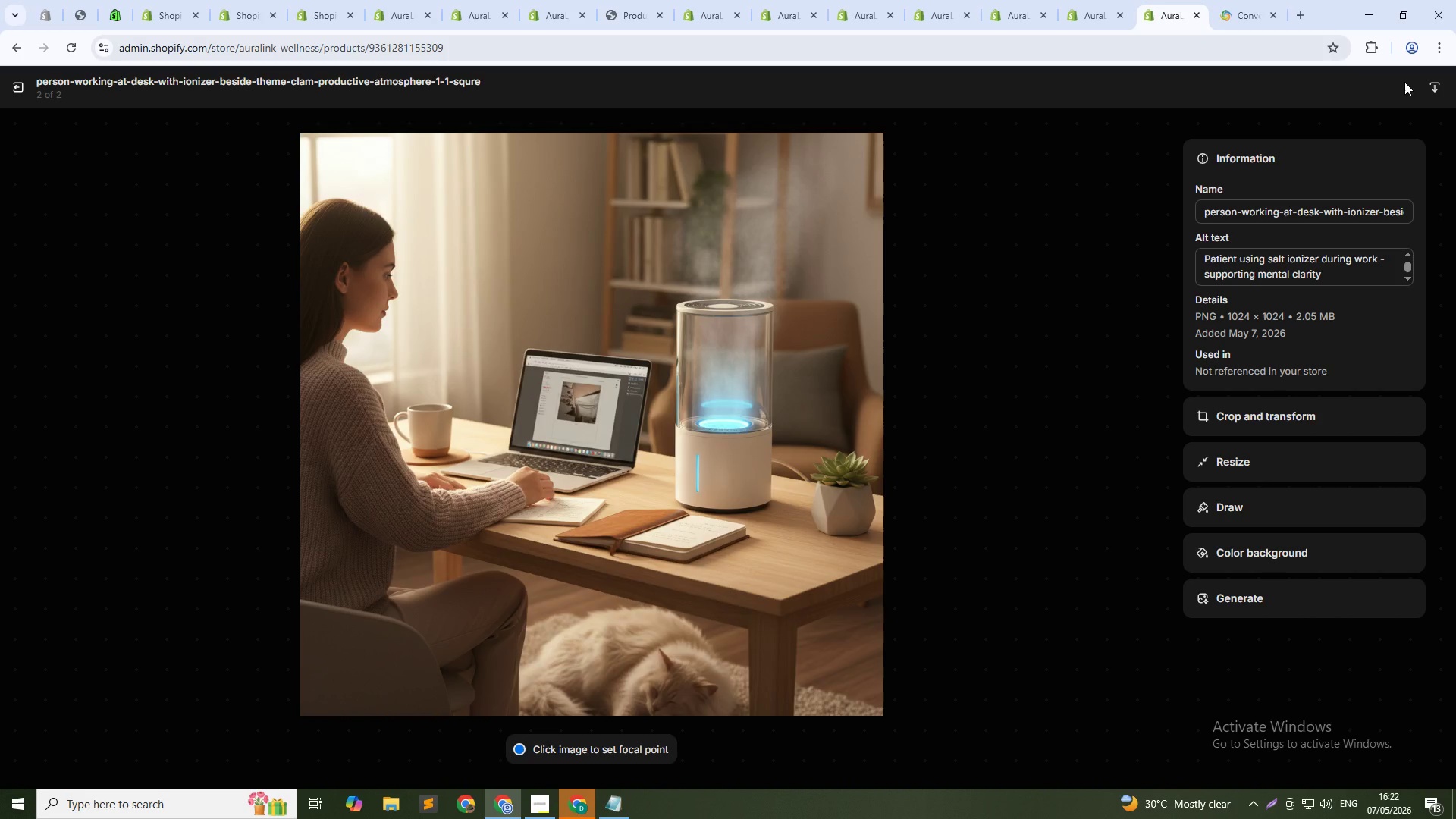 
left_click([24, 72])
 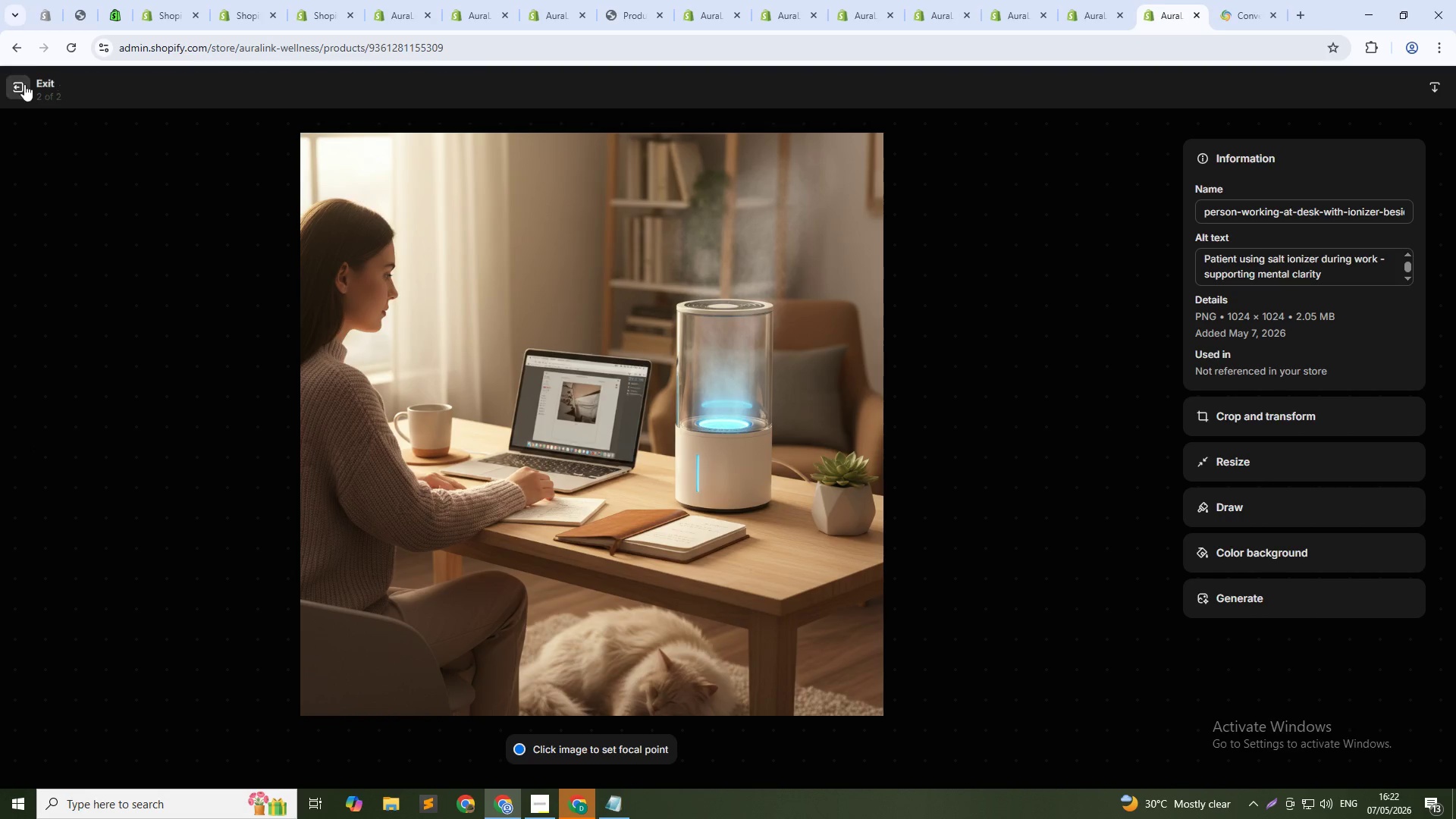 
left_click([24, 84])
 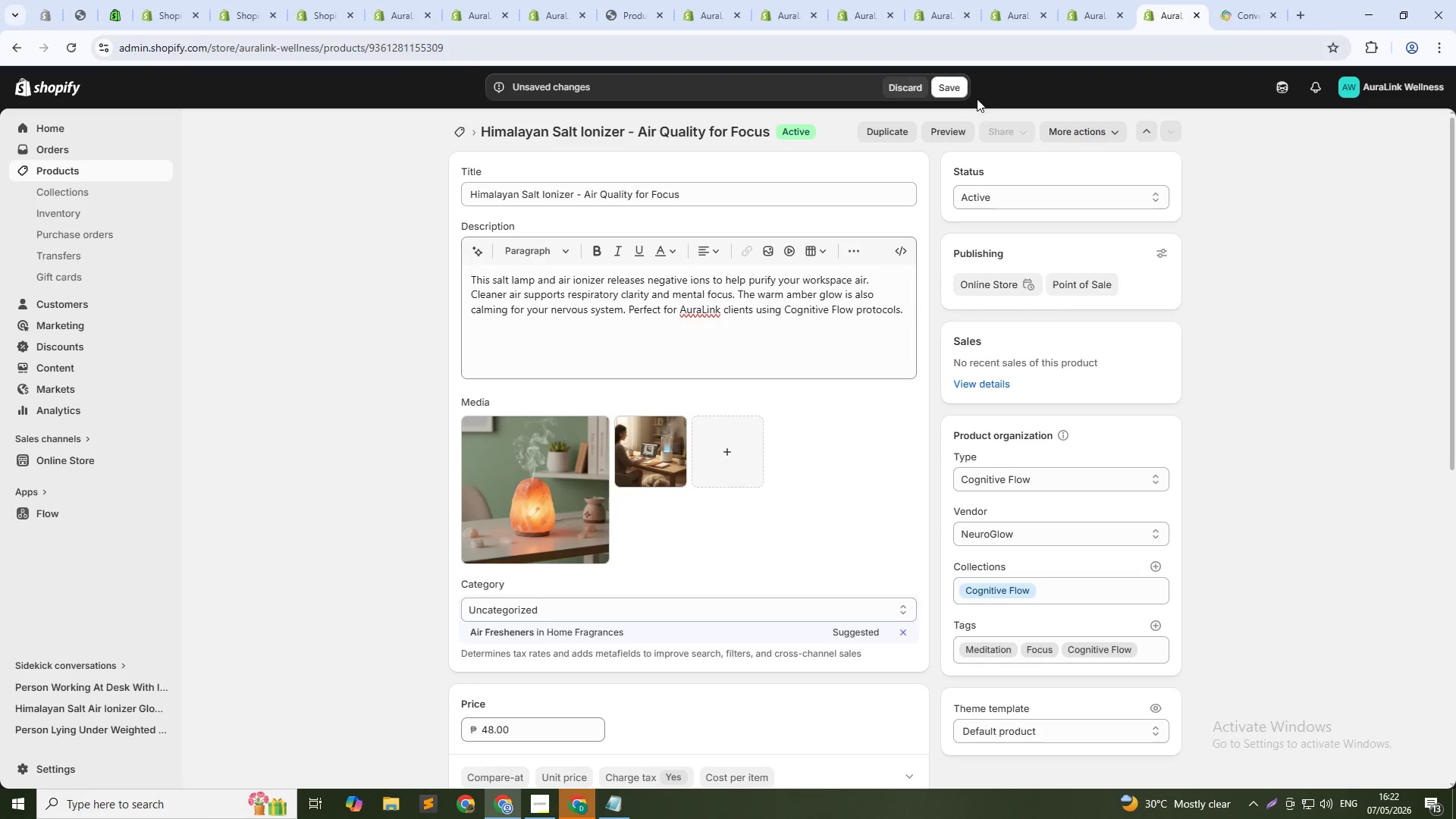 
left_click([952, 84])
 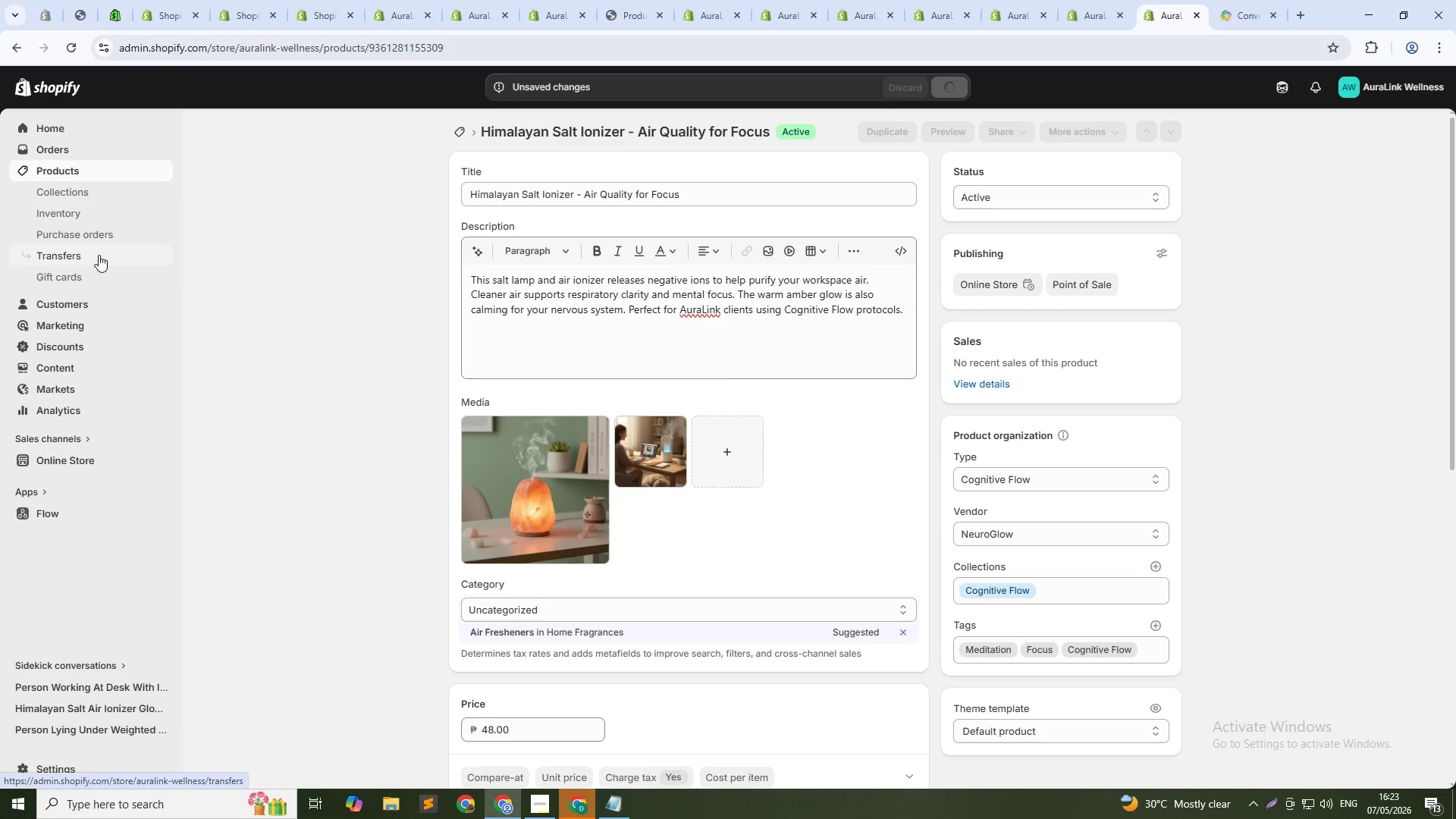 
left_click([58, 172])
 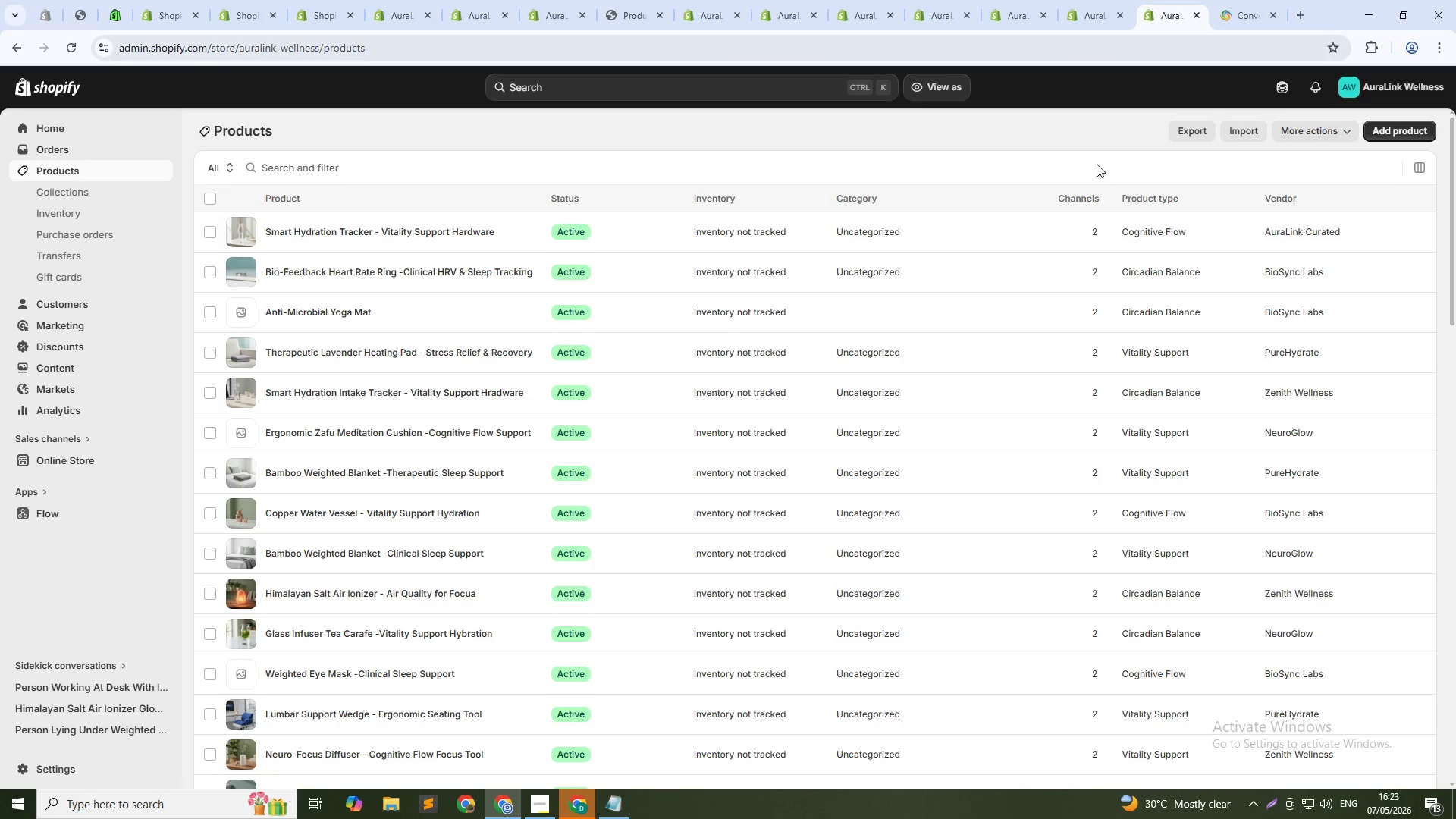 
left_click([984, 168])
 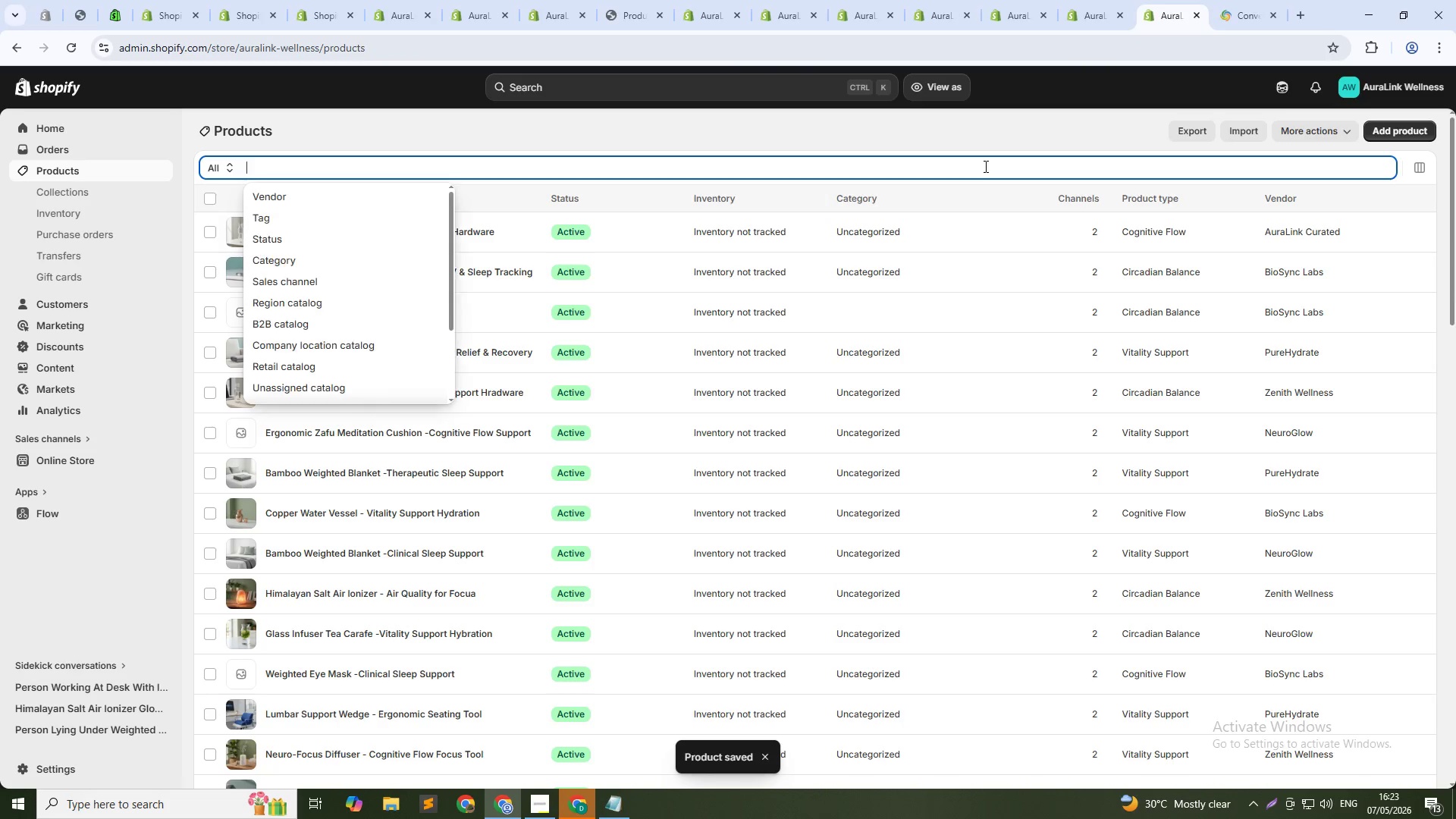 
hold_key(key=CapsLock, duration=0.52)
 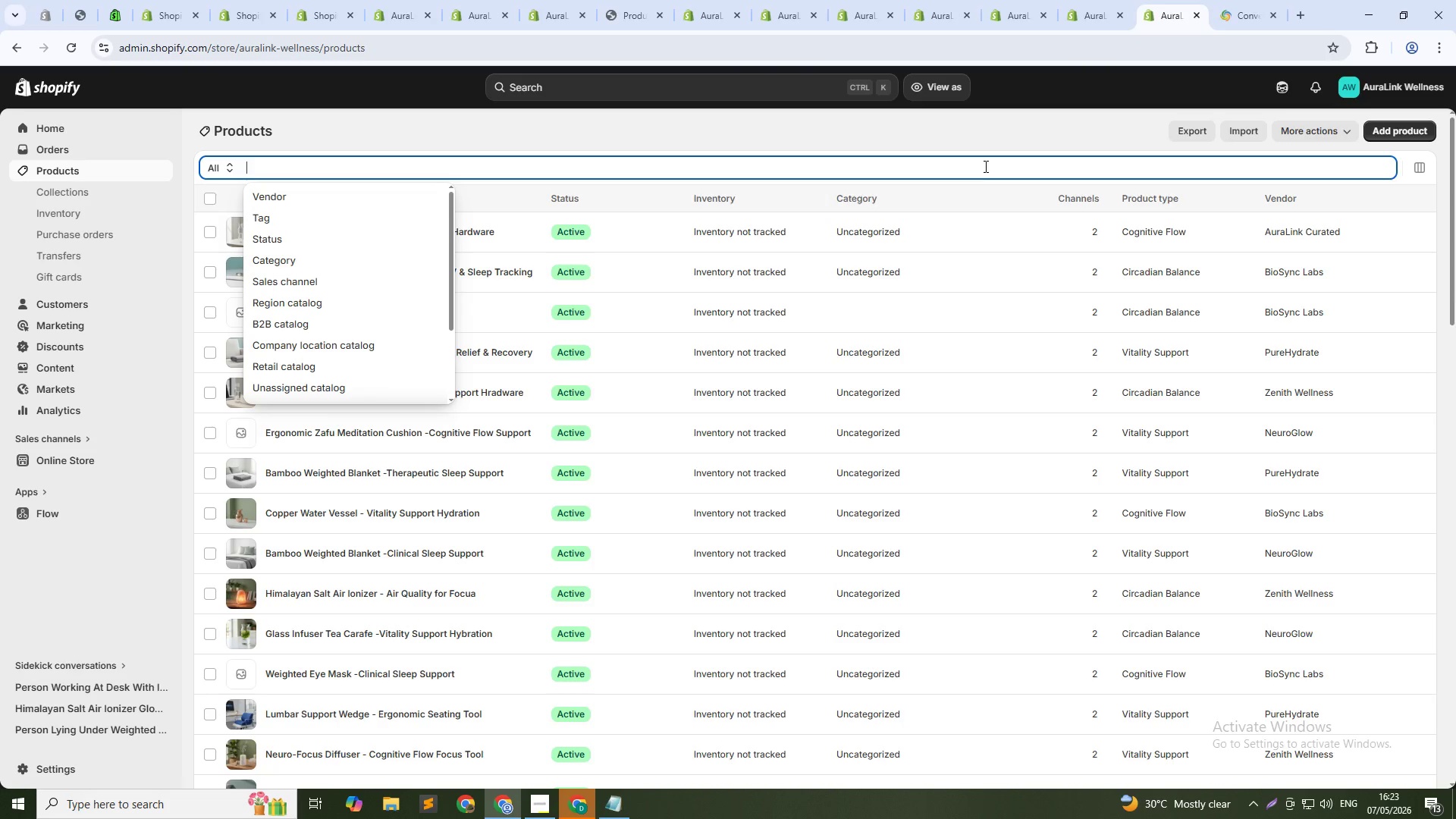 
type(Glass)
key(Backspace)
type( infuser tea car)
 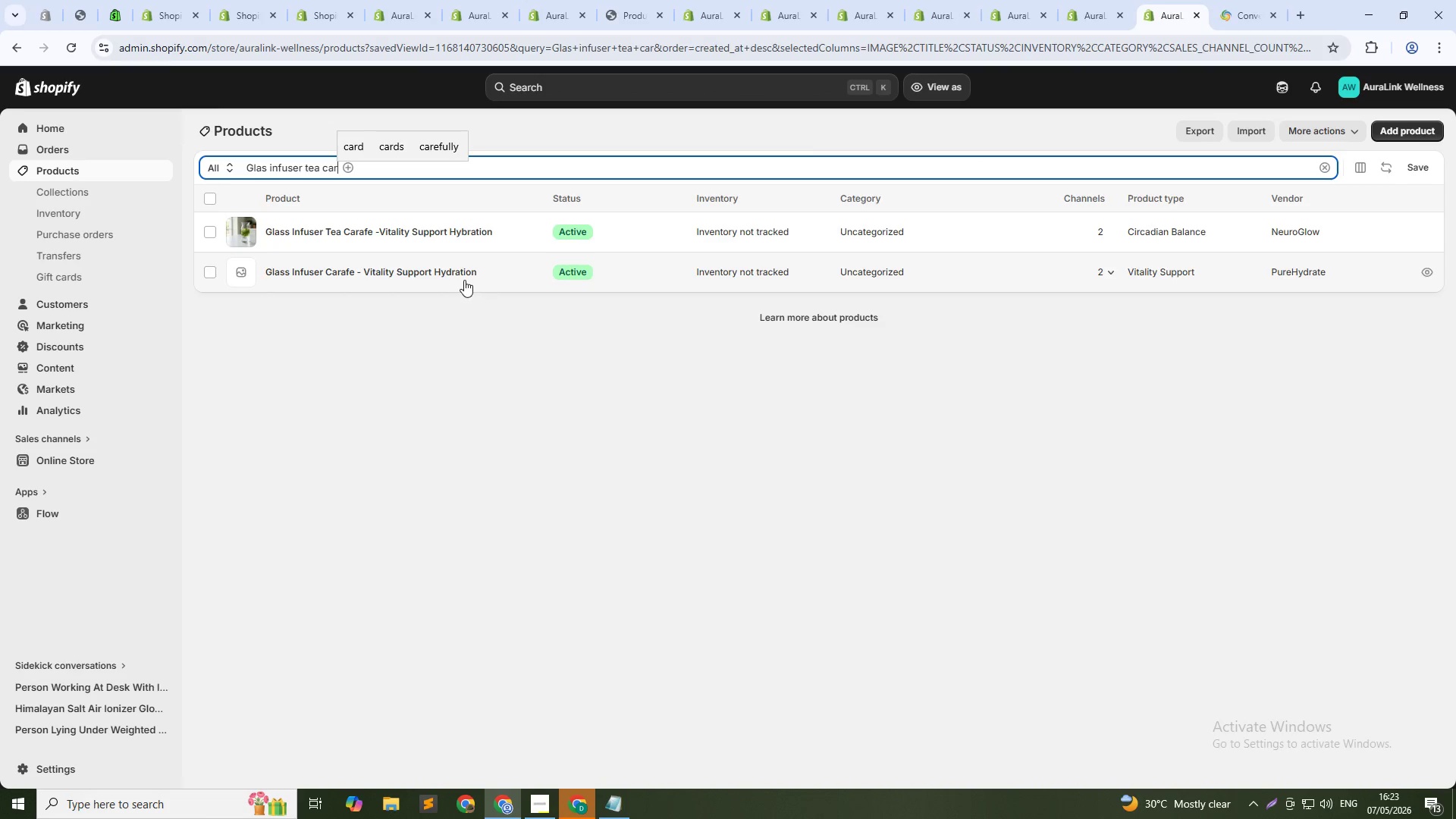 
wait(5.64)
 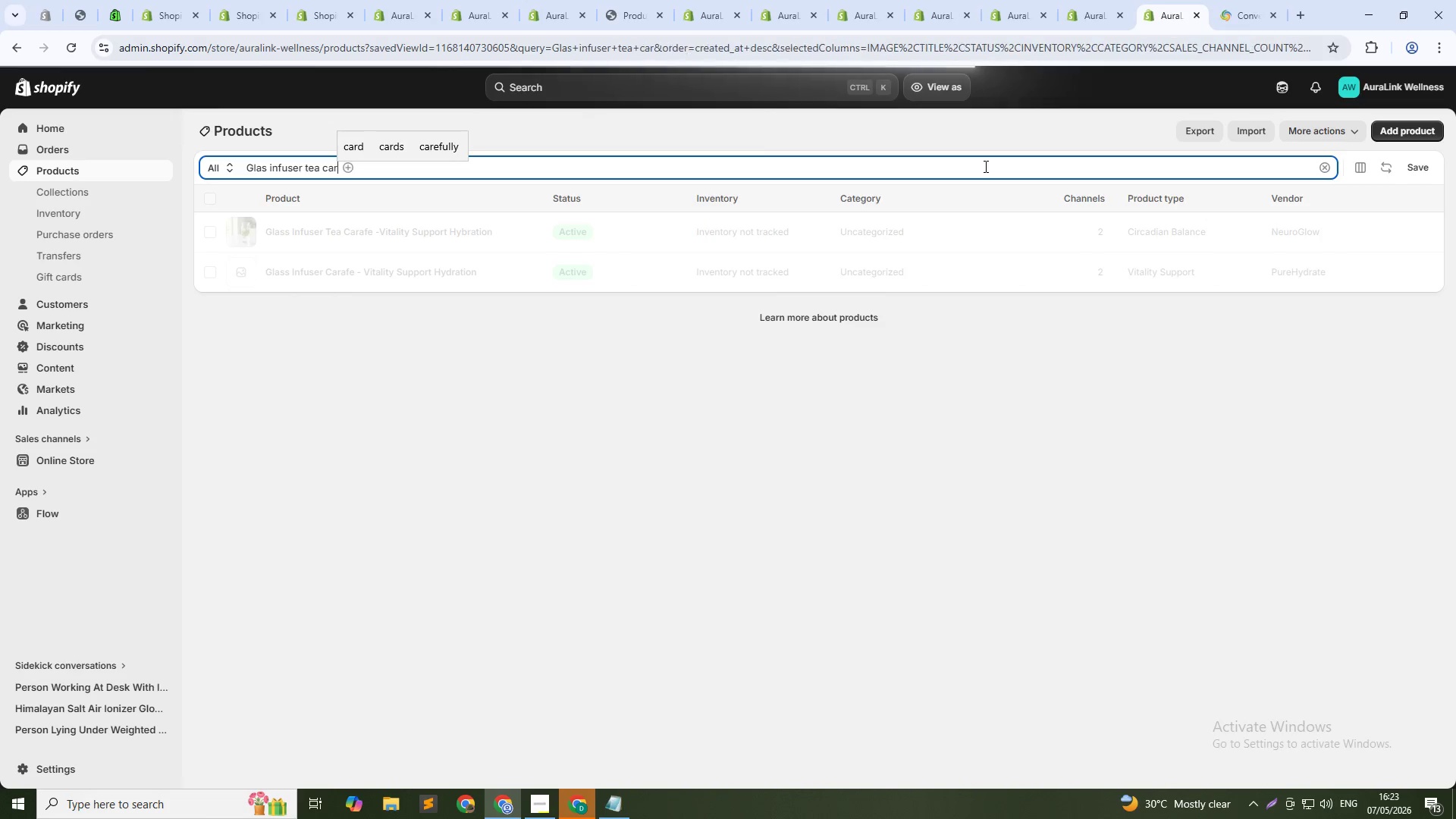 
left_click([464, 280])
 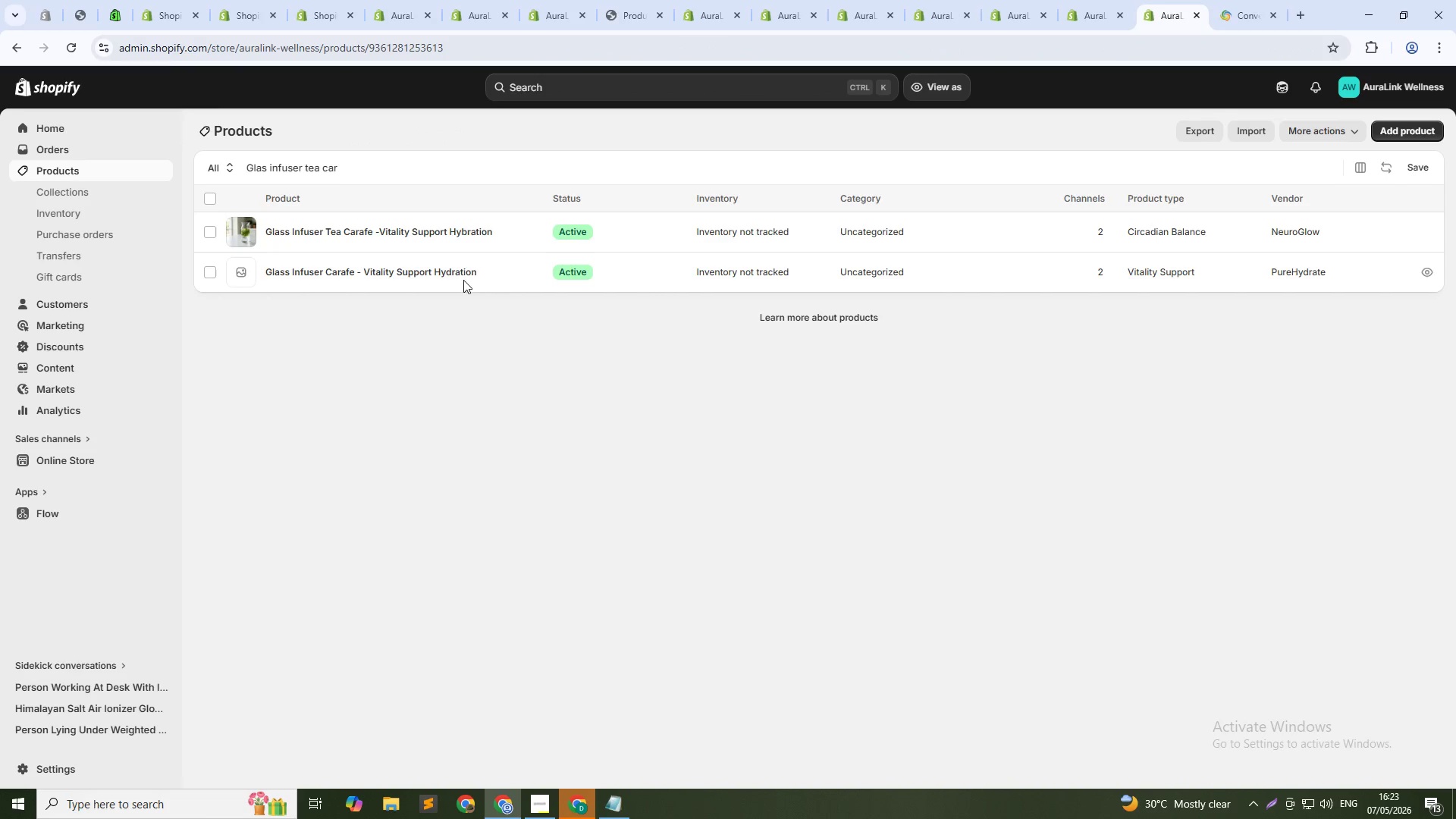 
left_click([403, 278])
 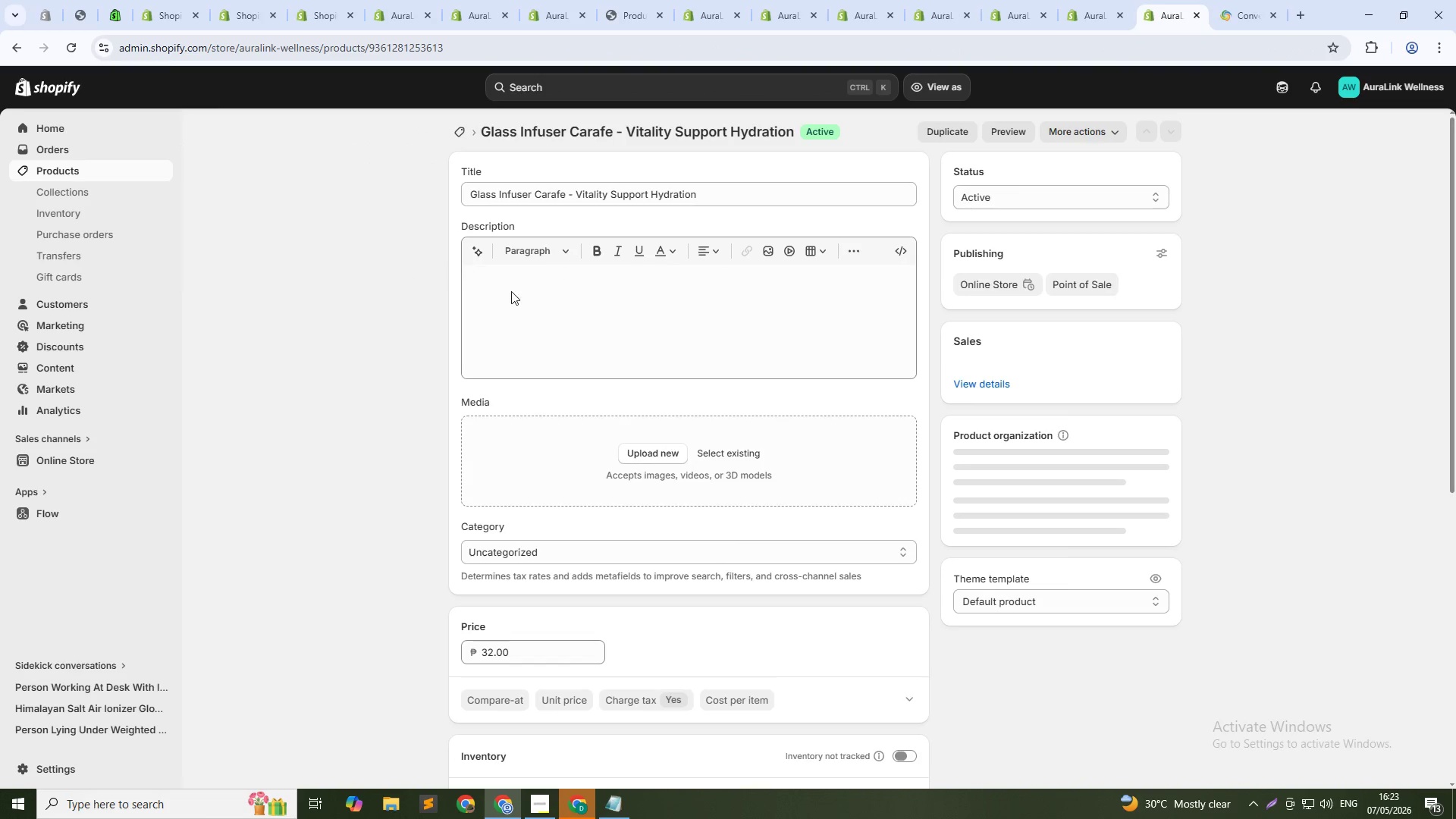 
scroll: coordinate [563, 356], scroll_direction: down, amount: 2.0
 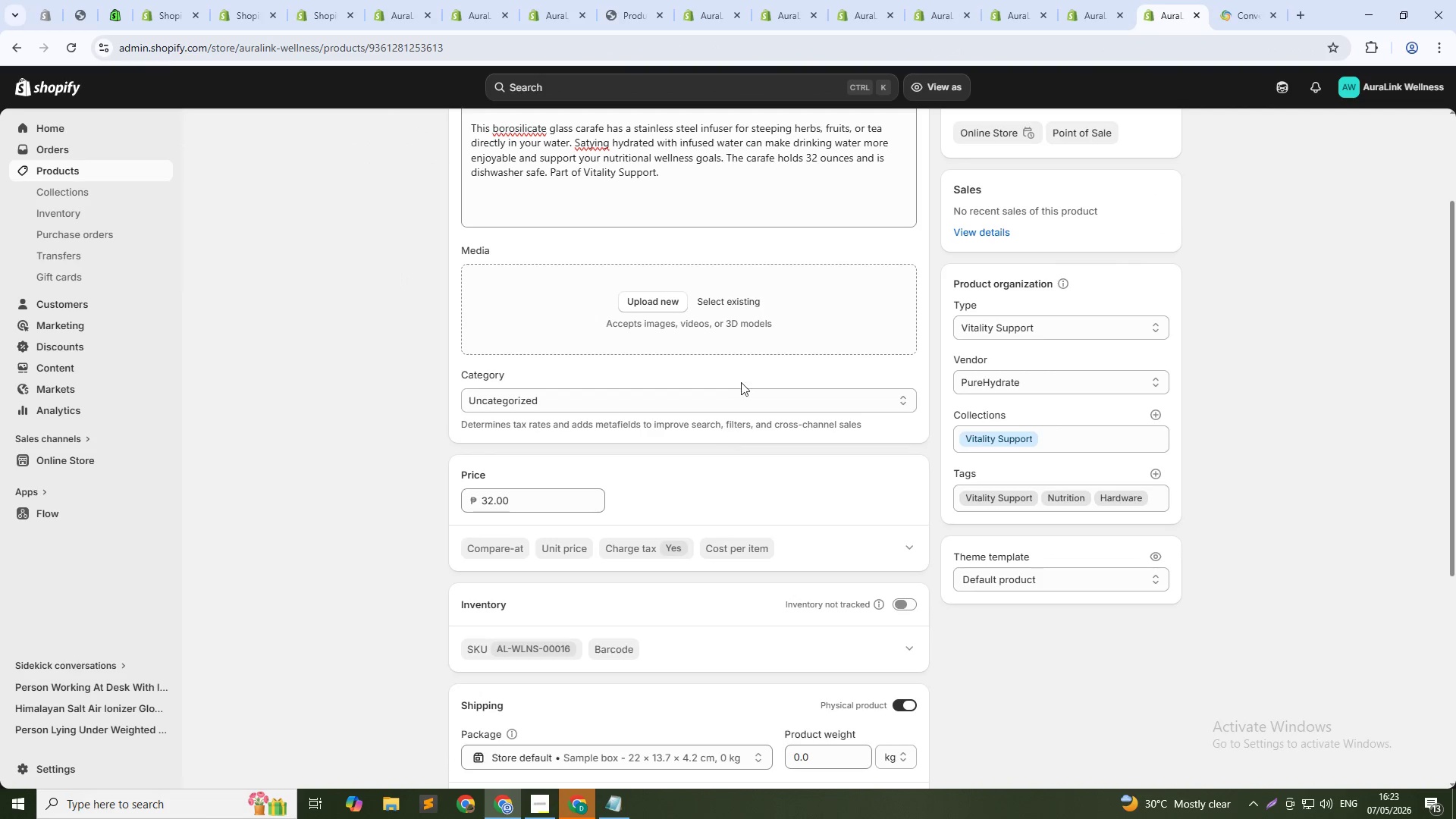 
left_click([733, 300])
 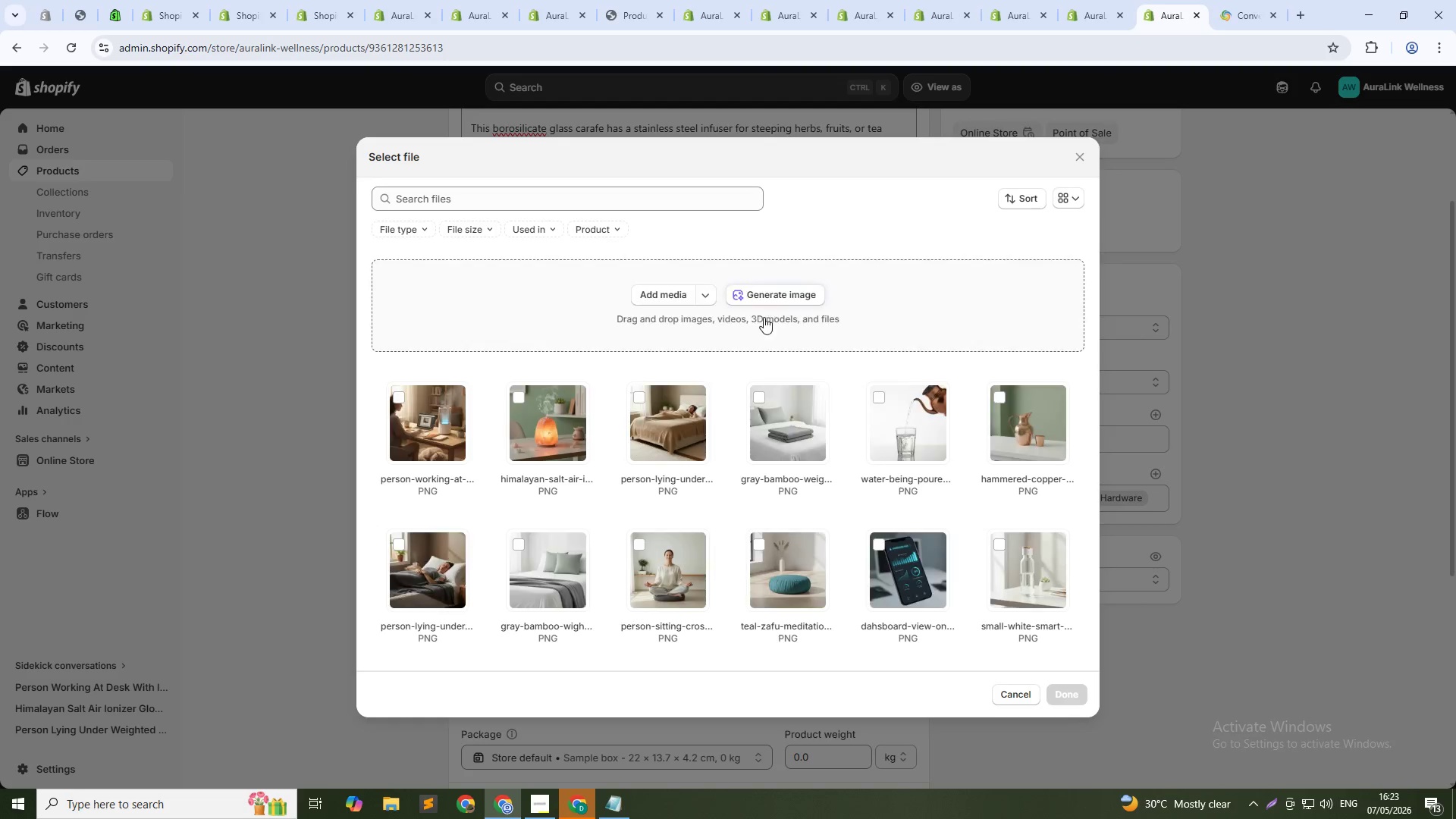 
left_click([783, 297])
 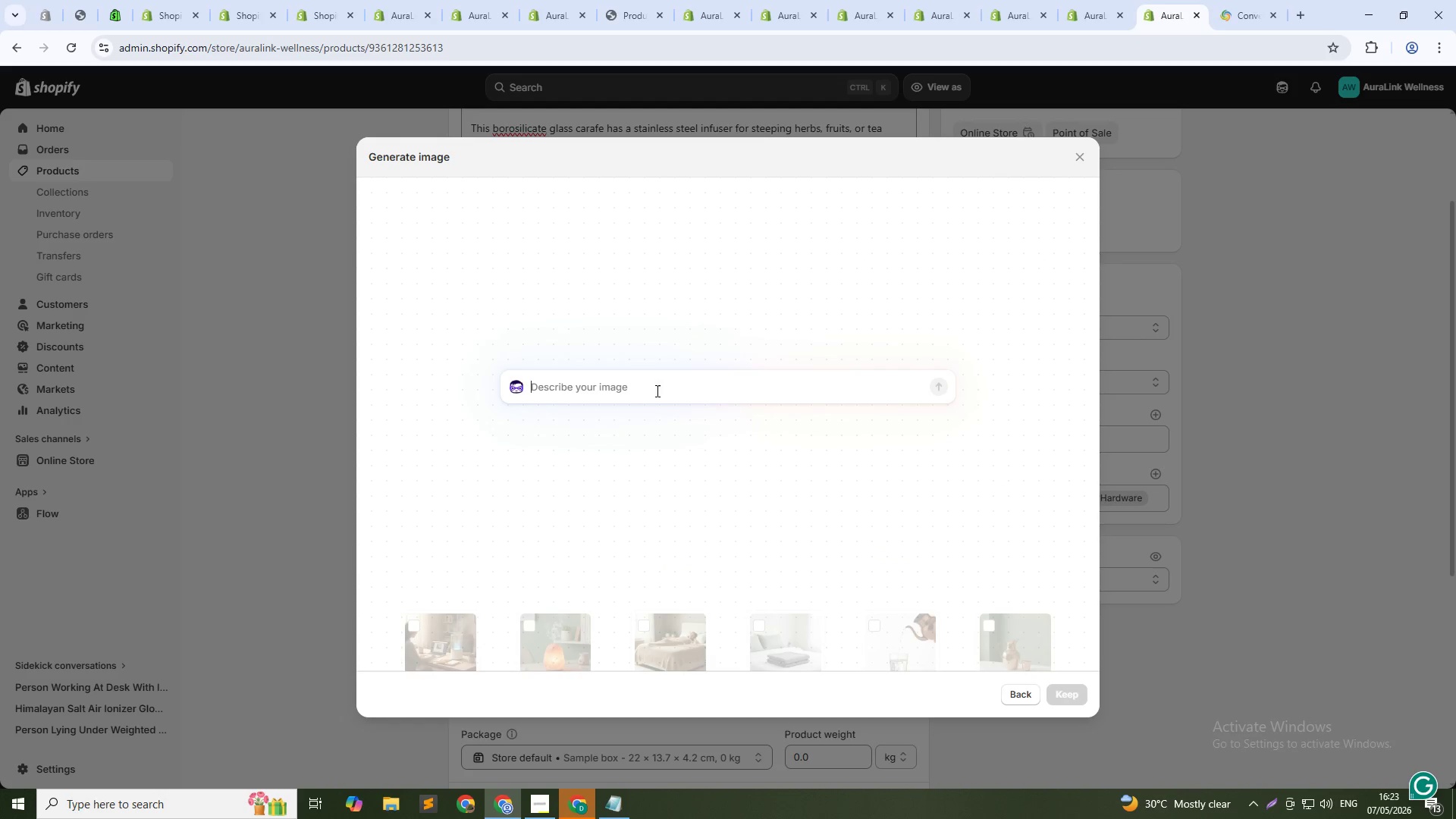 
type(Clear glass u)
key(Backspace)
type(infuse carafe on a white table Frech)
key(Backspace)
key(Backspace)
type(sh mint and lemon slices inside th ein fuc)
key(Backspace)
type(ser natural daylight  )
key(Backspace)
key(Backspace)
type(. 1:1 sau)
key(Backspace)
key(Backspace)
type(qure)
 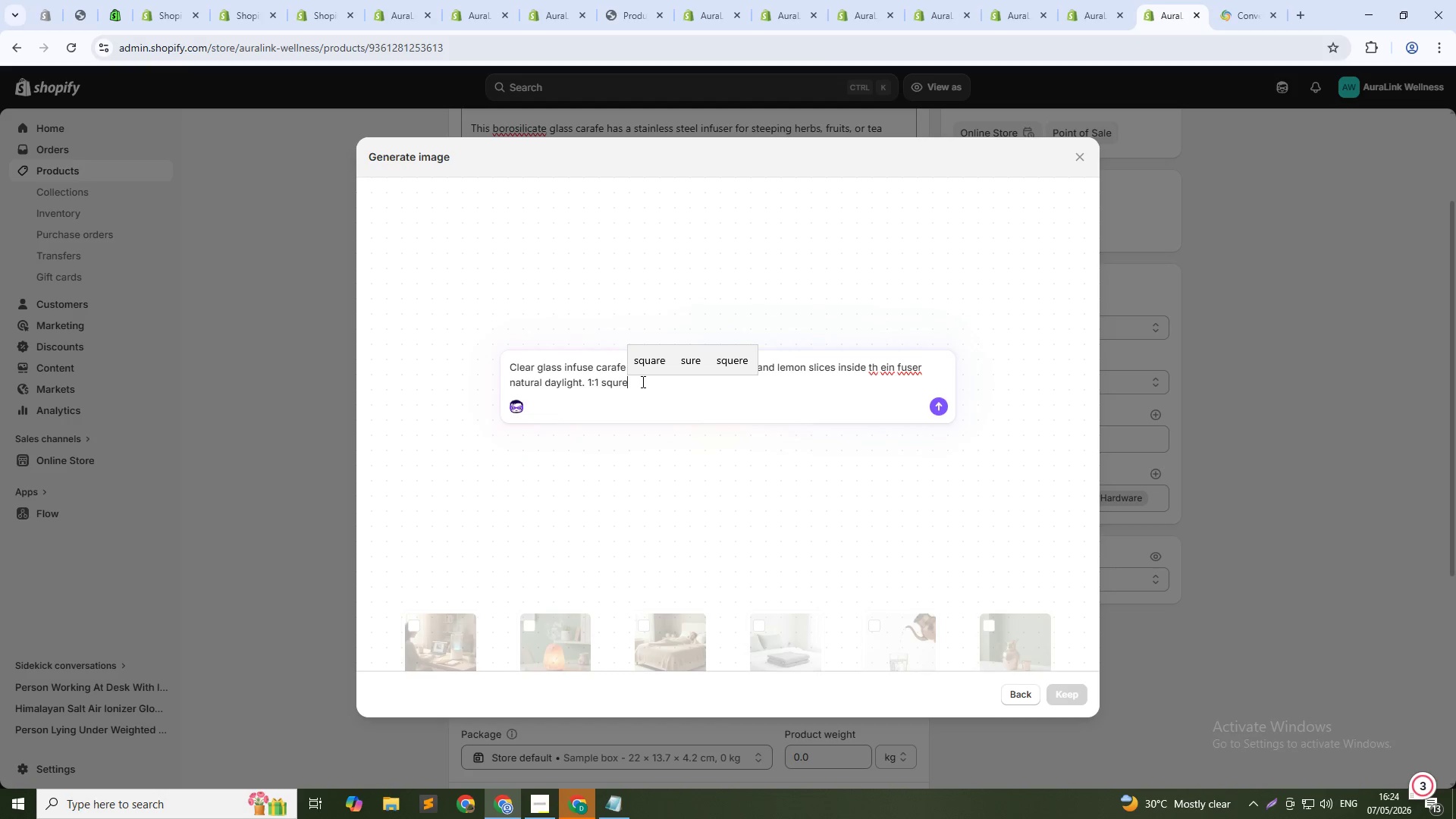 
key(Enter)
 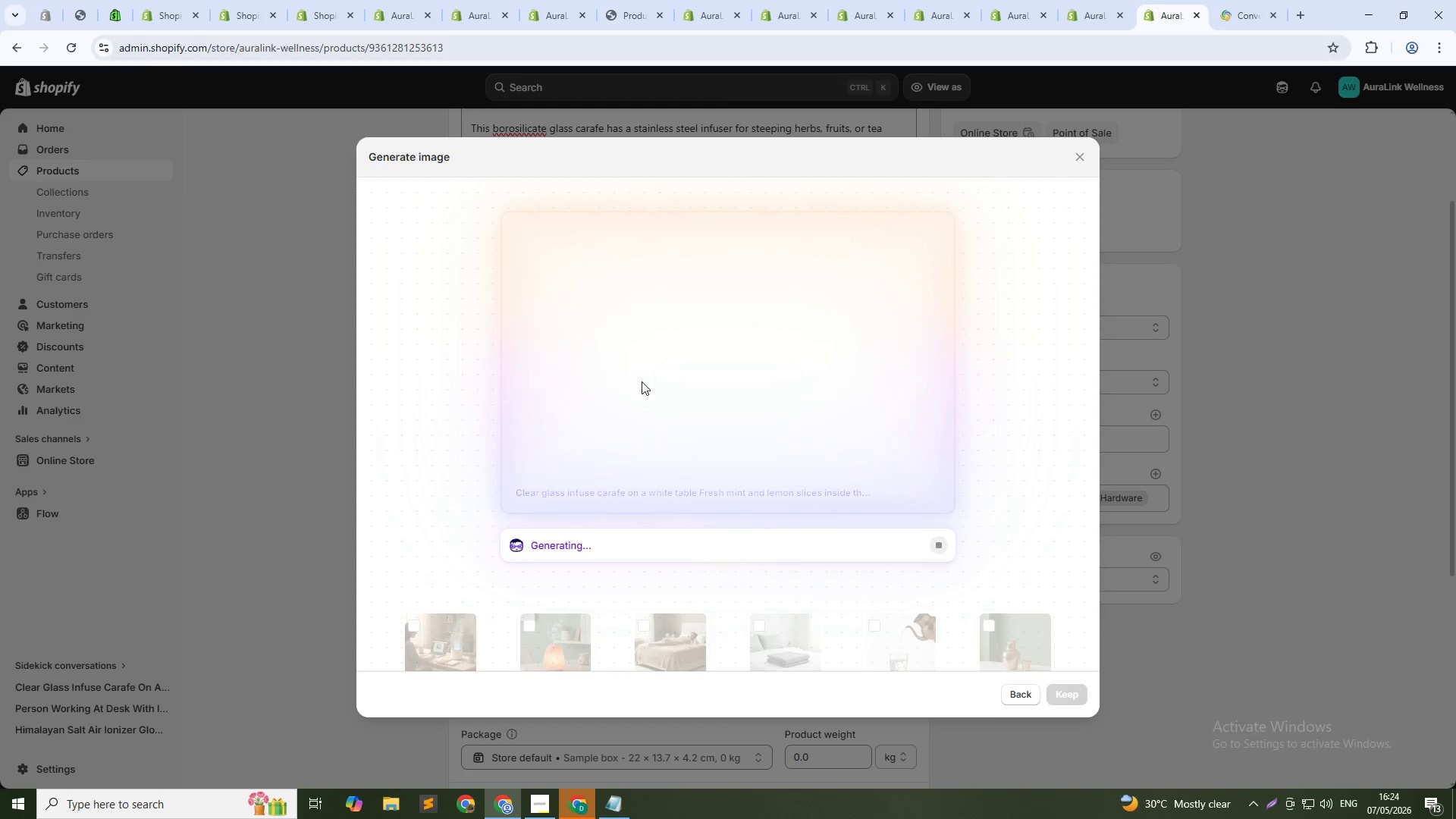 
wait(24.91)
 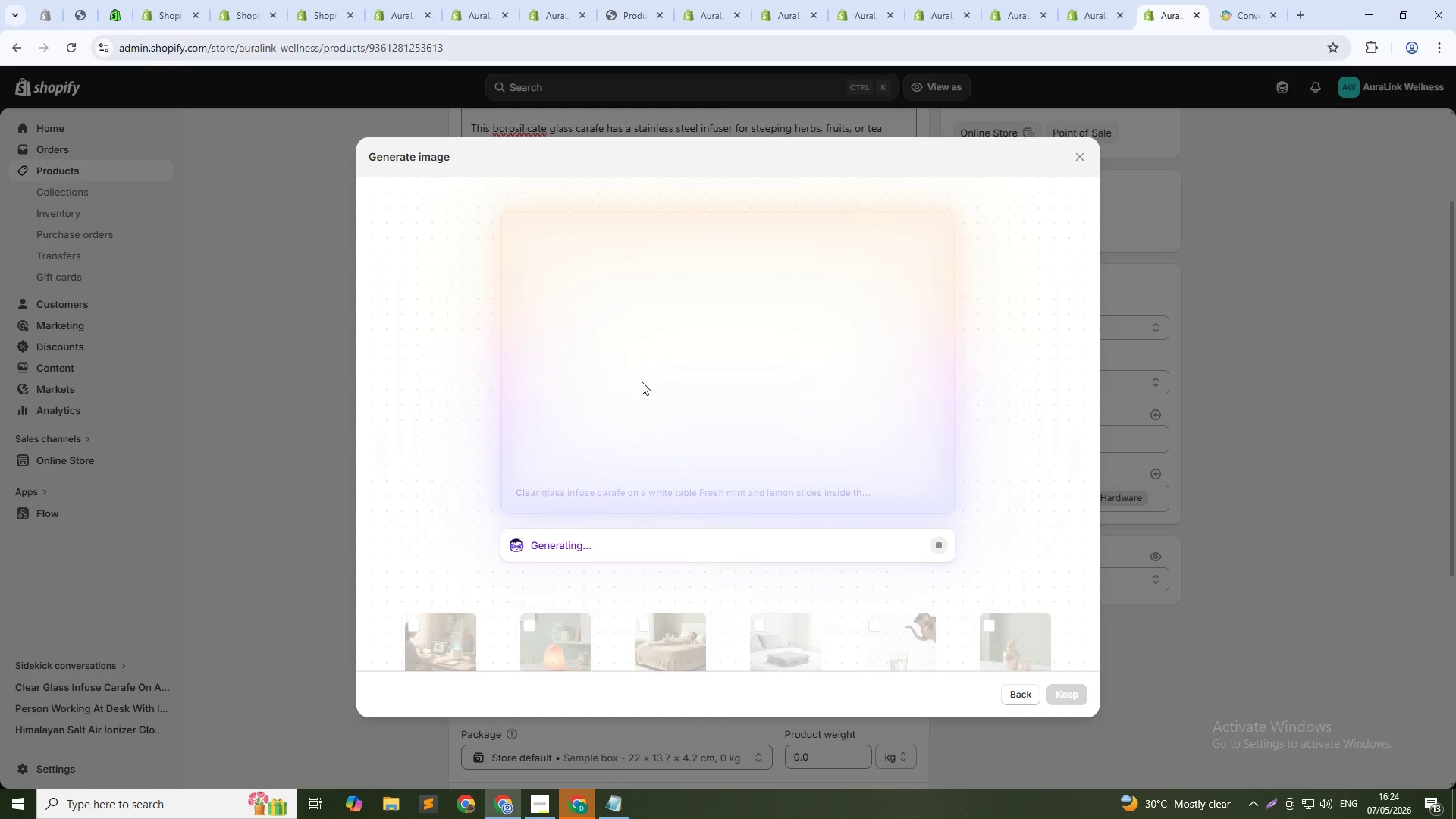 
left_click([1076, 691])
 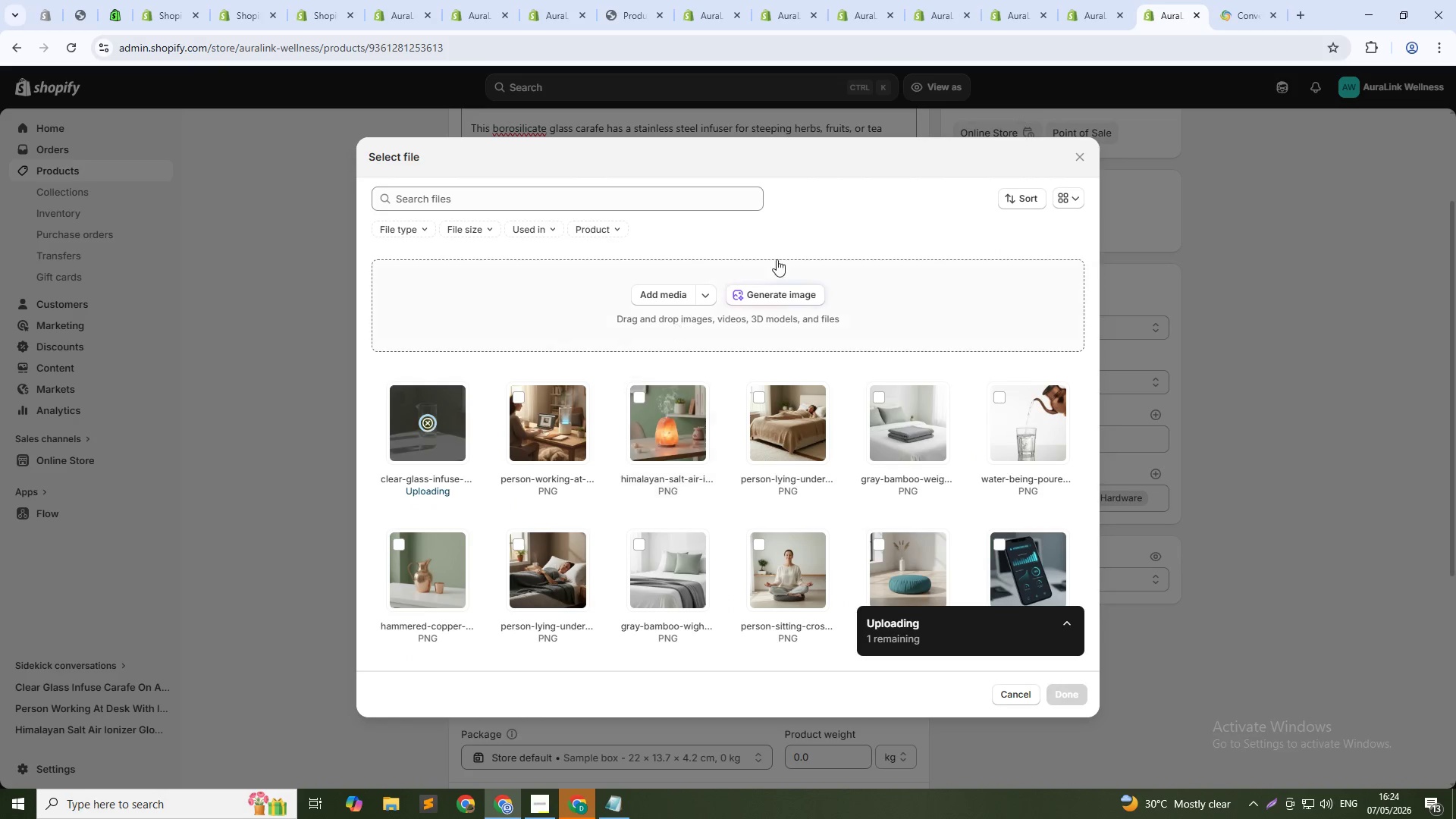 
left_click([767, 306])
 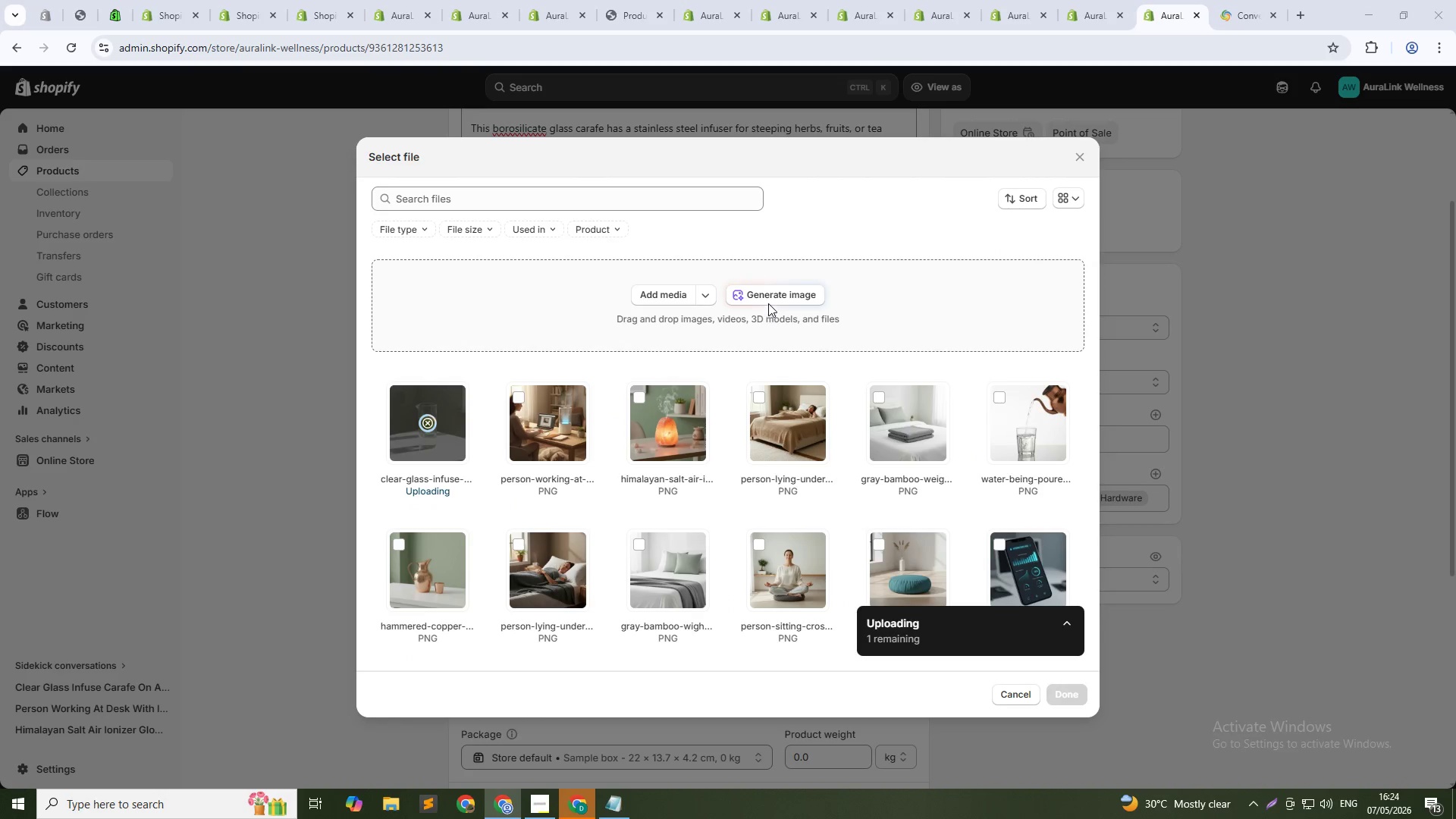 
left_click([769, 297])
 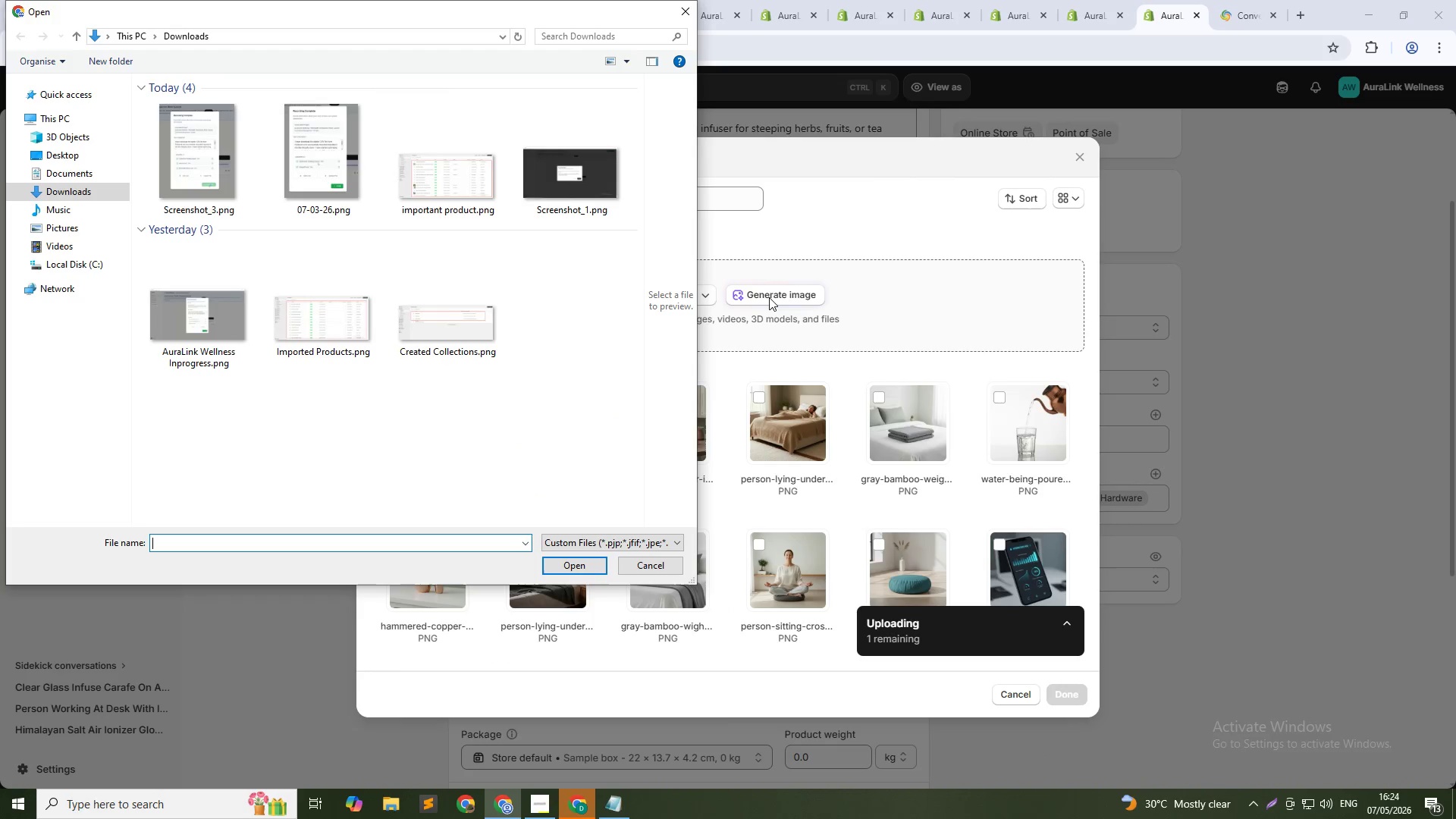 
left_click([769, 297])
 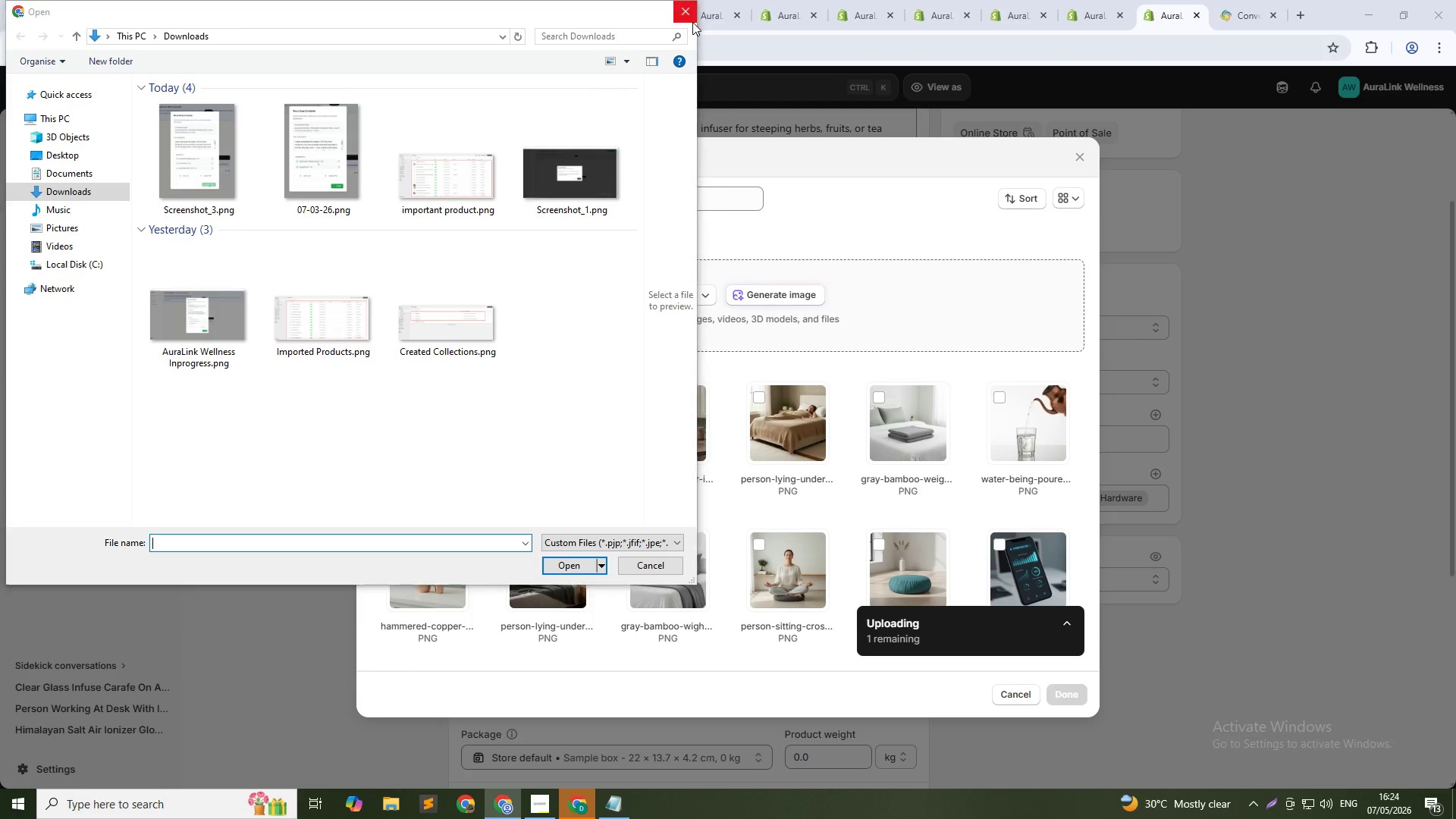 
left_click([690, 17])
 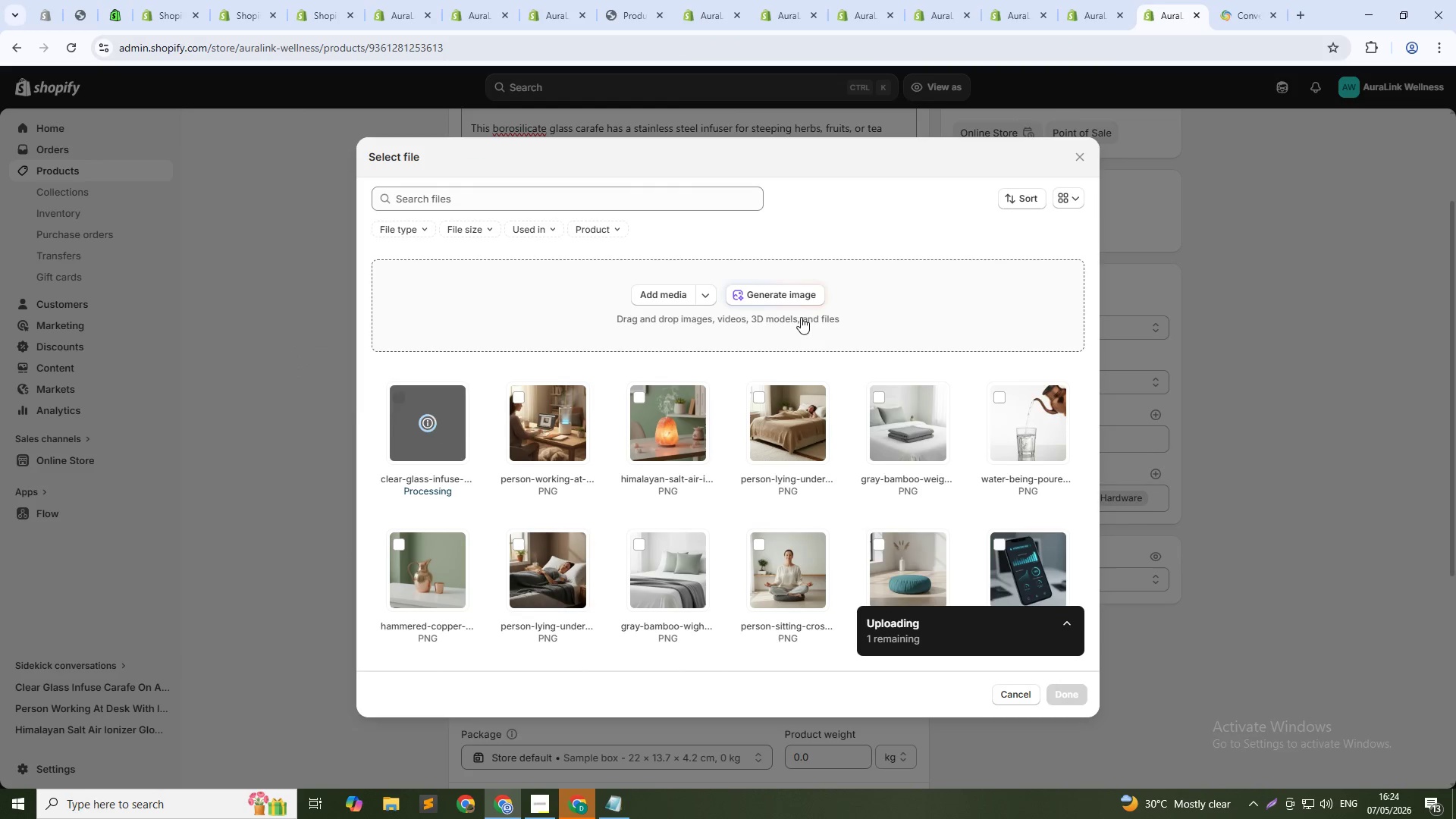 
left_click([804, 290])
 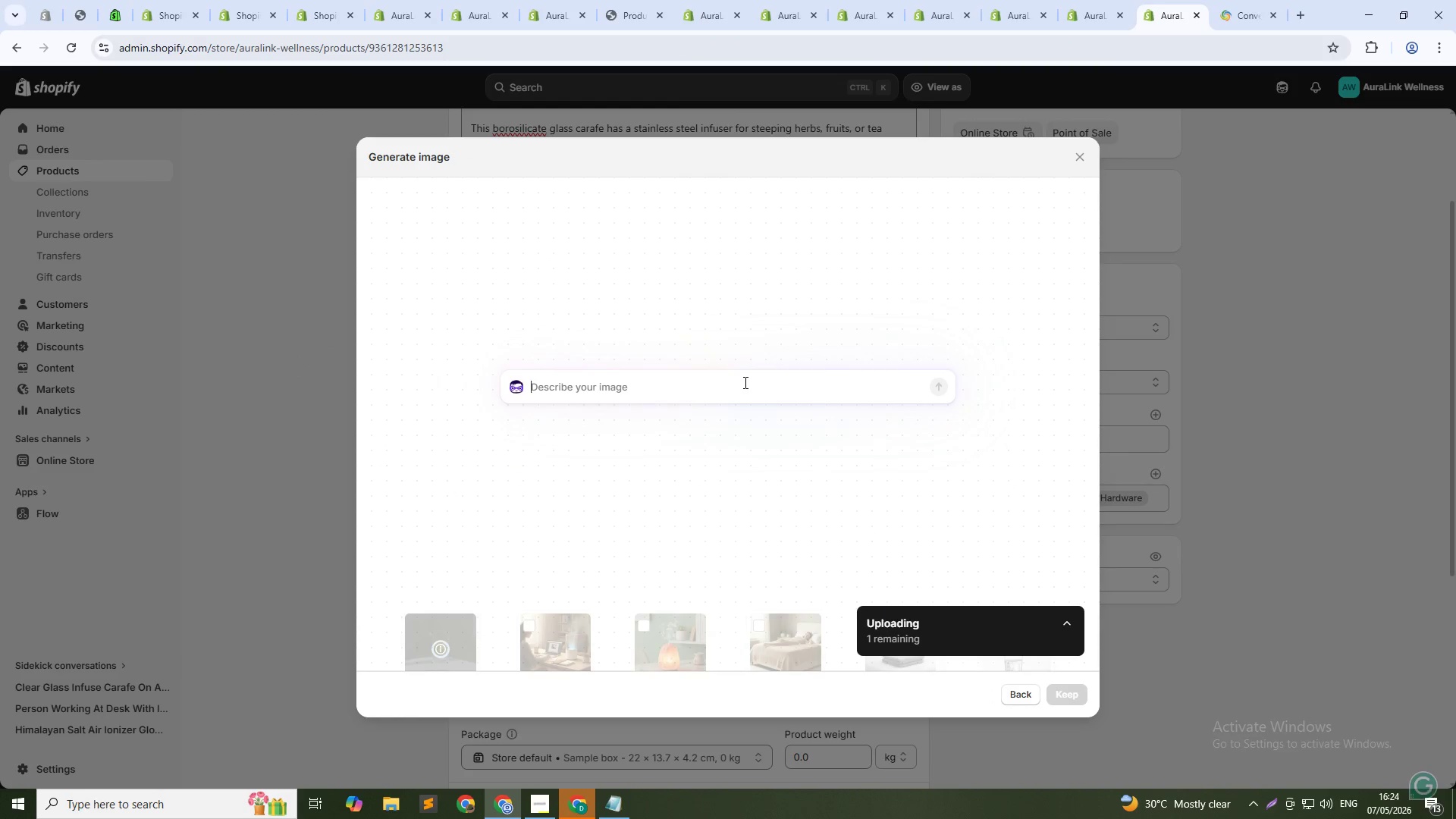 
type(person pouring infused water from carafe into  aglass , clean bright kitchen setting. soft natural light. 1:1 squre)
 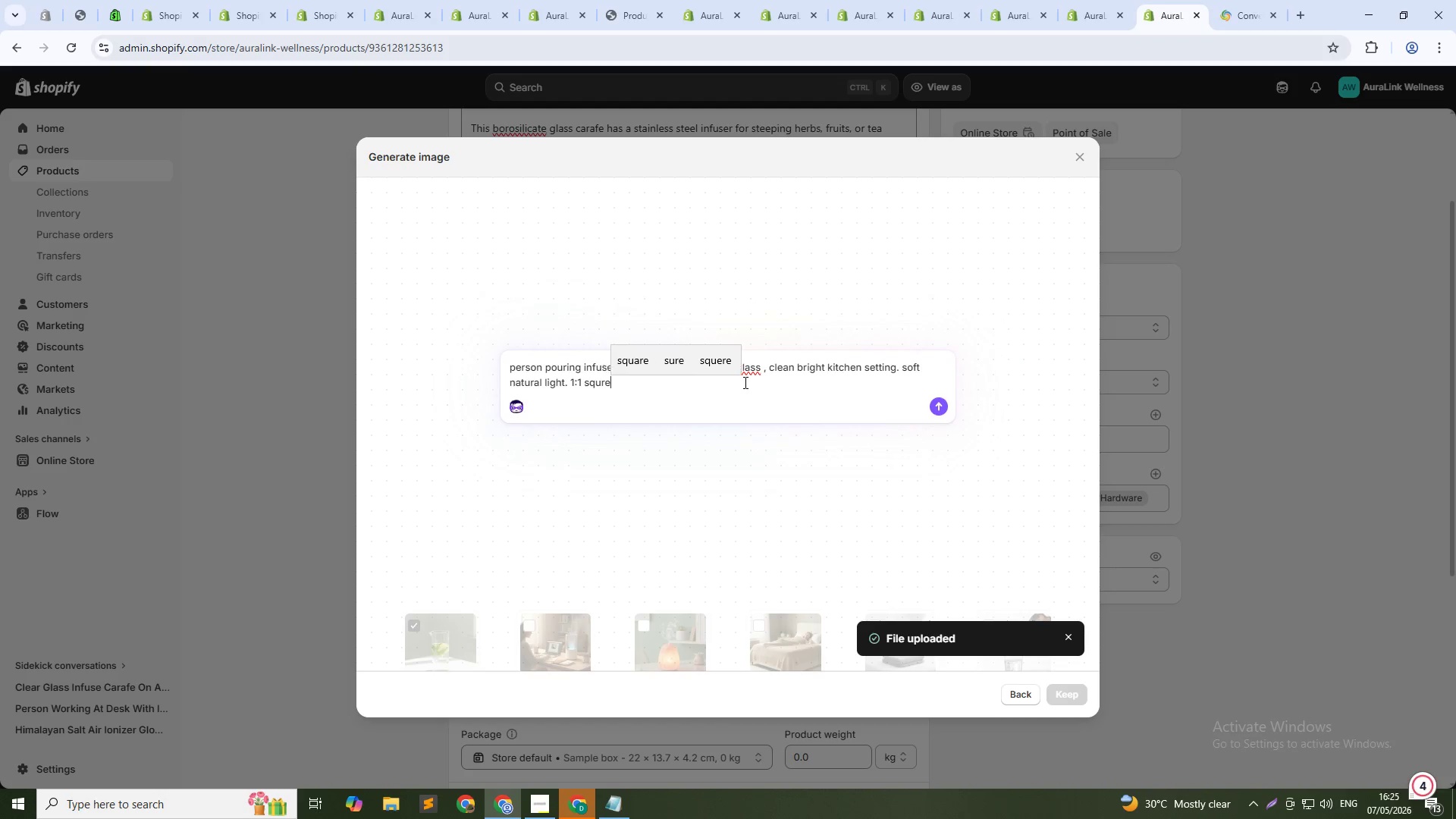 
key(Enter)
 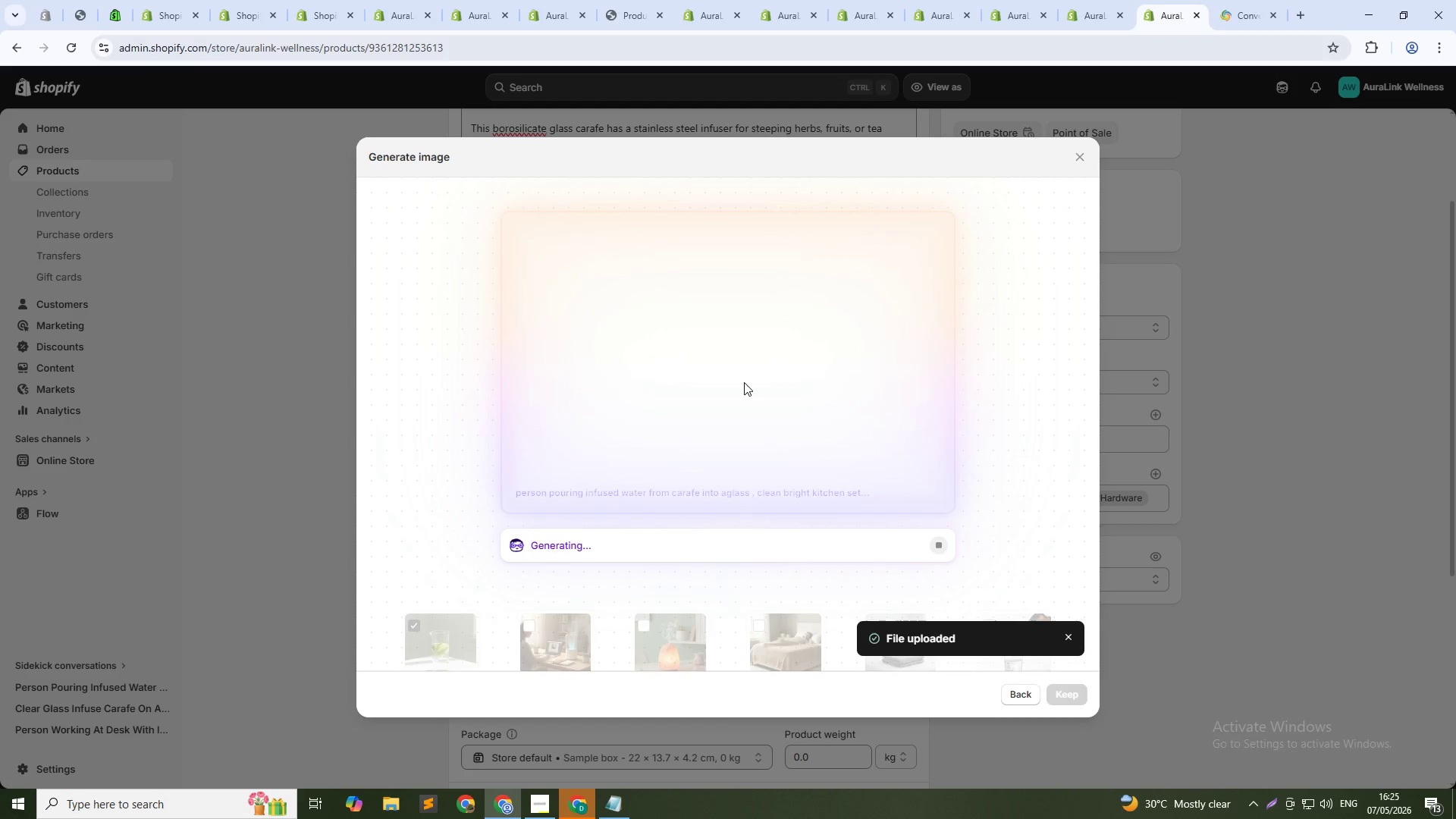 
wait(24.62)
 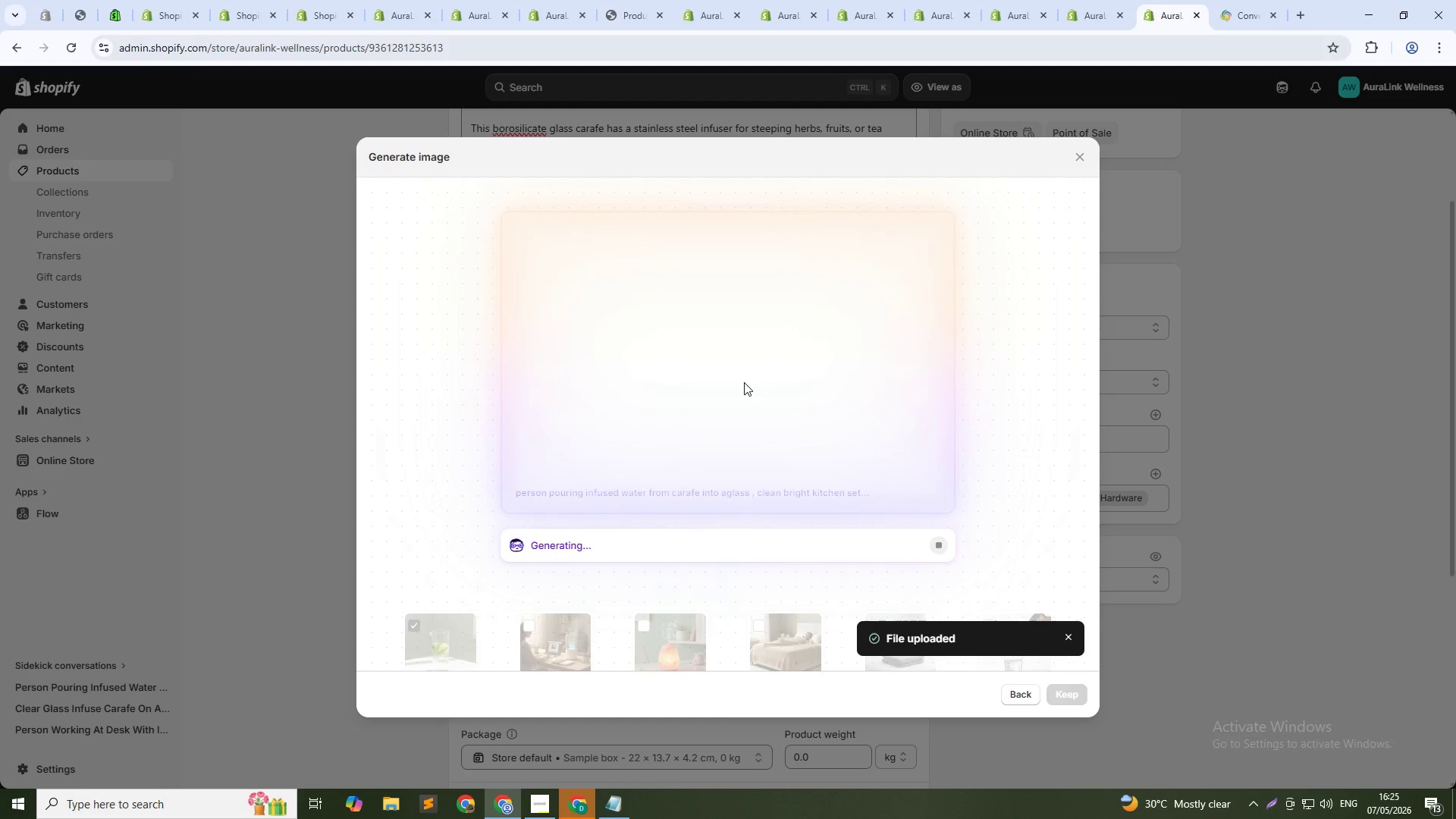 
left_click([1065, 698])
 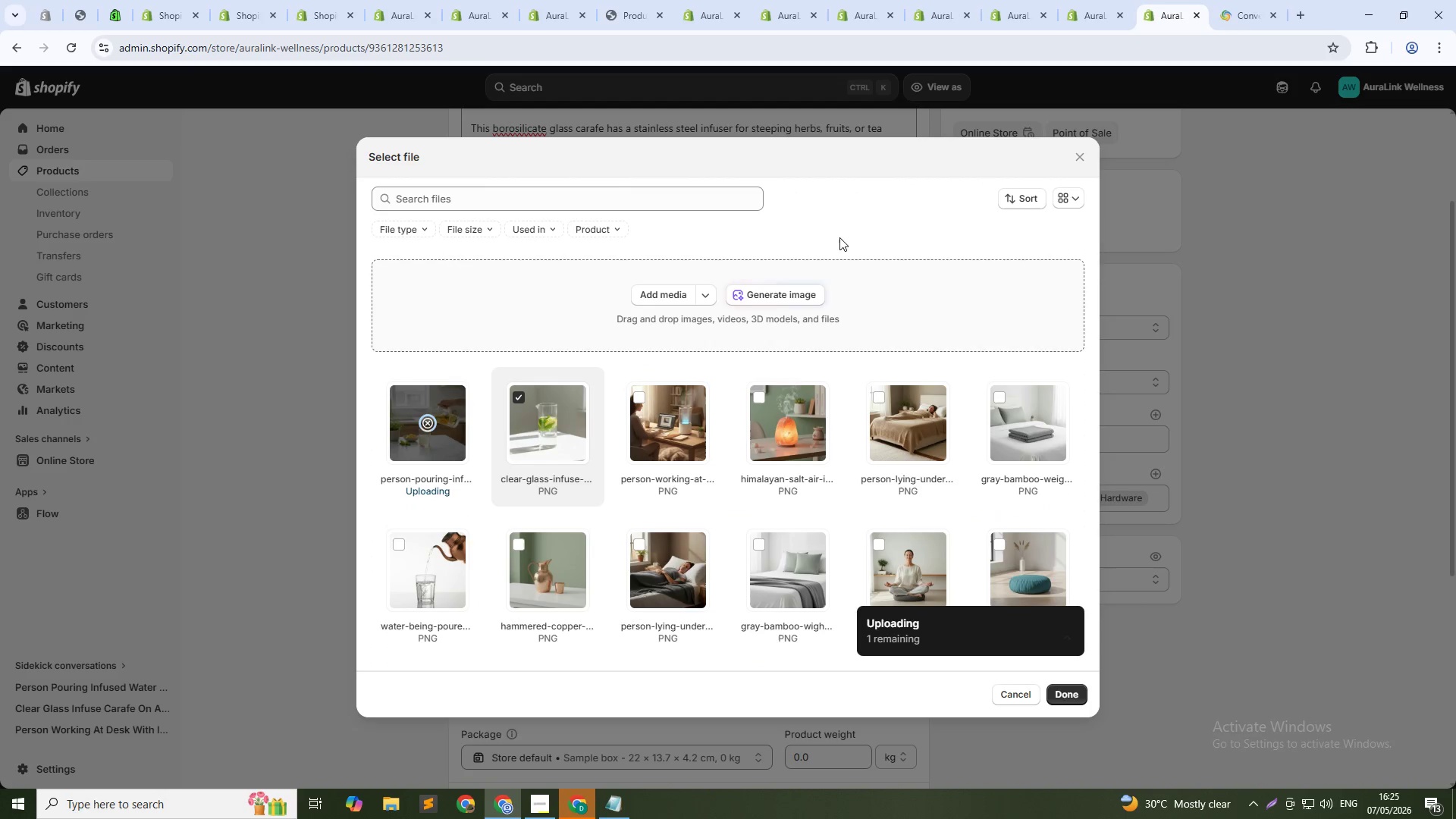 
mouse_move([510, 507])
 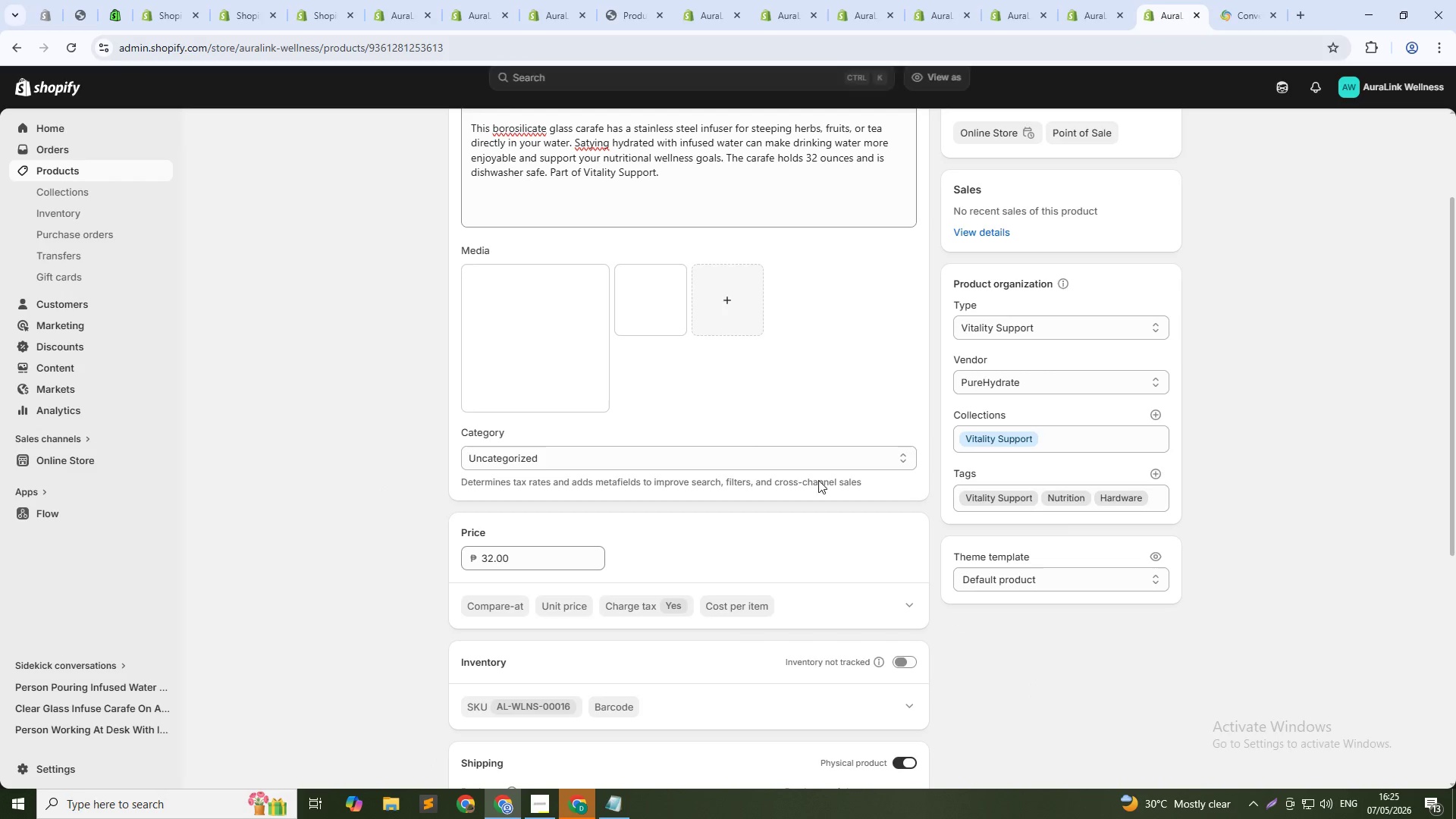 
left_click([503, 329])
 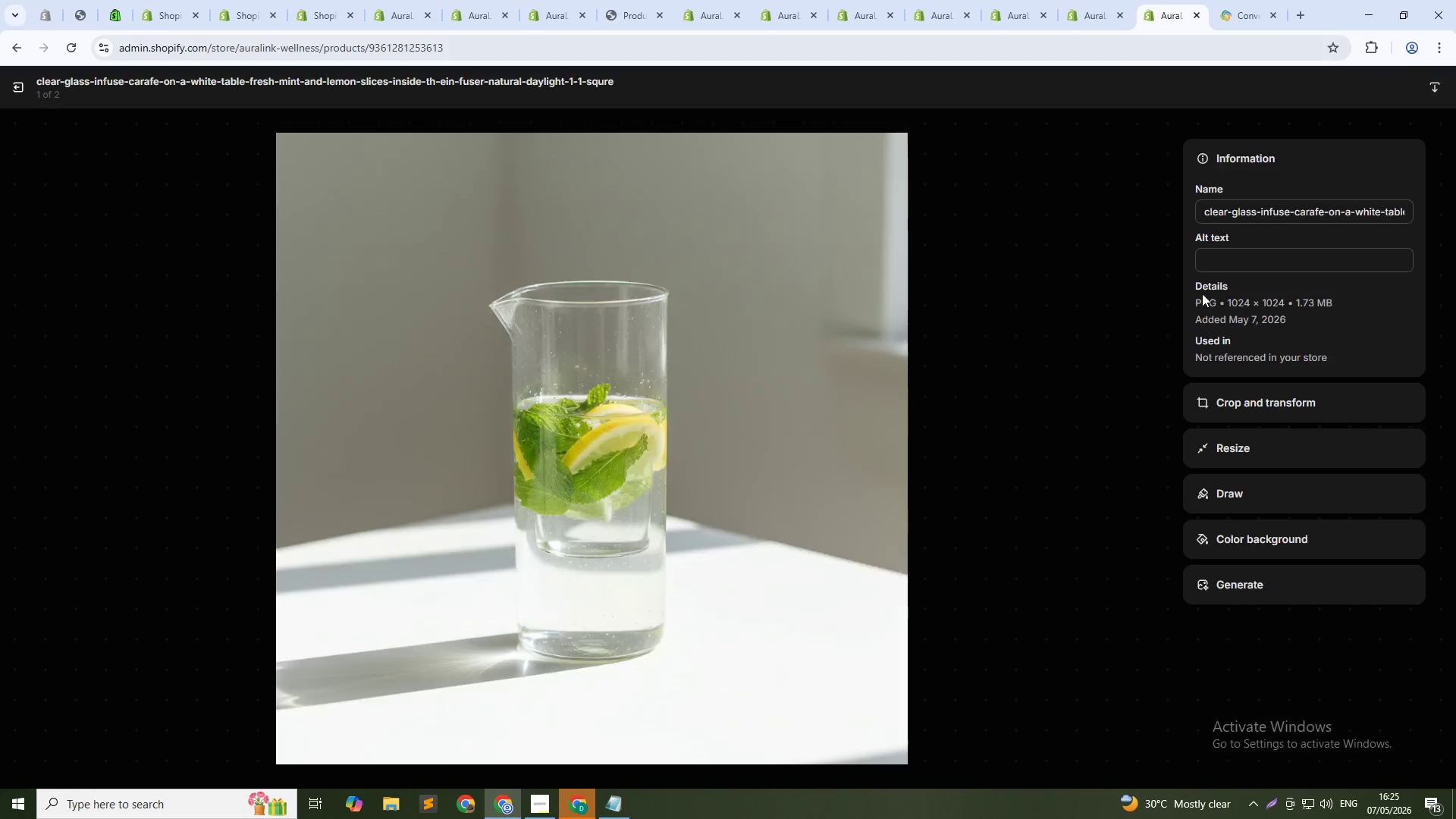 
left_click([1213, 264])
 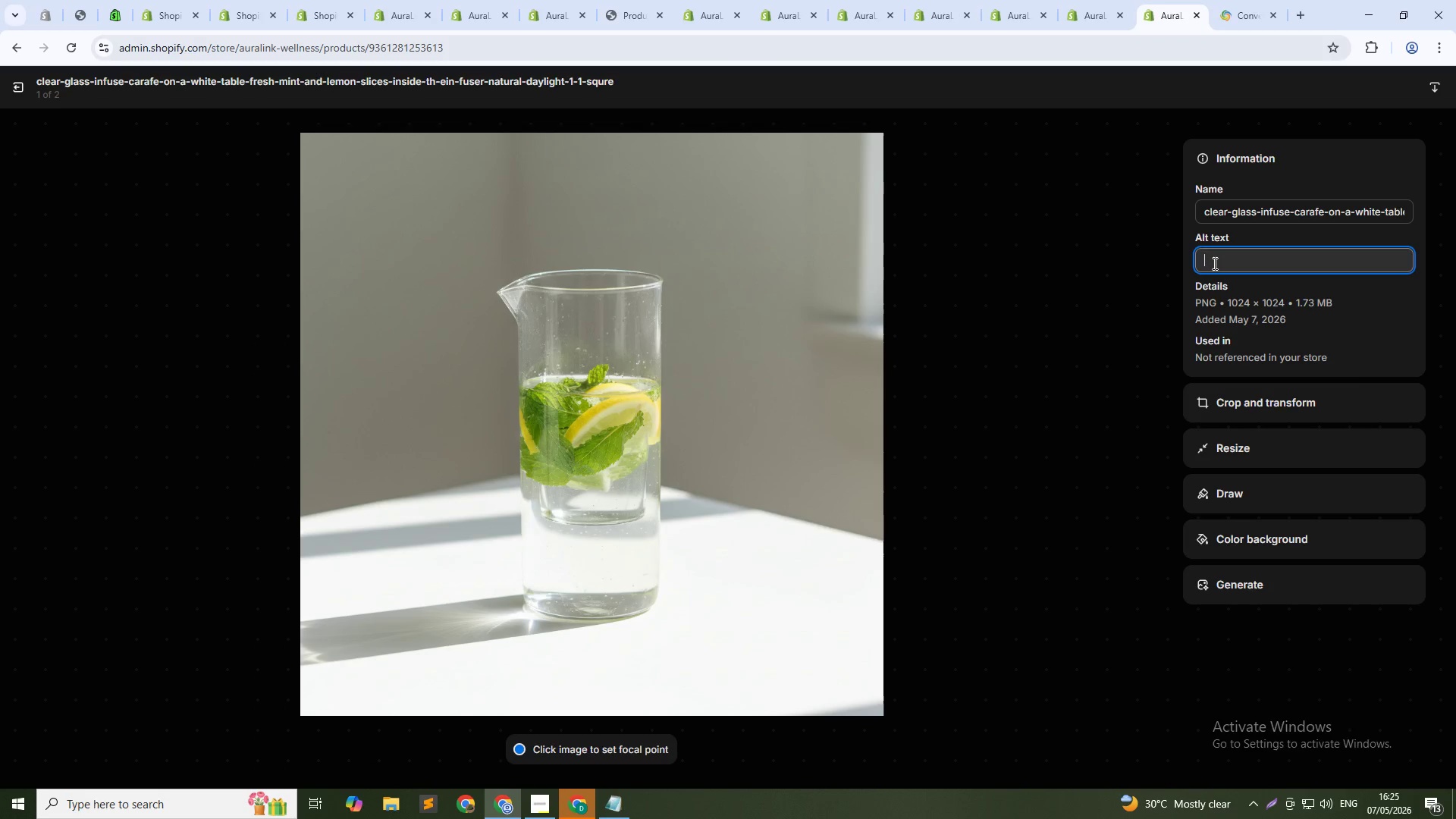 
type(Glass infuse tea carafe for herba hydration - Vitality Support wellen)
 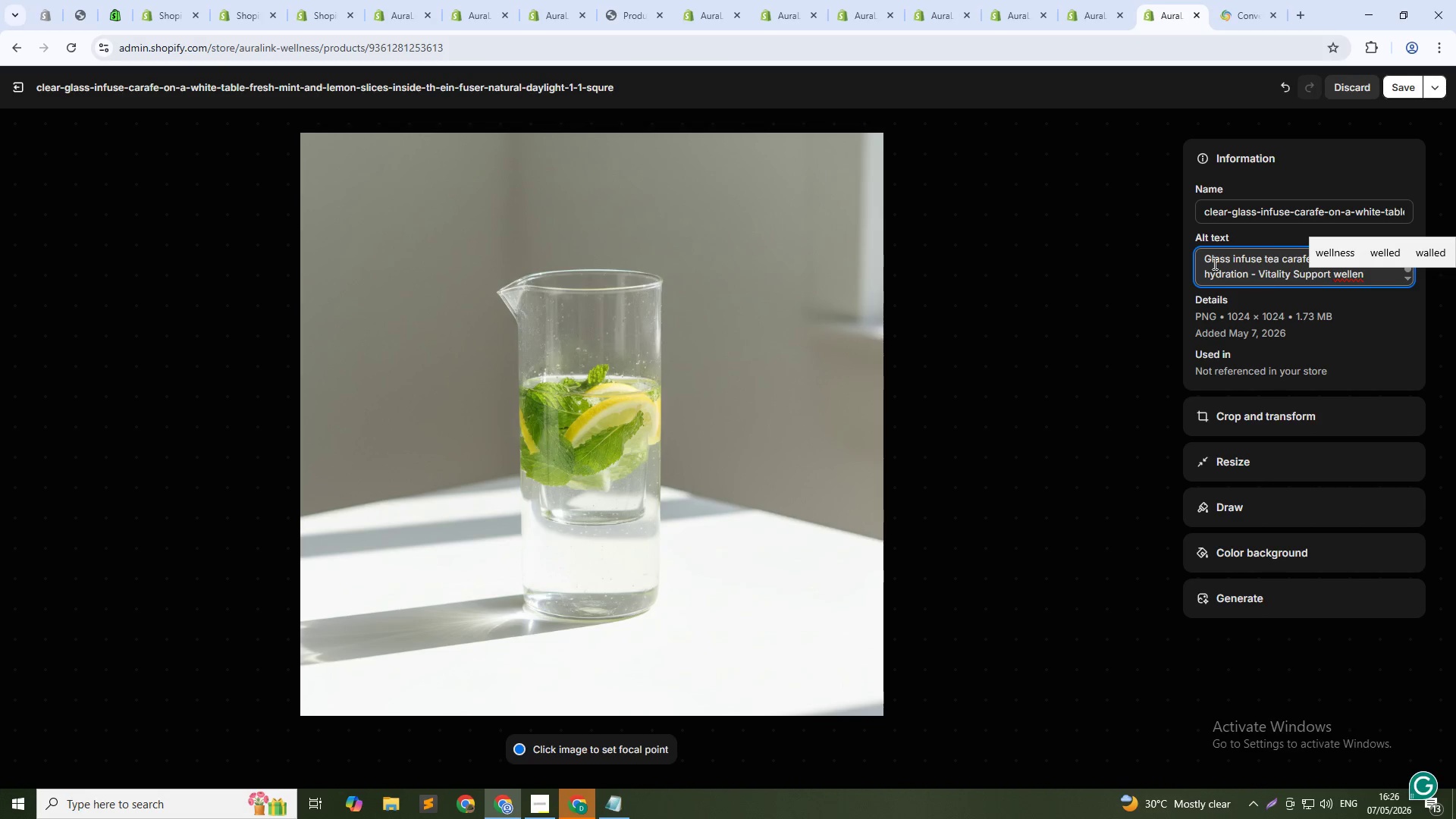 
hold_key(key=Backspace, duration=0.33)
 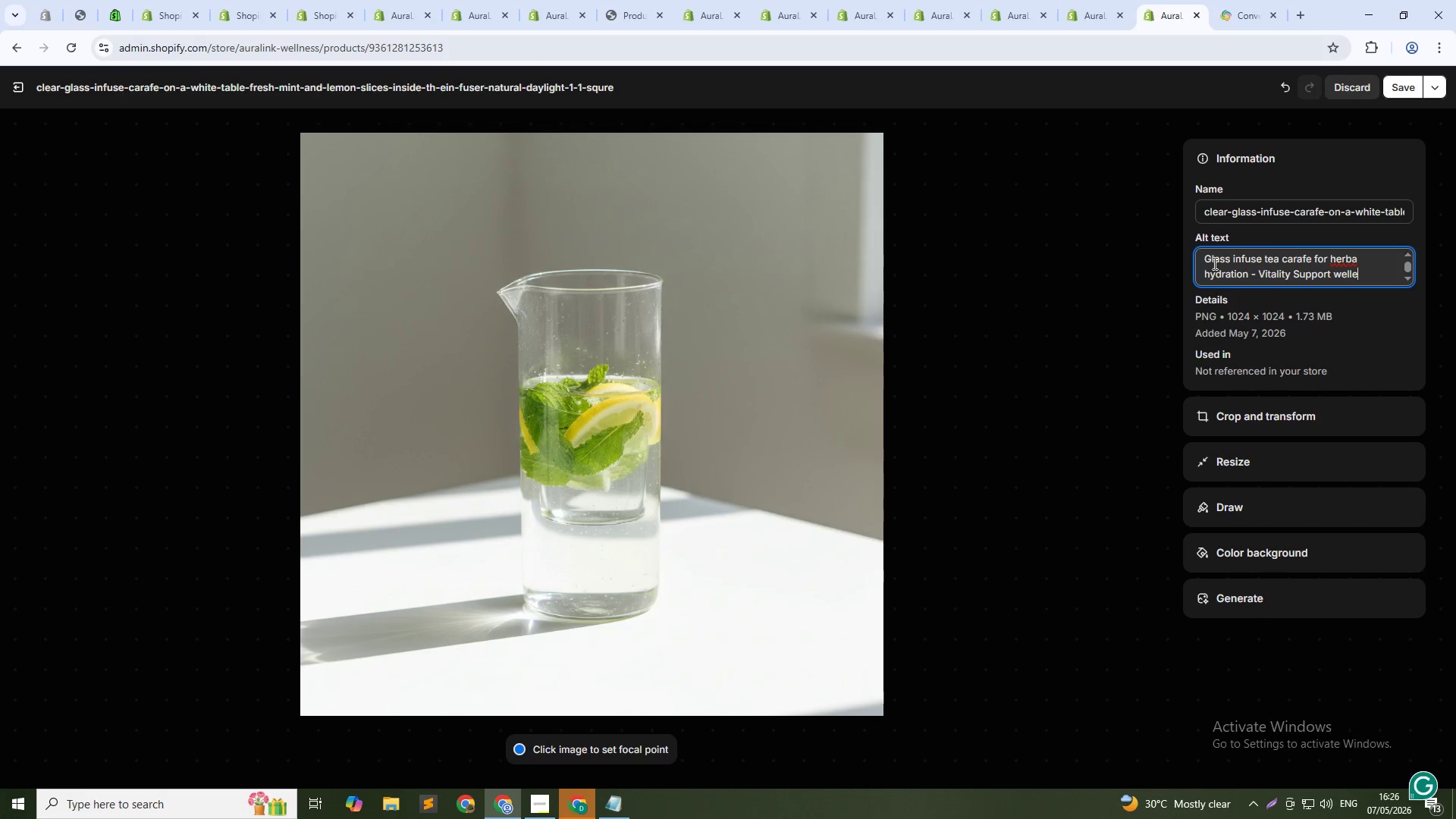 
key(Backspace)
type(ness tool)
 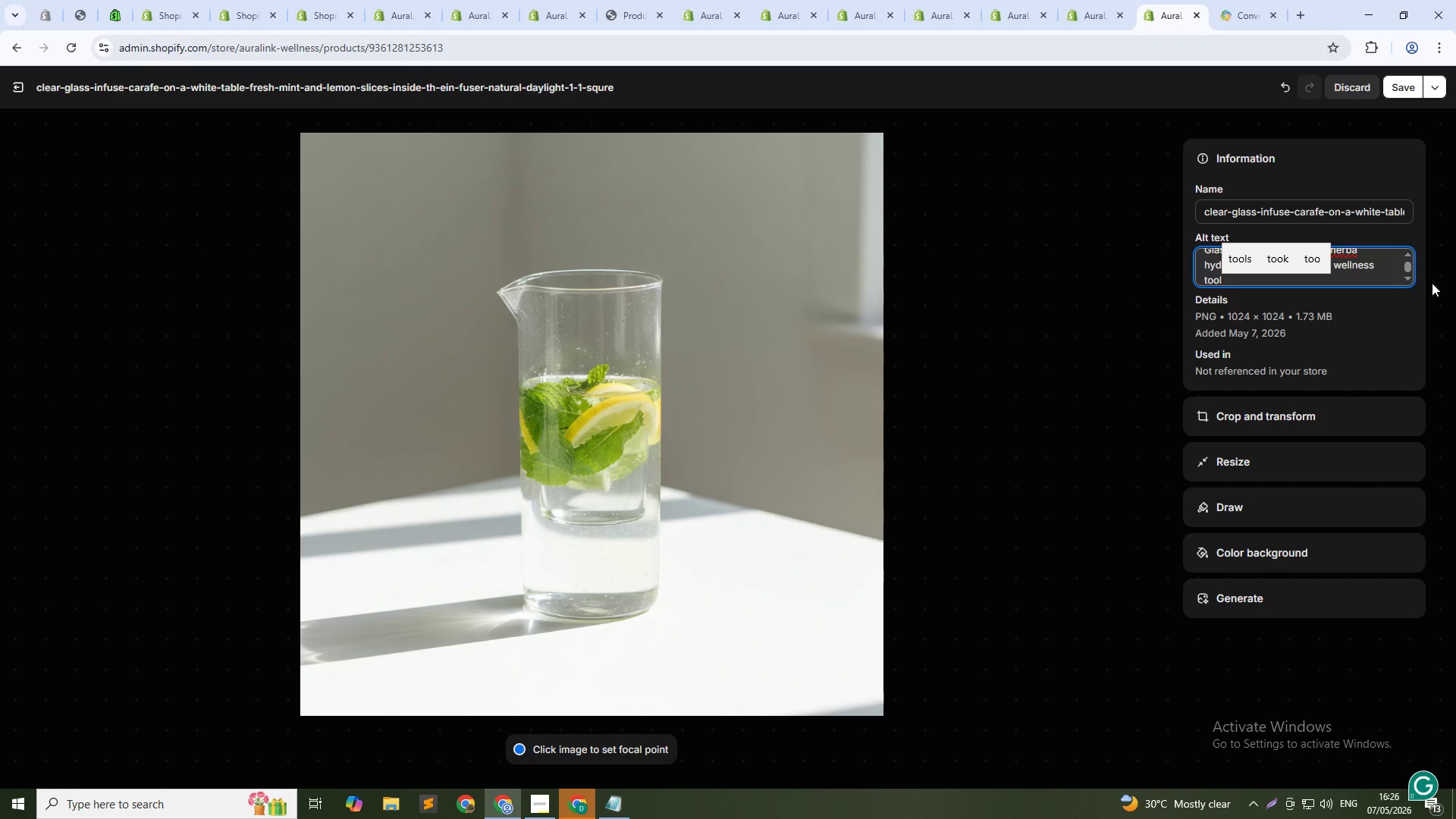 
left_click([1354, 265])
 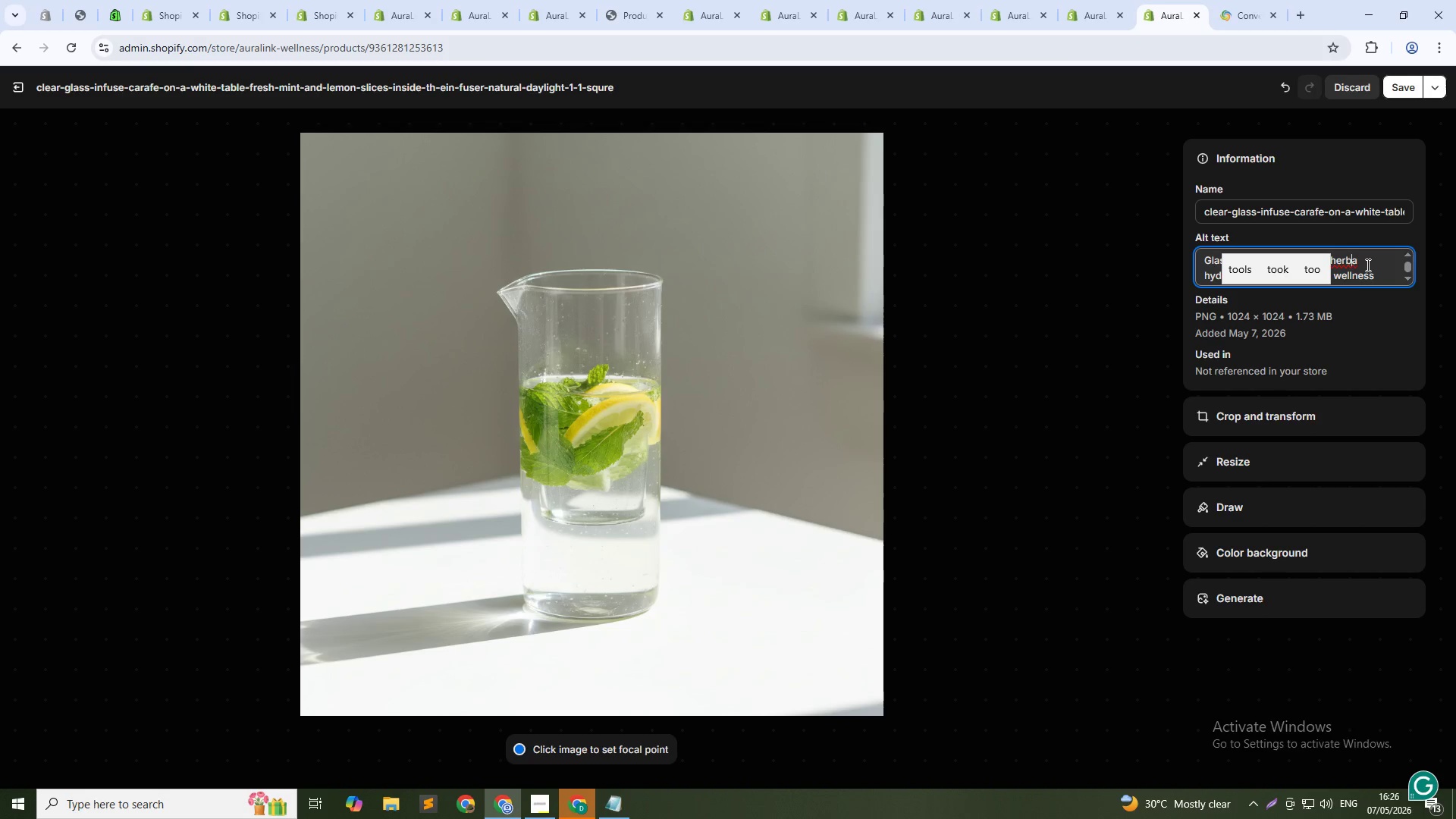 
scroll: coordinate [1340, 254], scroll_direction: up, amount: 3.0
 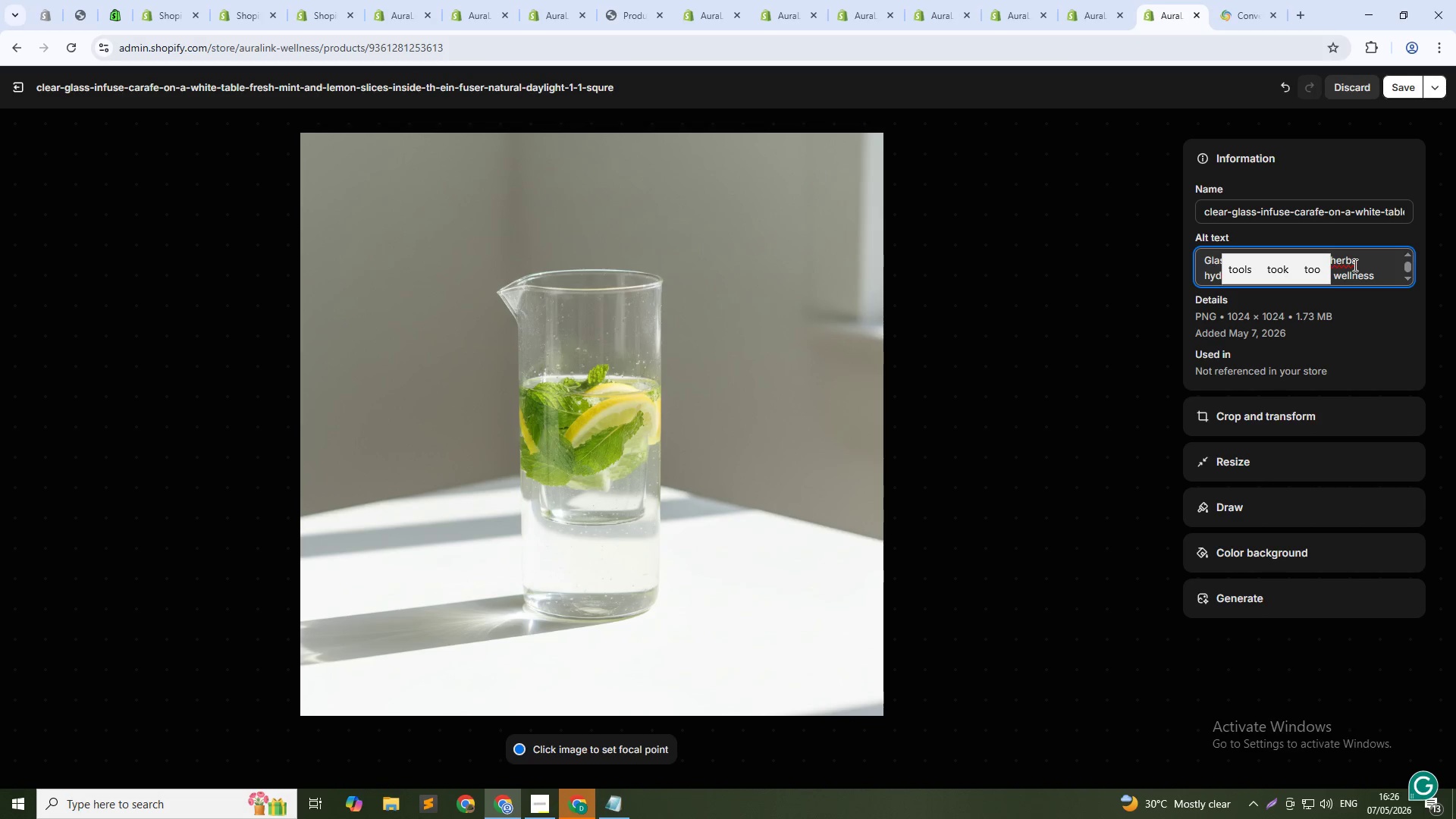 
left_click([1367, 264])
 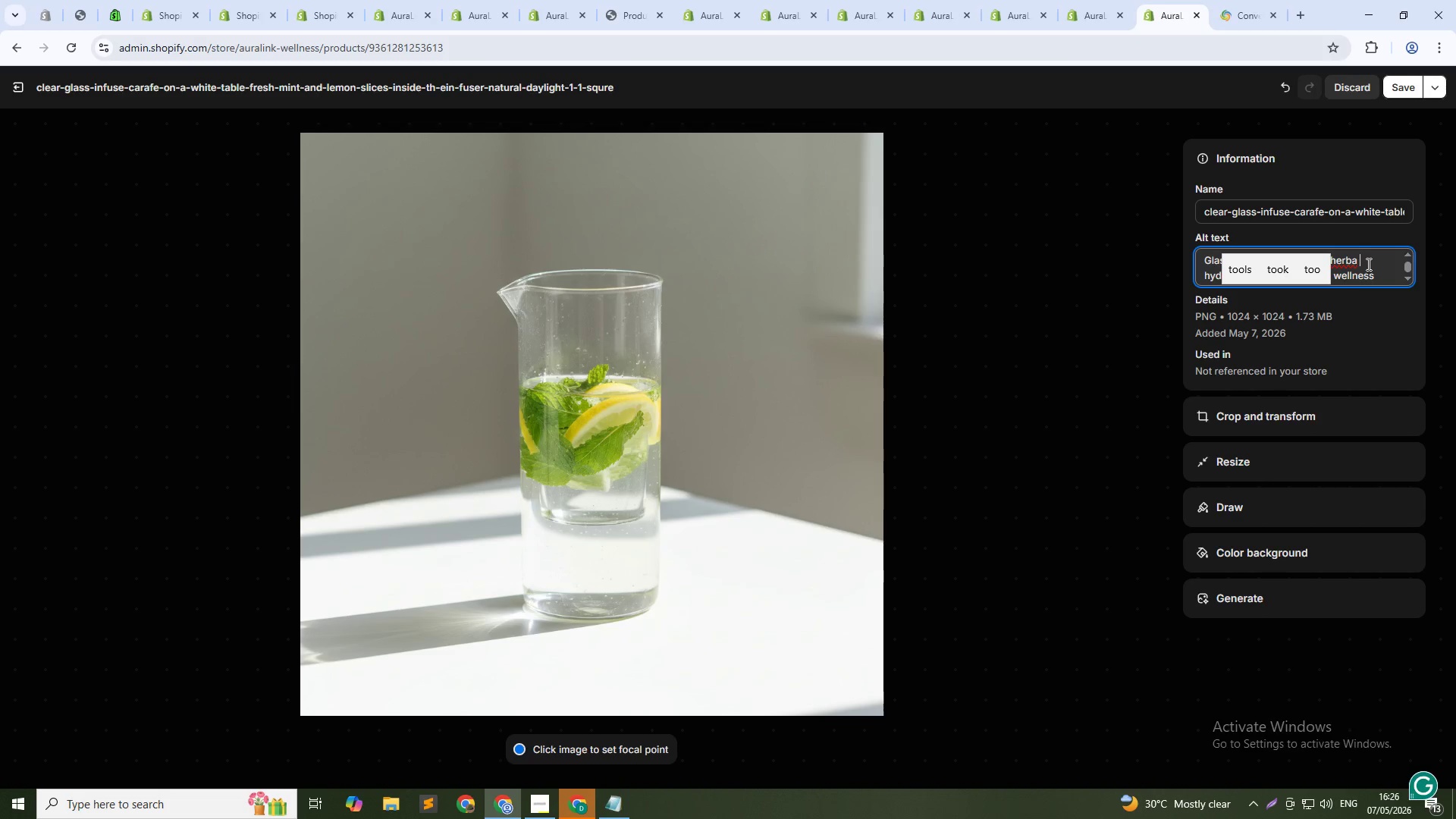 
key(Backspace)
 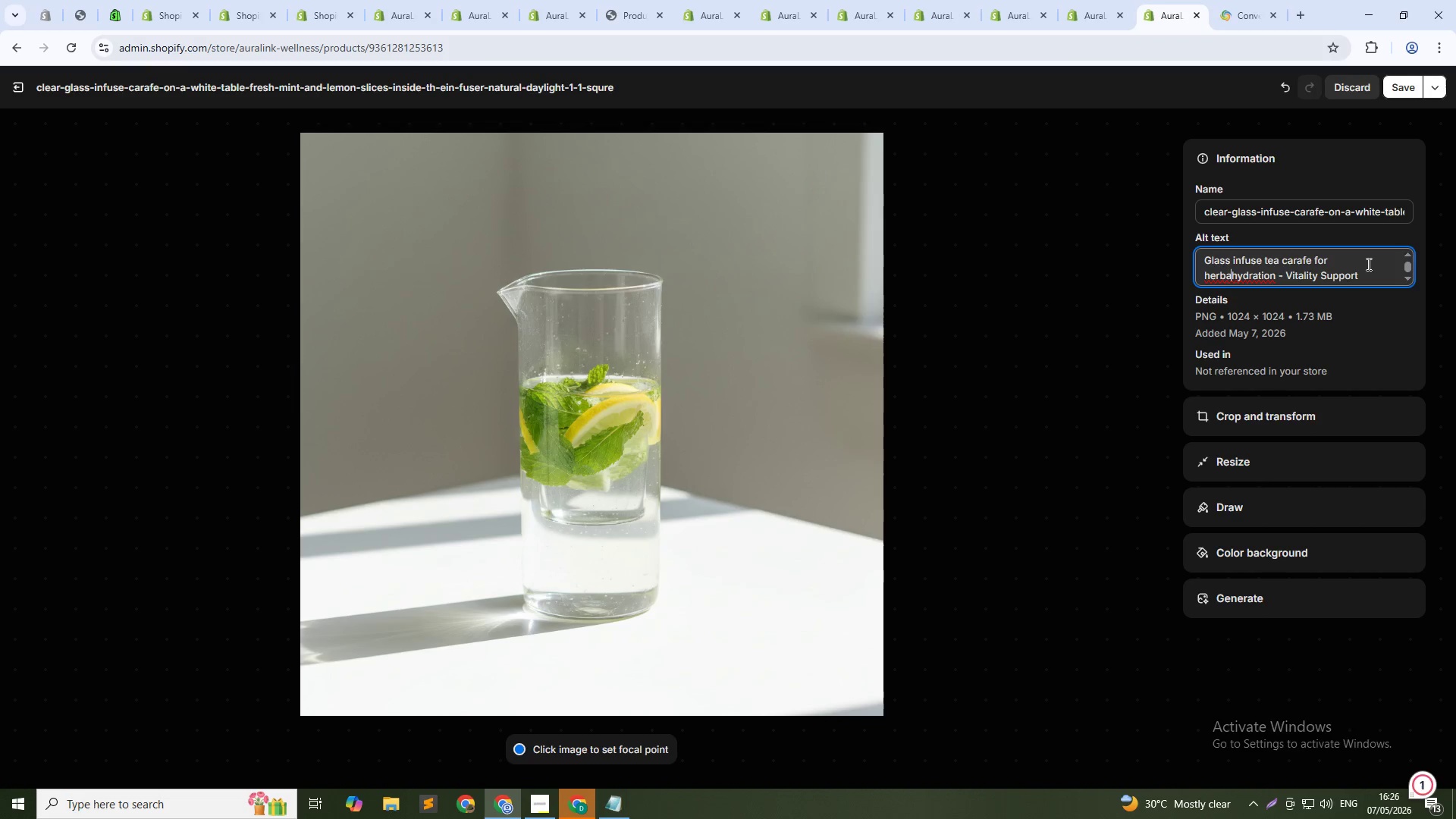 
key(L)
 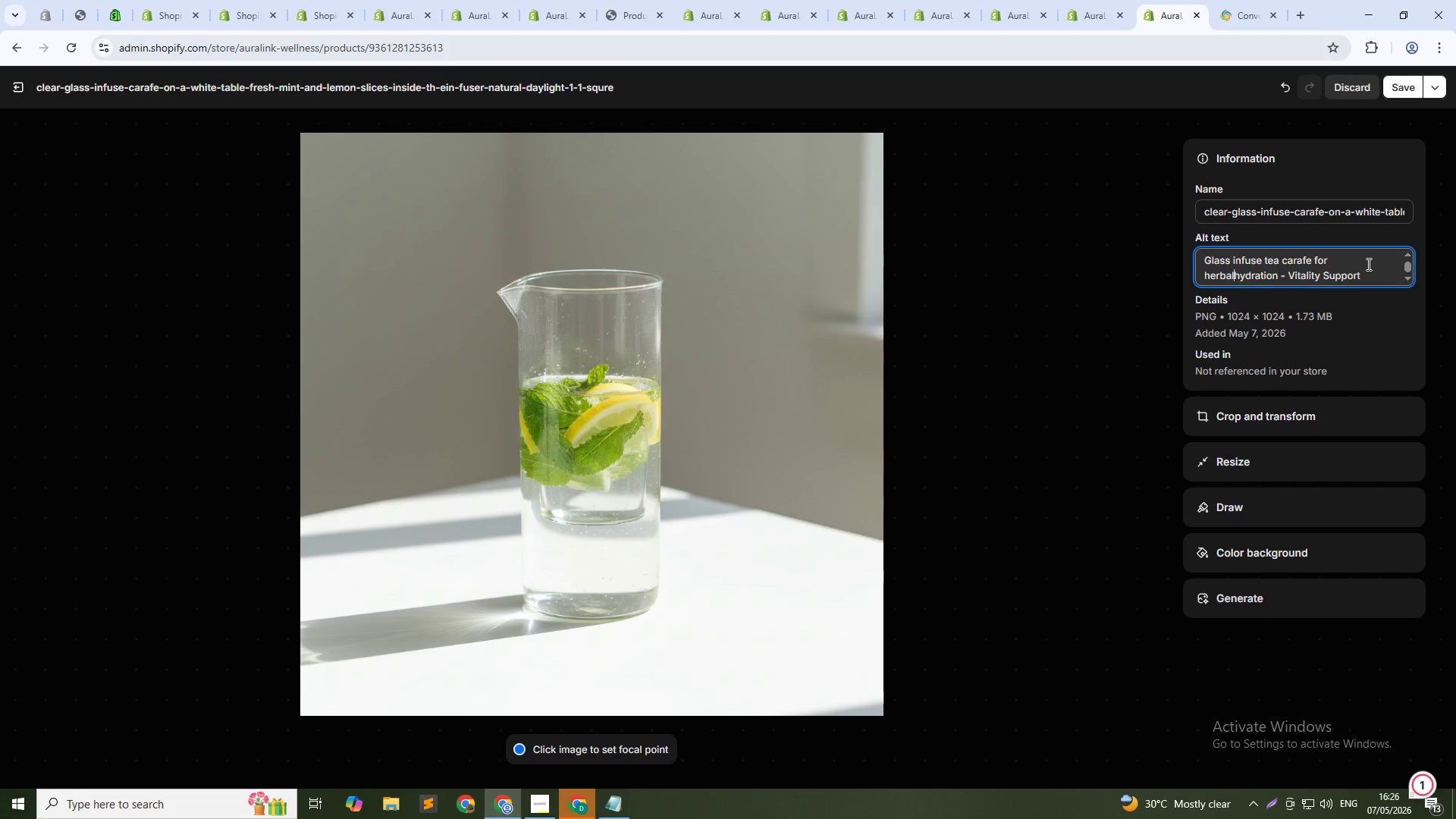 
key(Space)
 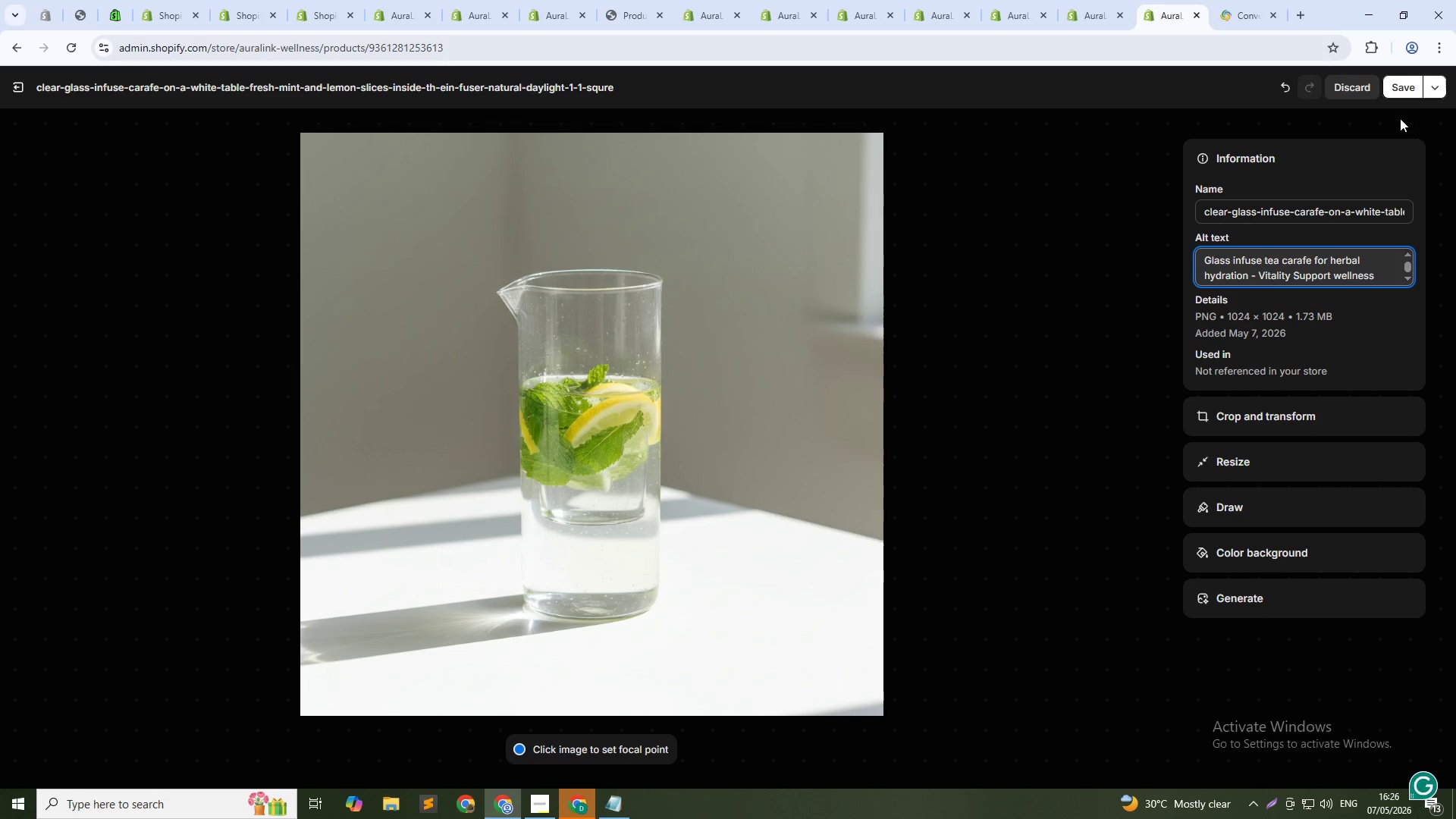 
left_click([1402, 93])
 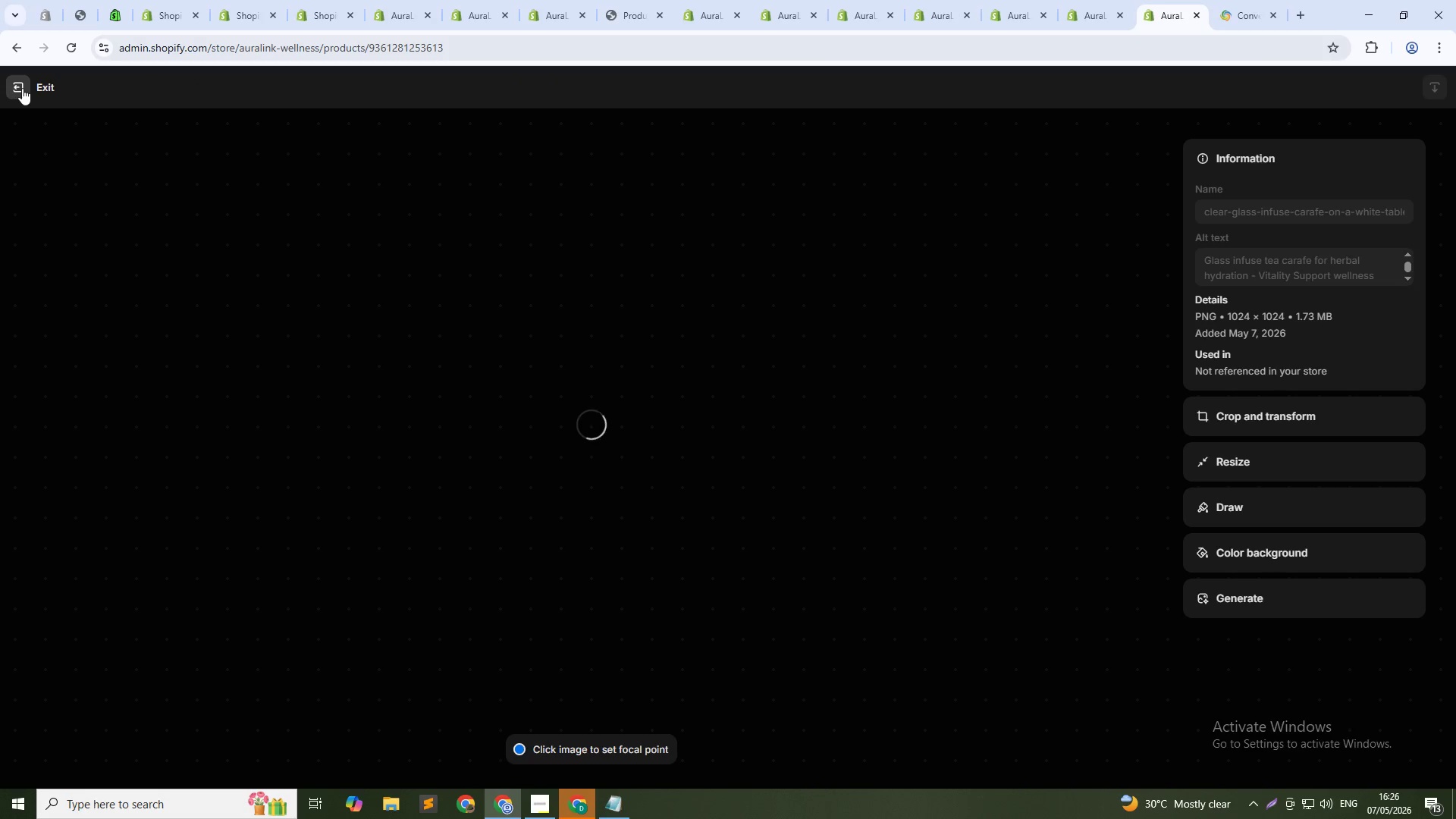 
left_click([24, 89])
 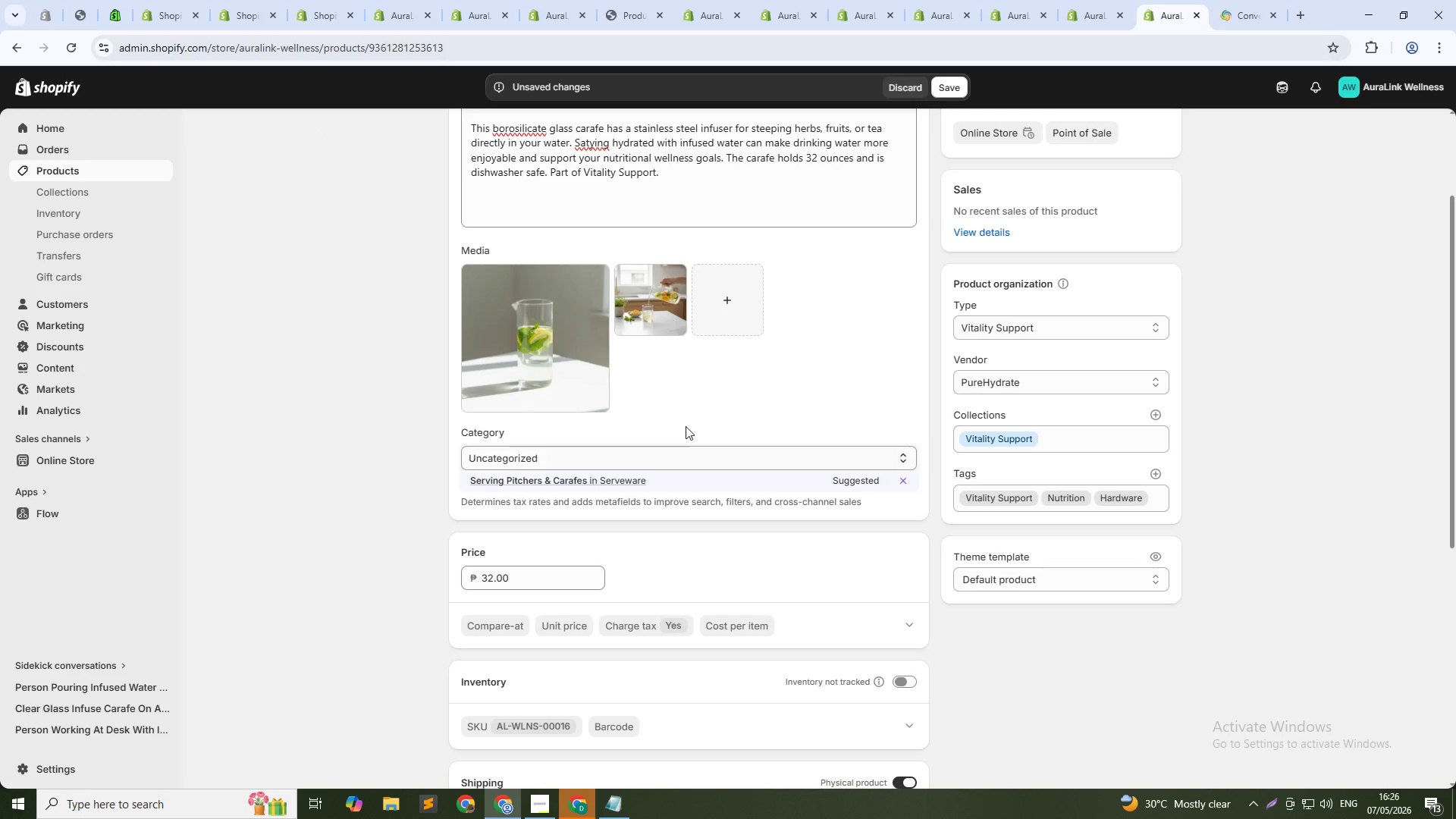 
left_click([630, 273])
 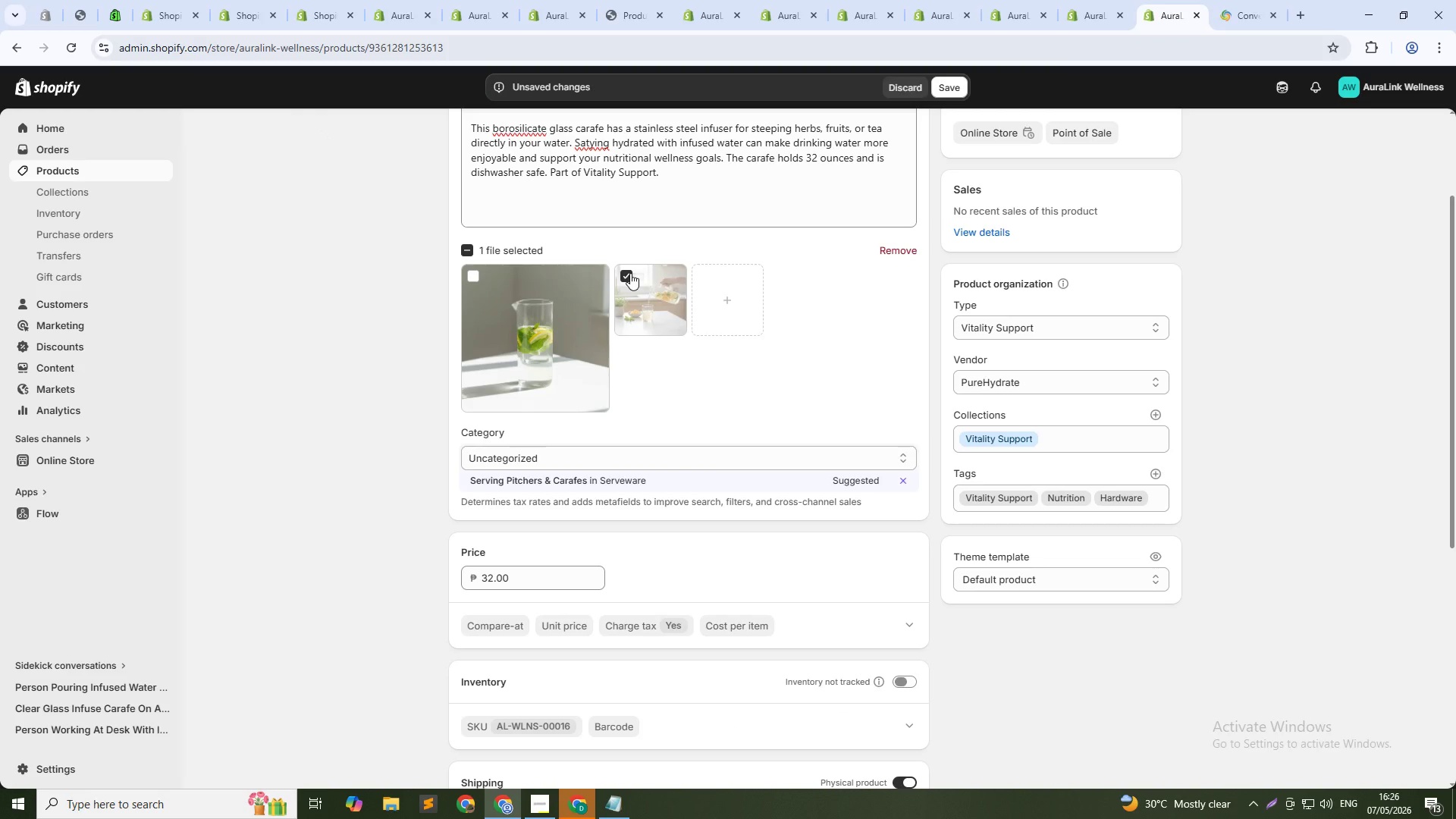 
left_click([628, 273])
 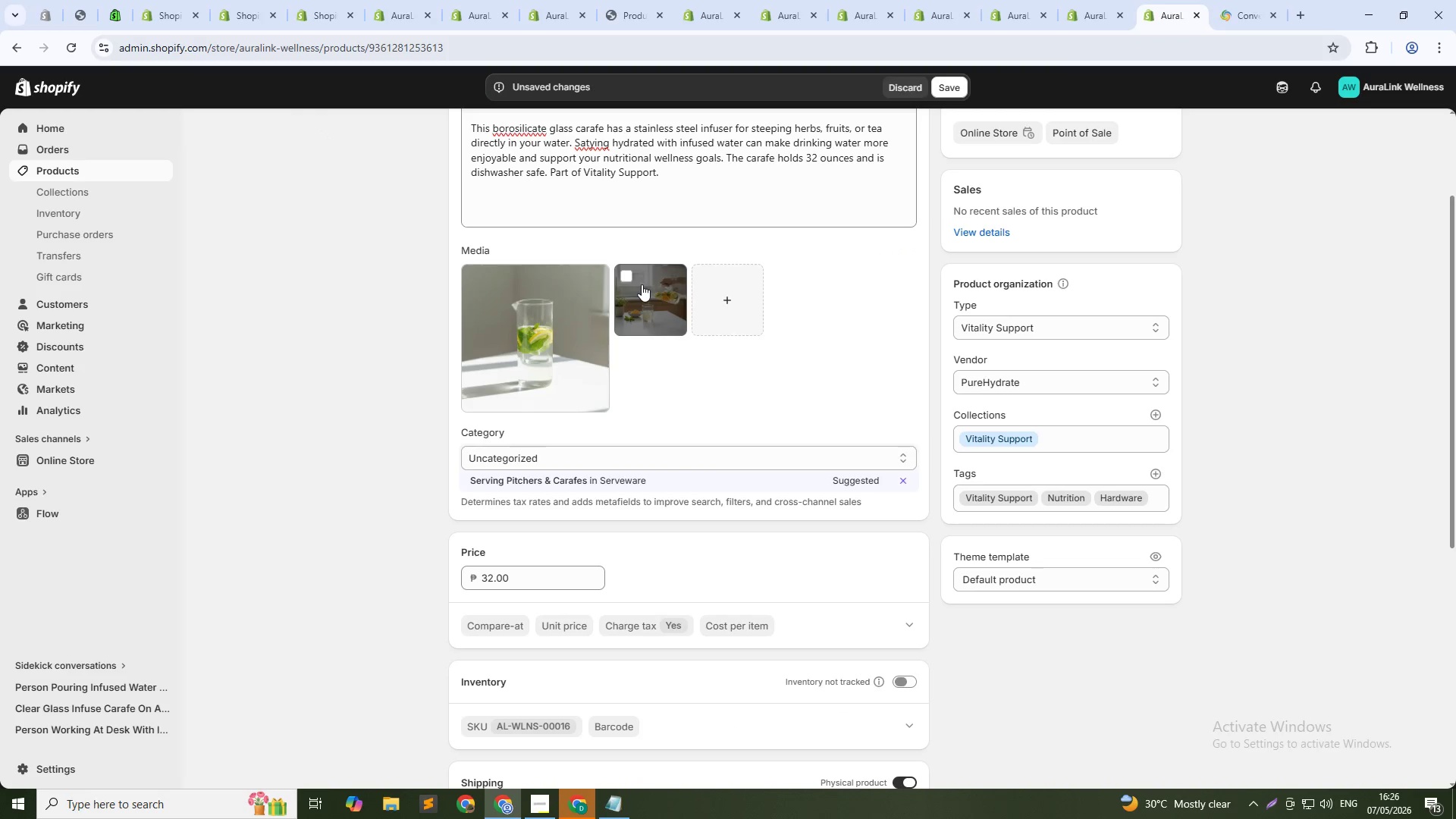 
left_click([642, 284])
 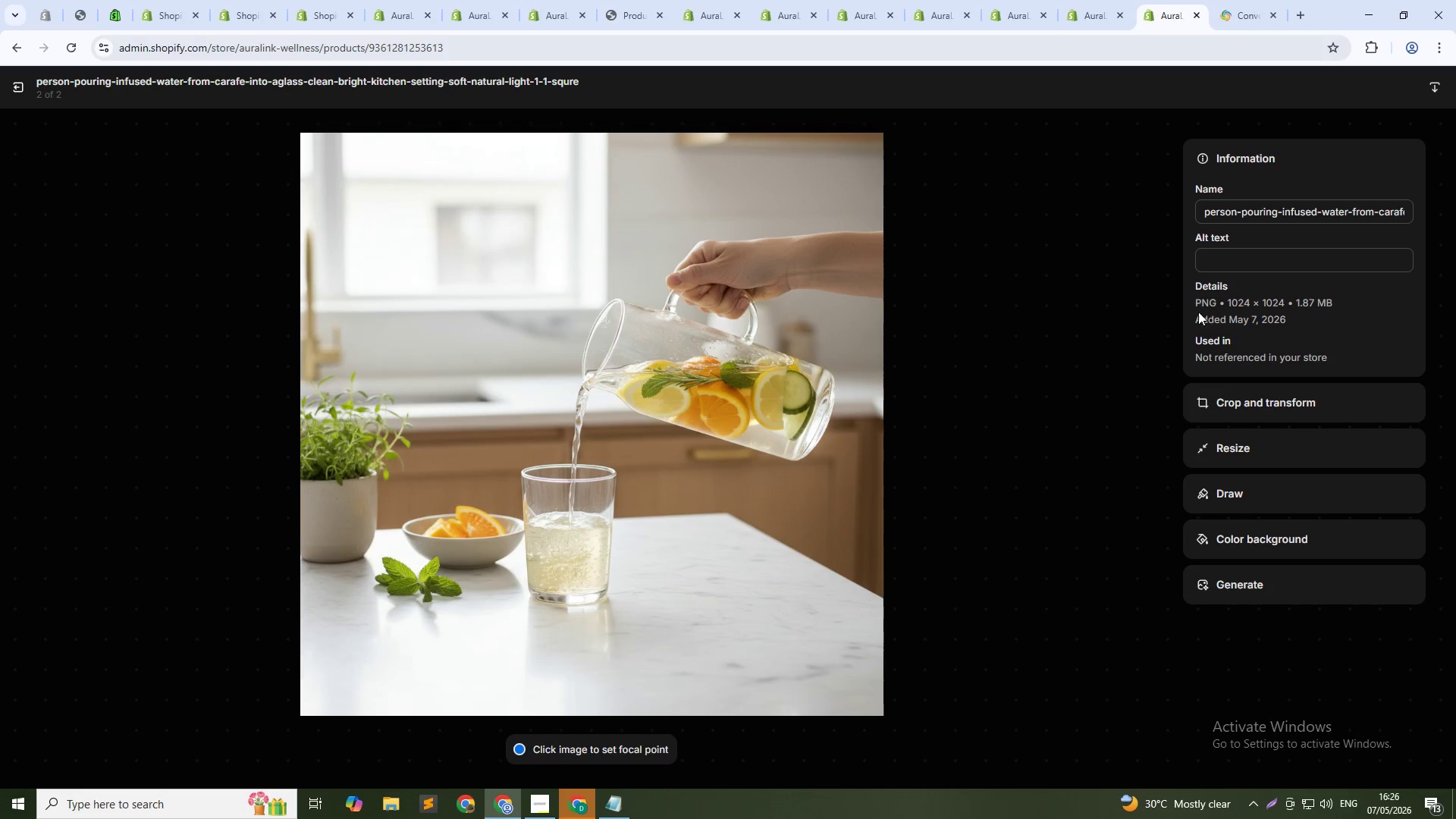 
left_click([1257, 266])
 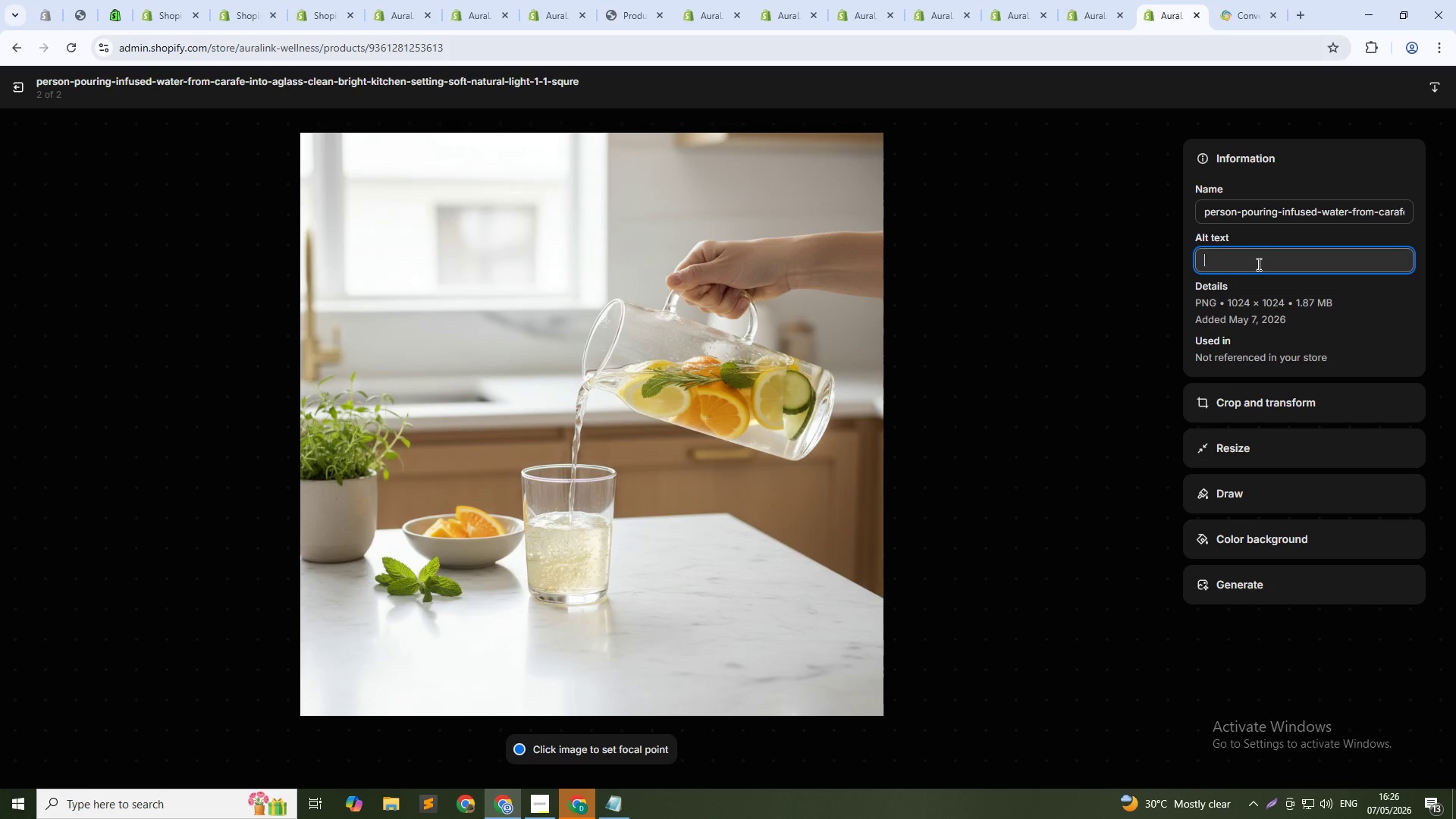 
type(Pouring infus)
key(Backspace)
type(sed water from glass caraf)
key(Backspace)
type(fe - supporting daily hydratin)
 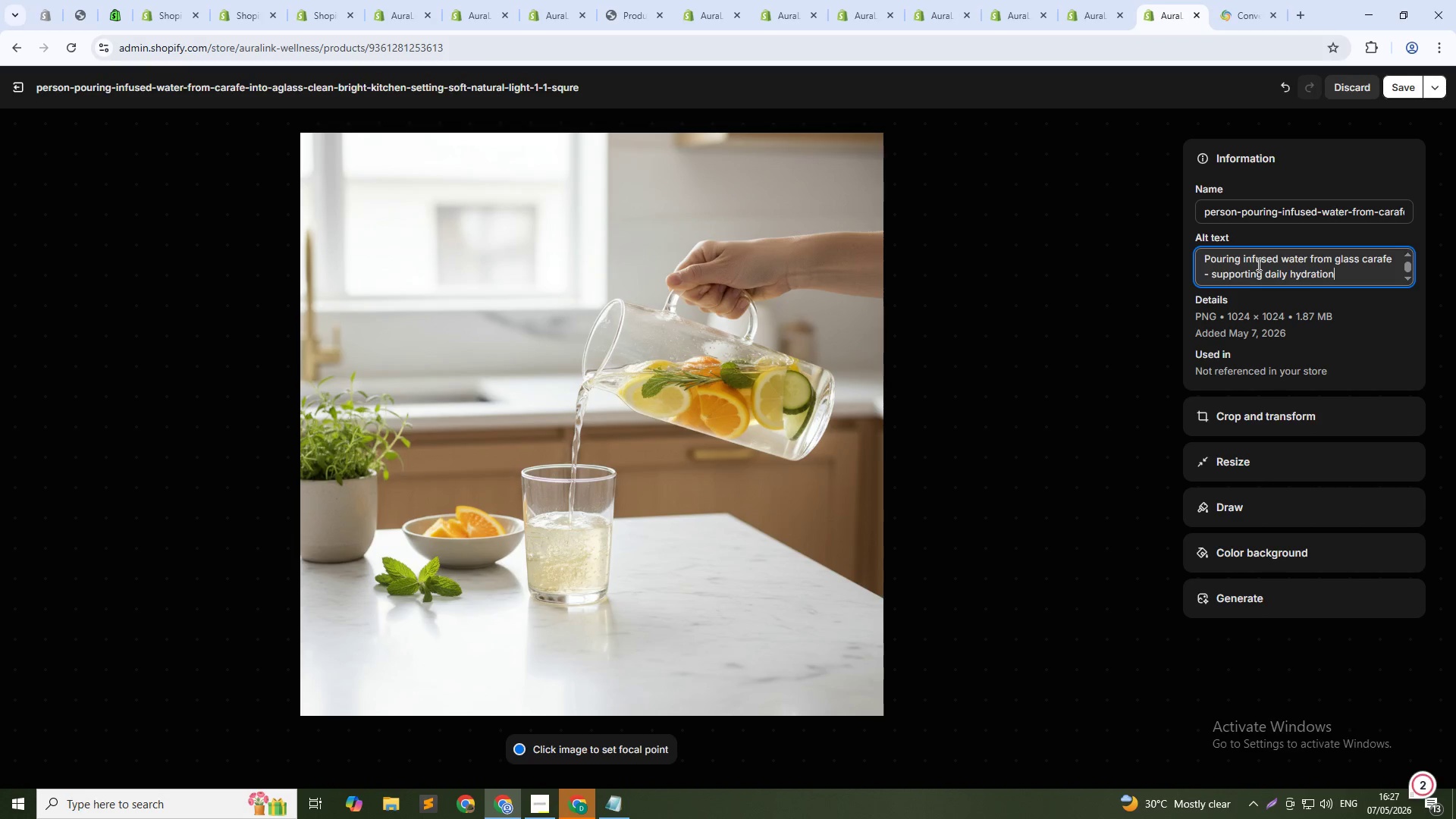 
hold_key(key=O, duration=0.31)
 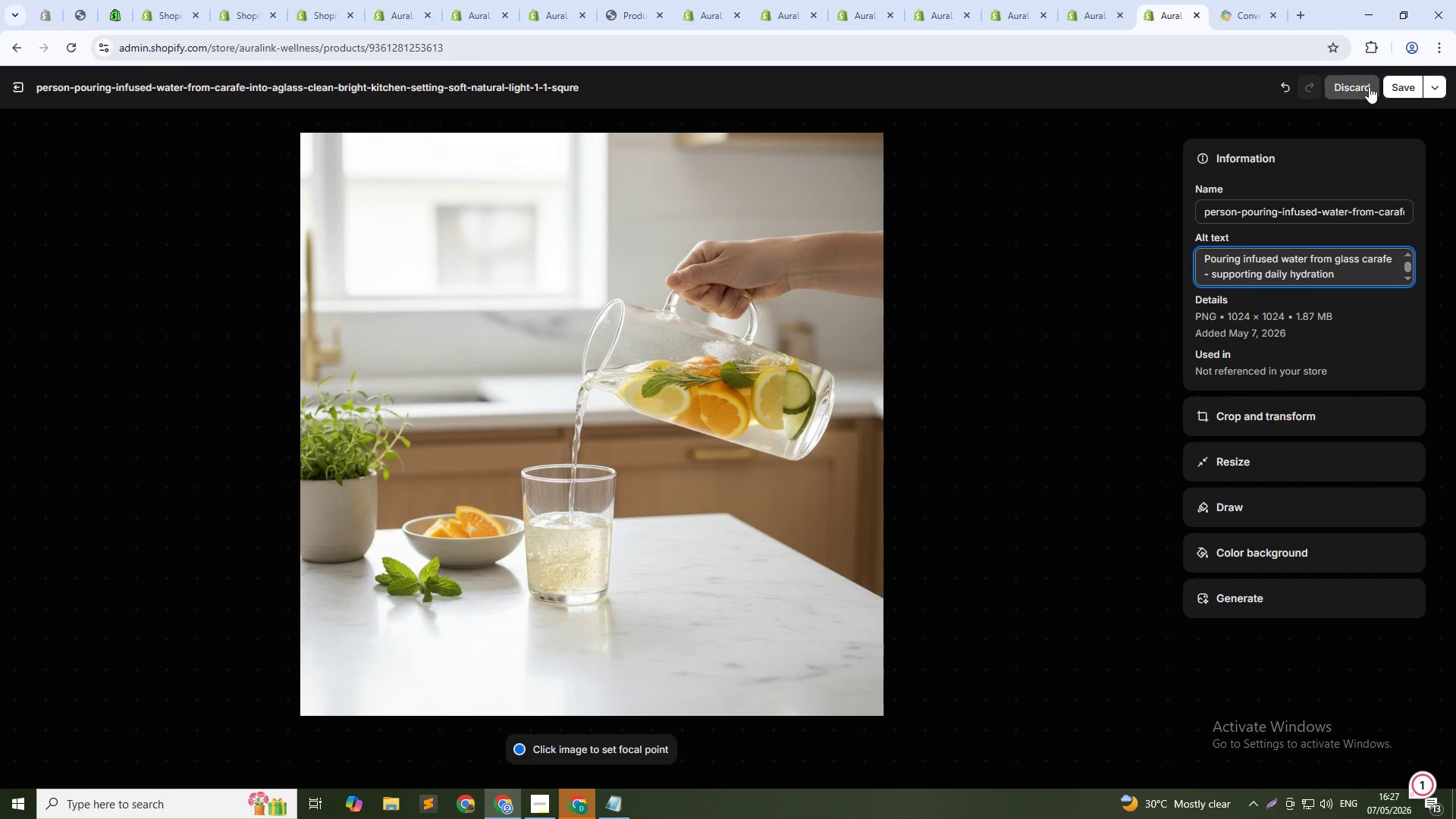 
left_click([1407, 92])
 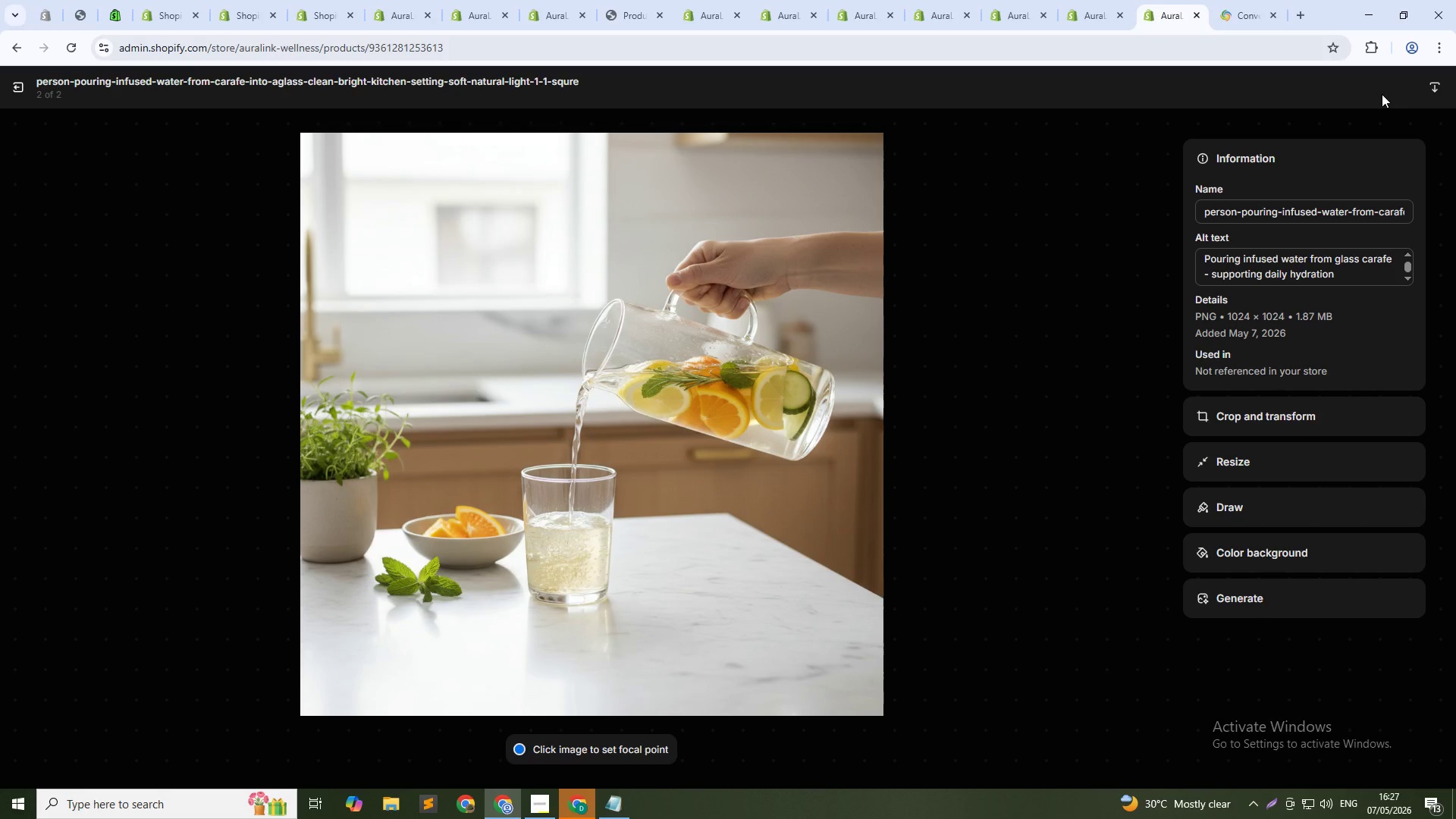 
wait(7.12)
 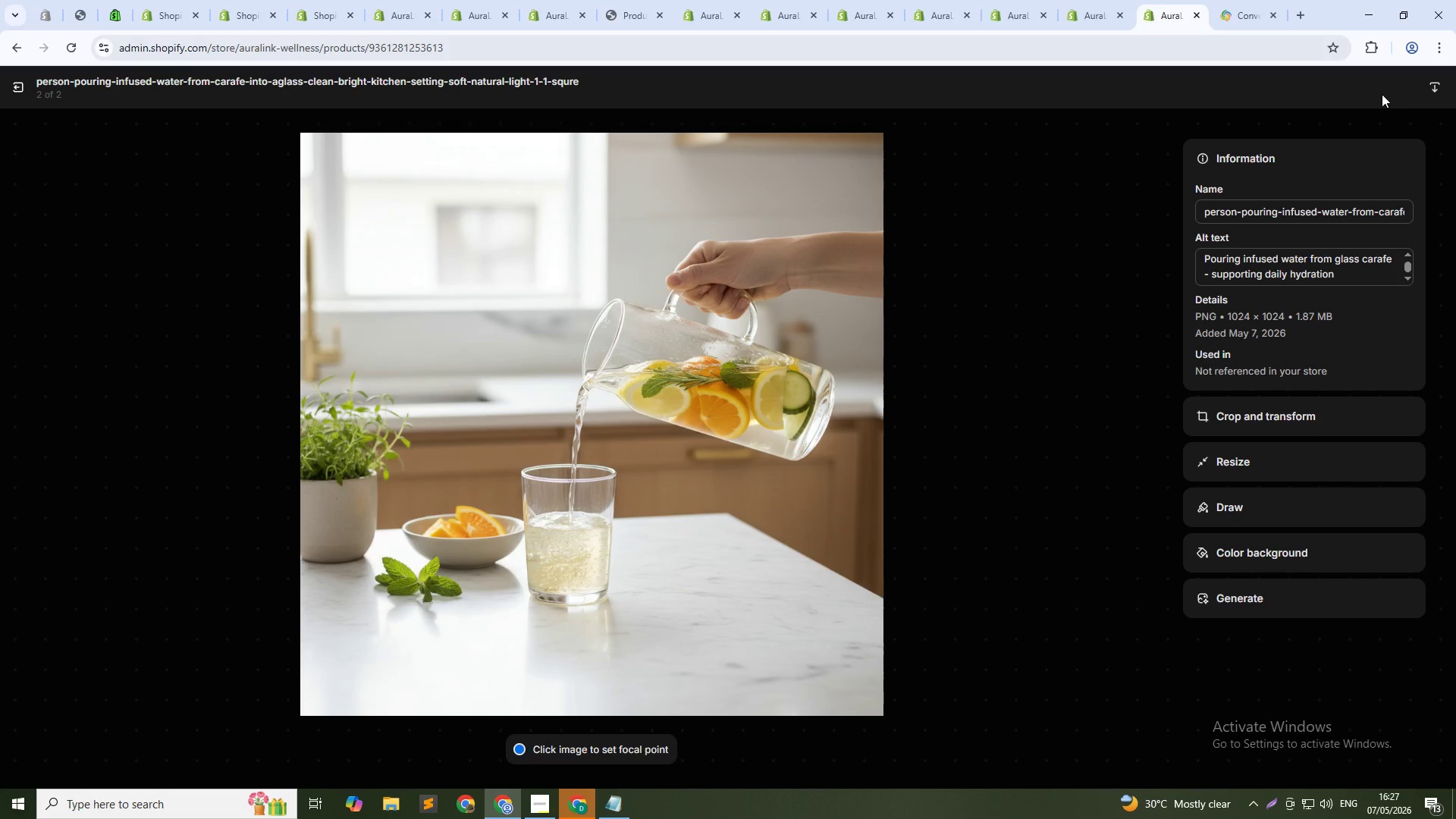 
left_click([21, 88])
 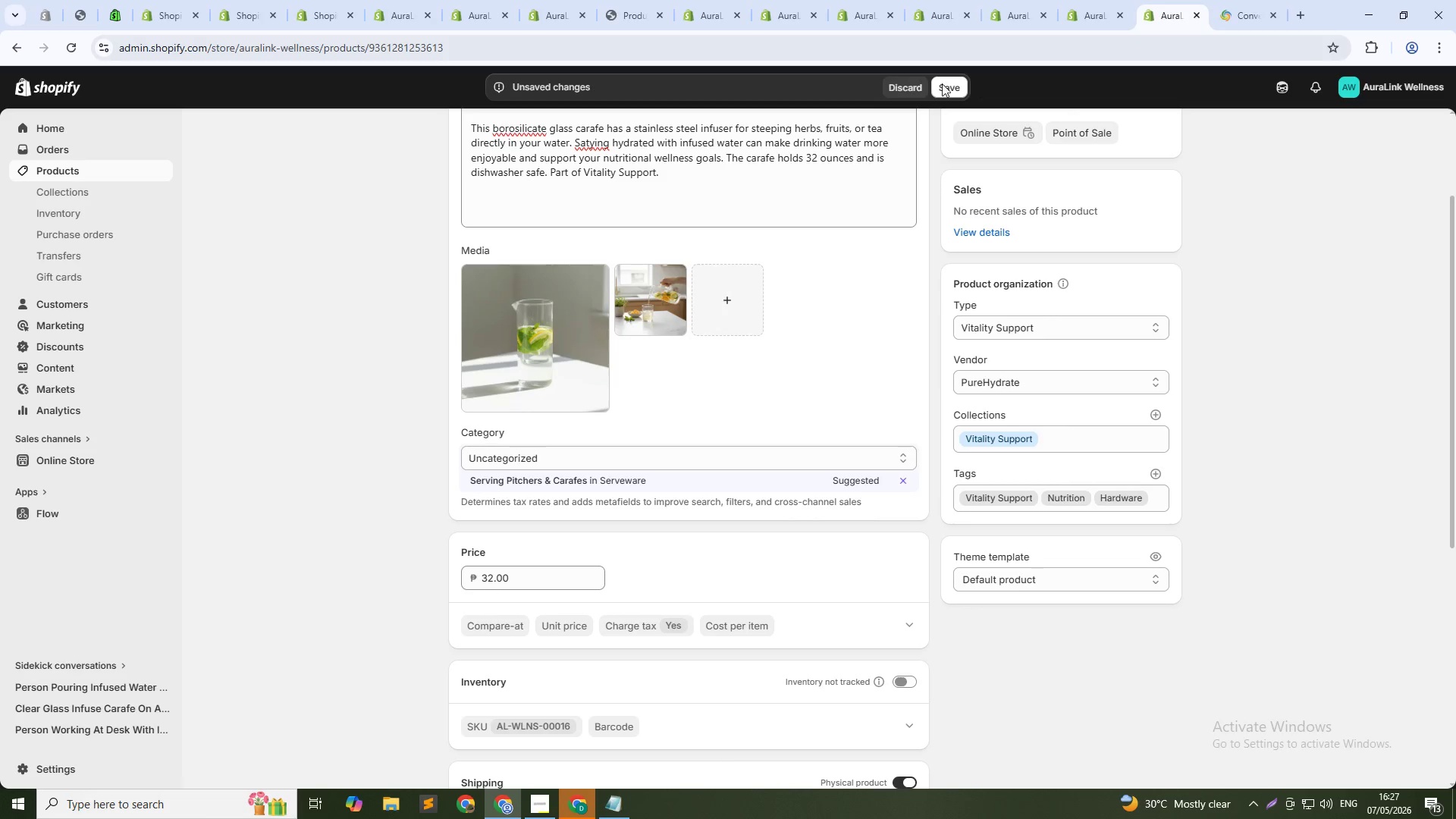 
left_click([947, 83])
 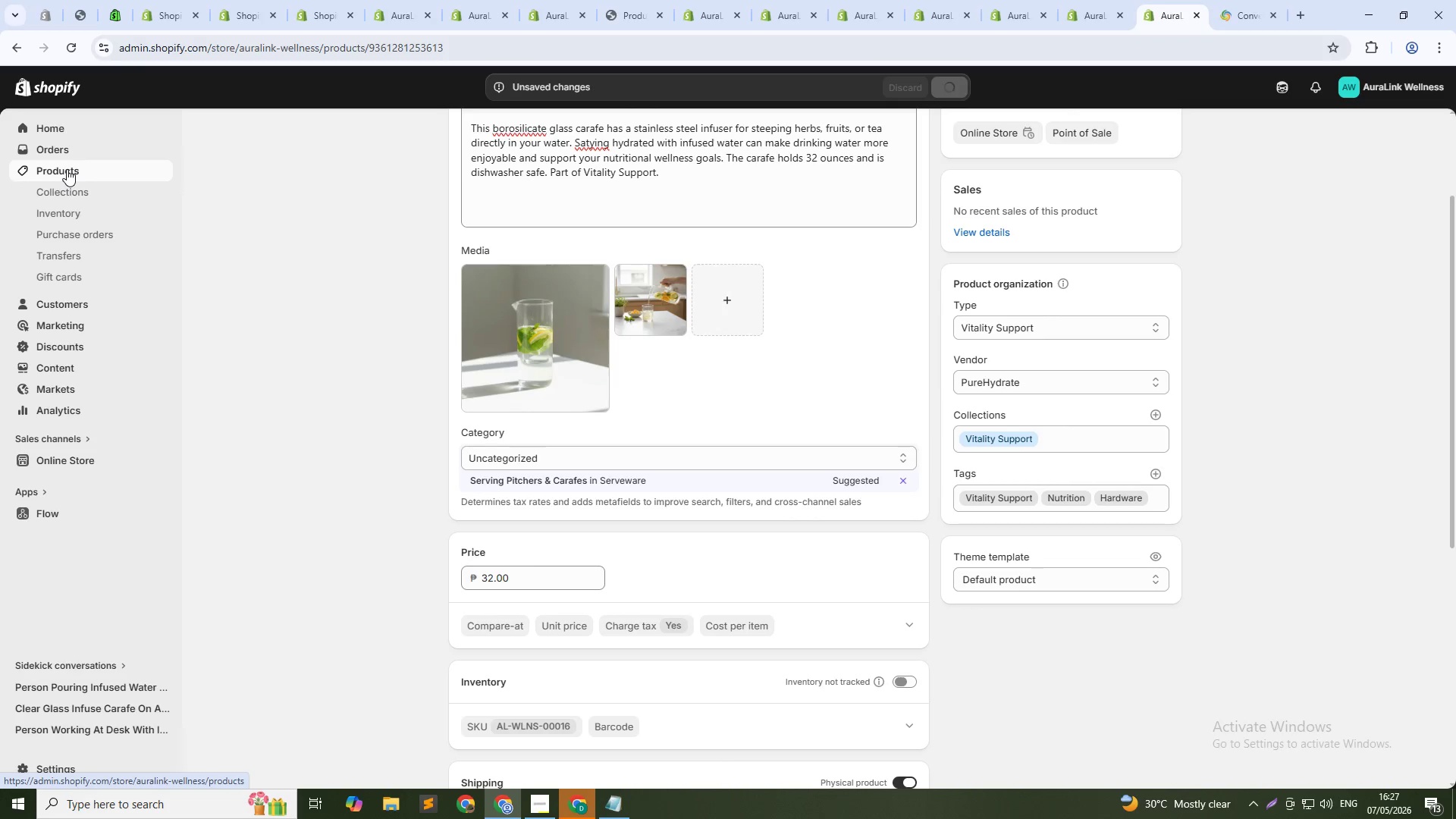 
left_click([67, 169])
 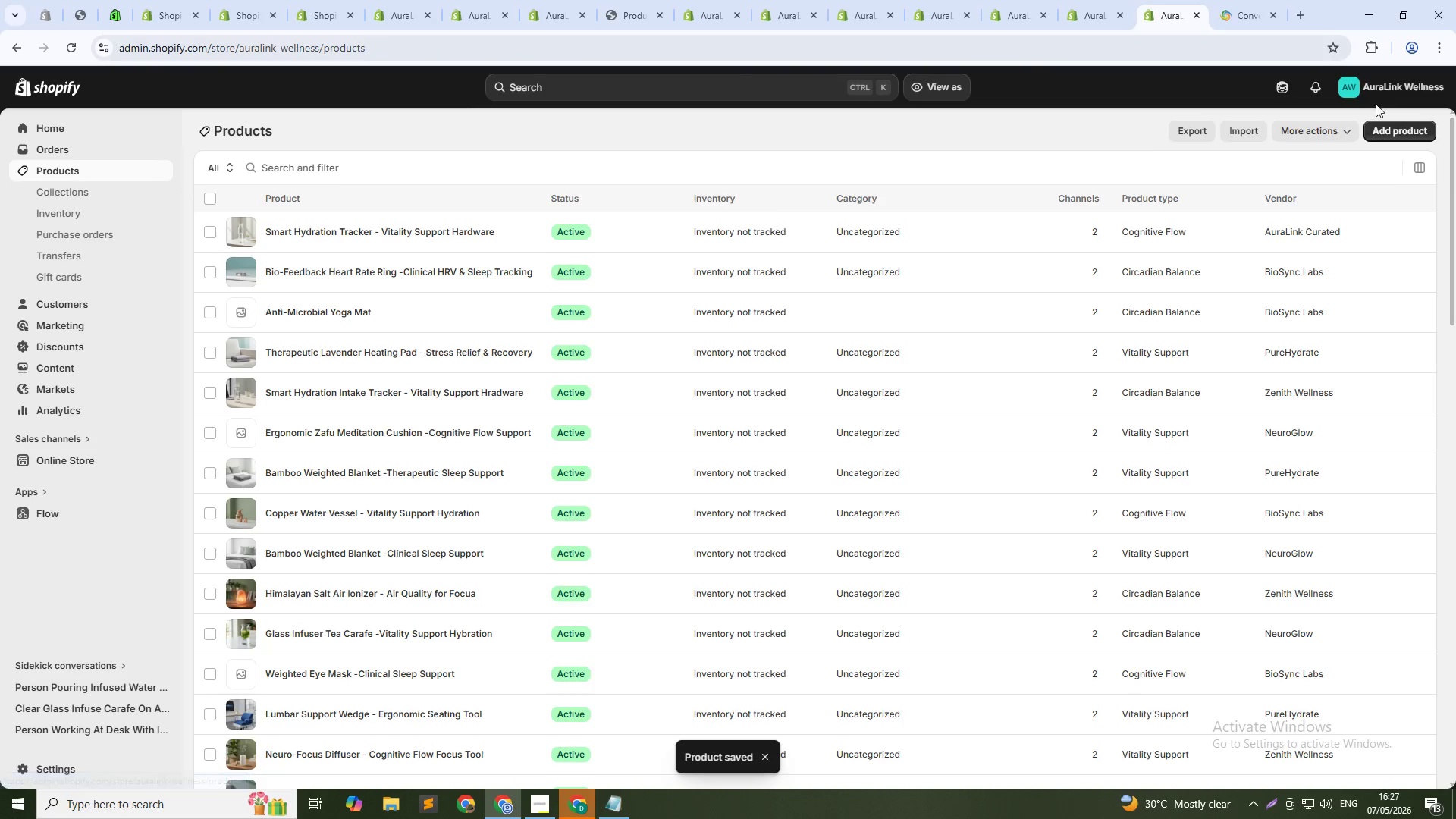 
left_click([1160, 168])
 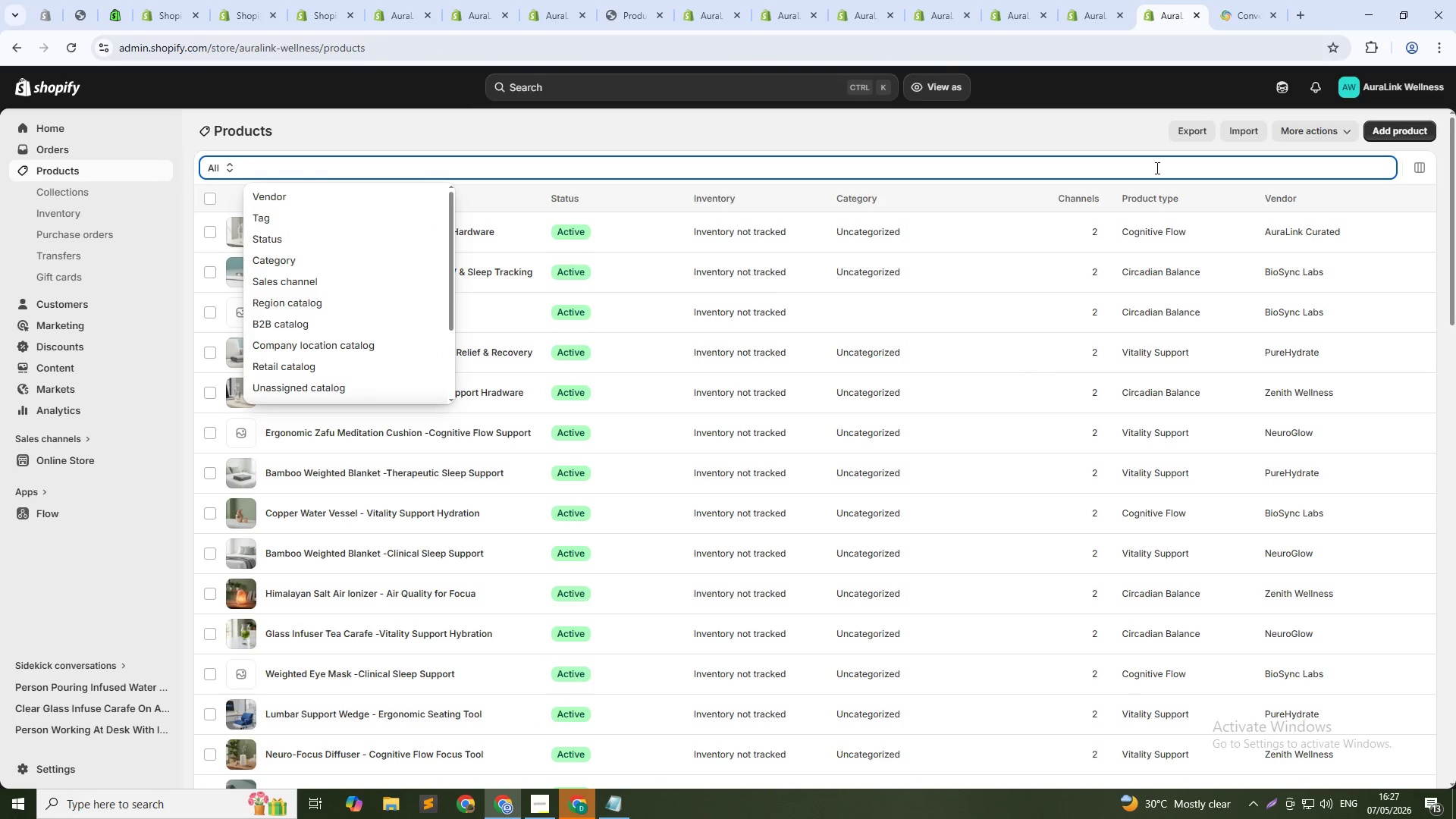 
type(deep pressure)
 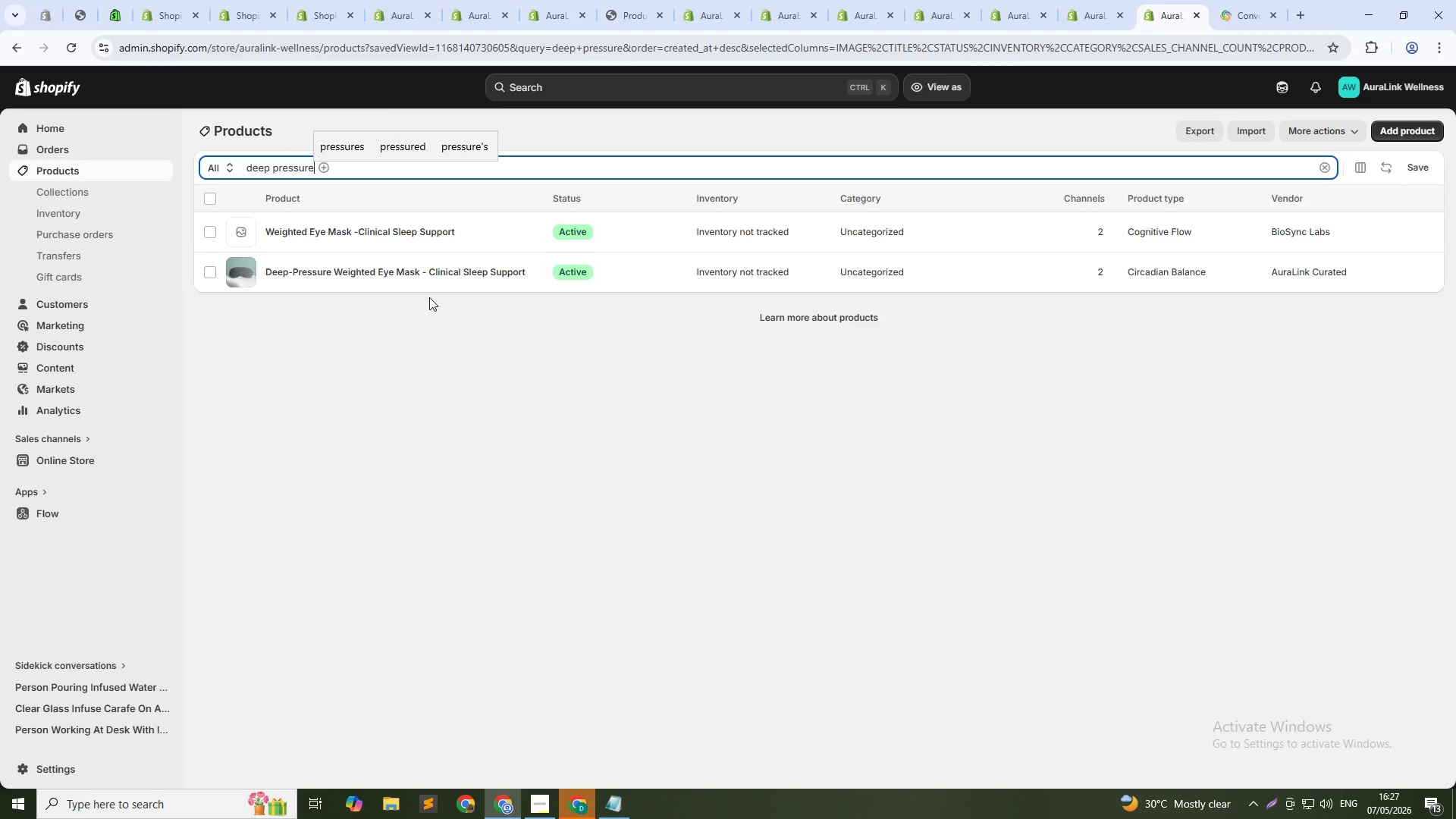 
left_click([327, 232])
 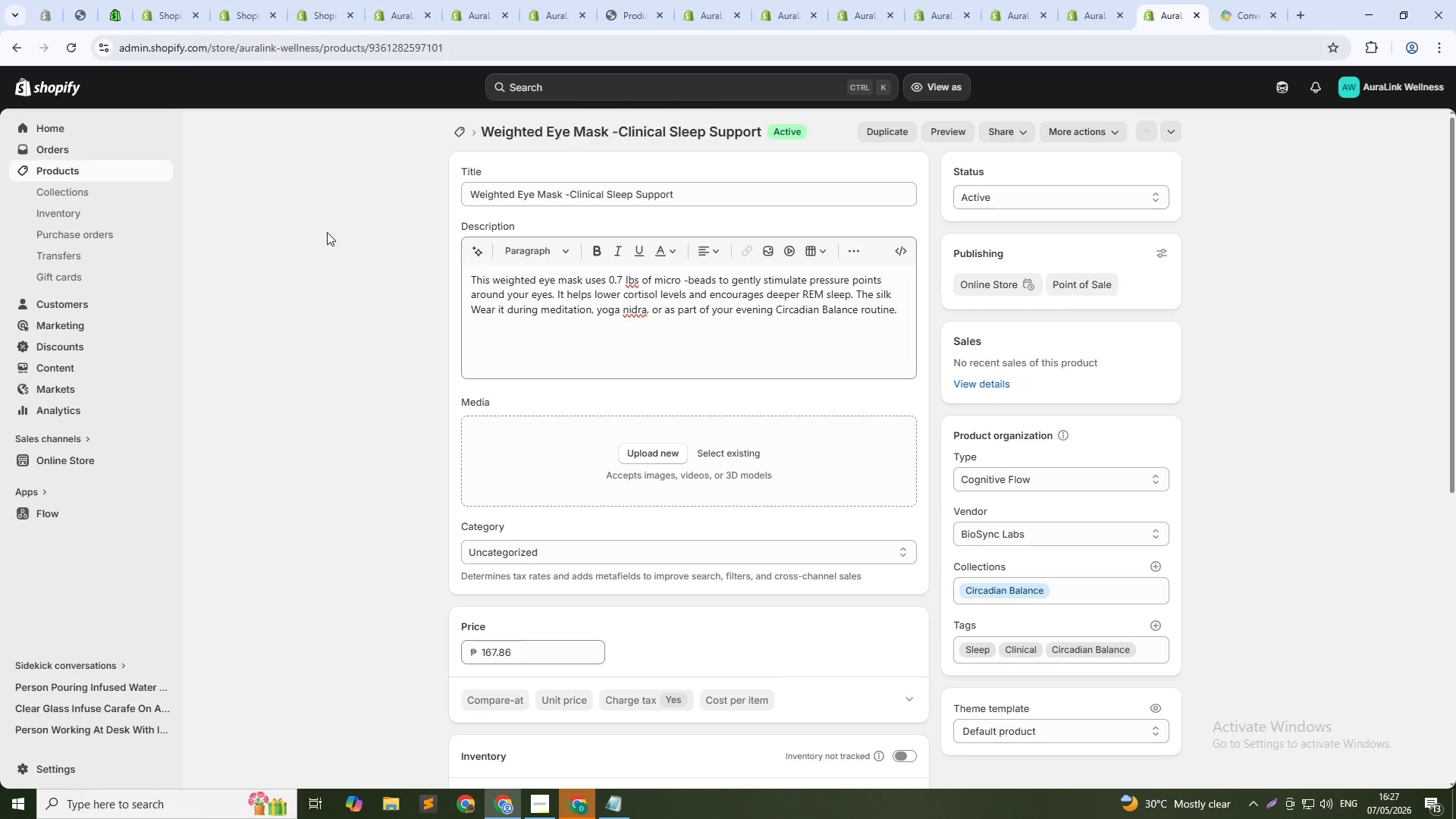 
left_click([748, 450])
 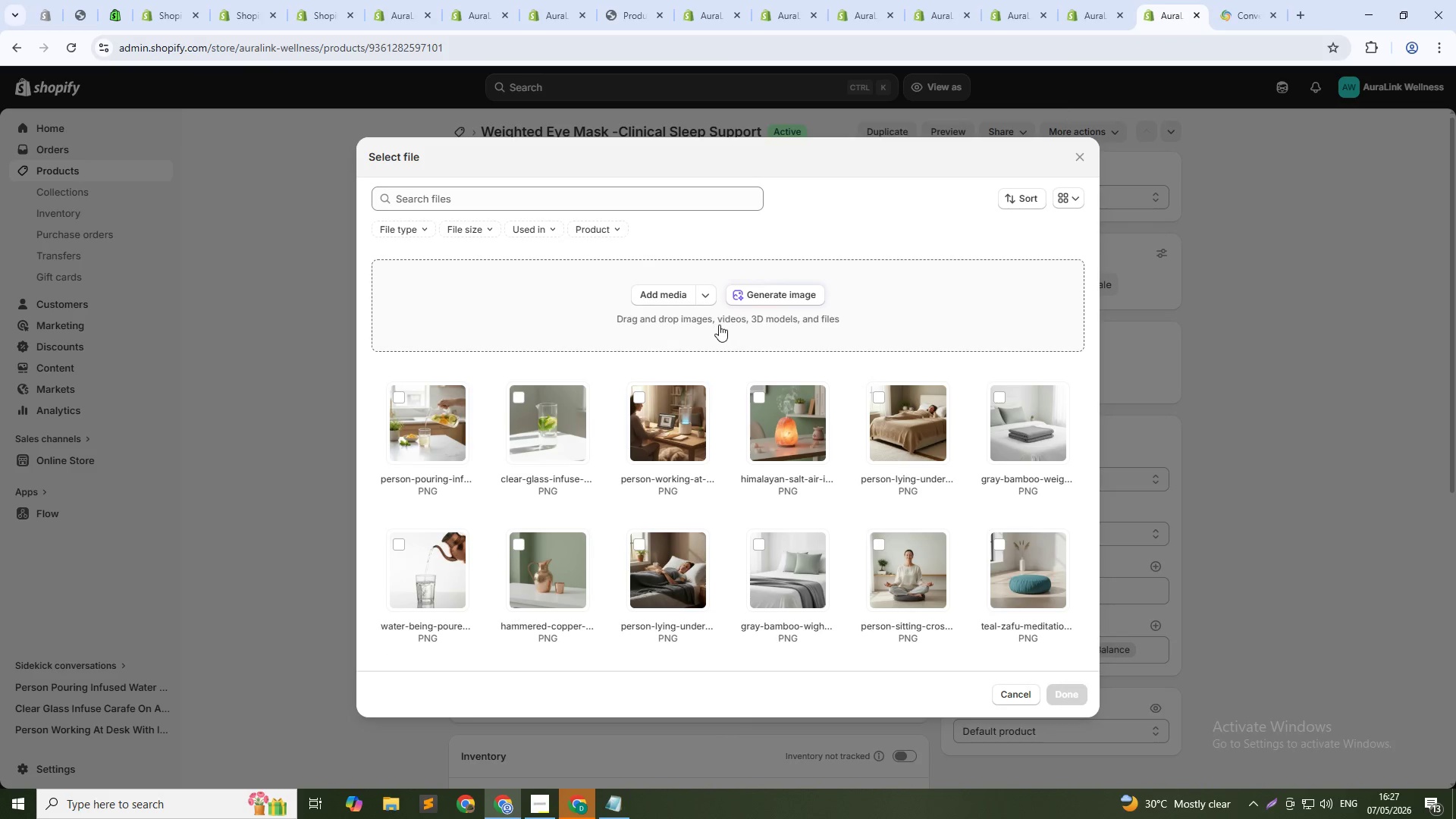 
left_click([754, 298])
 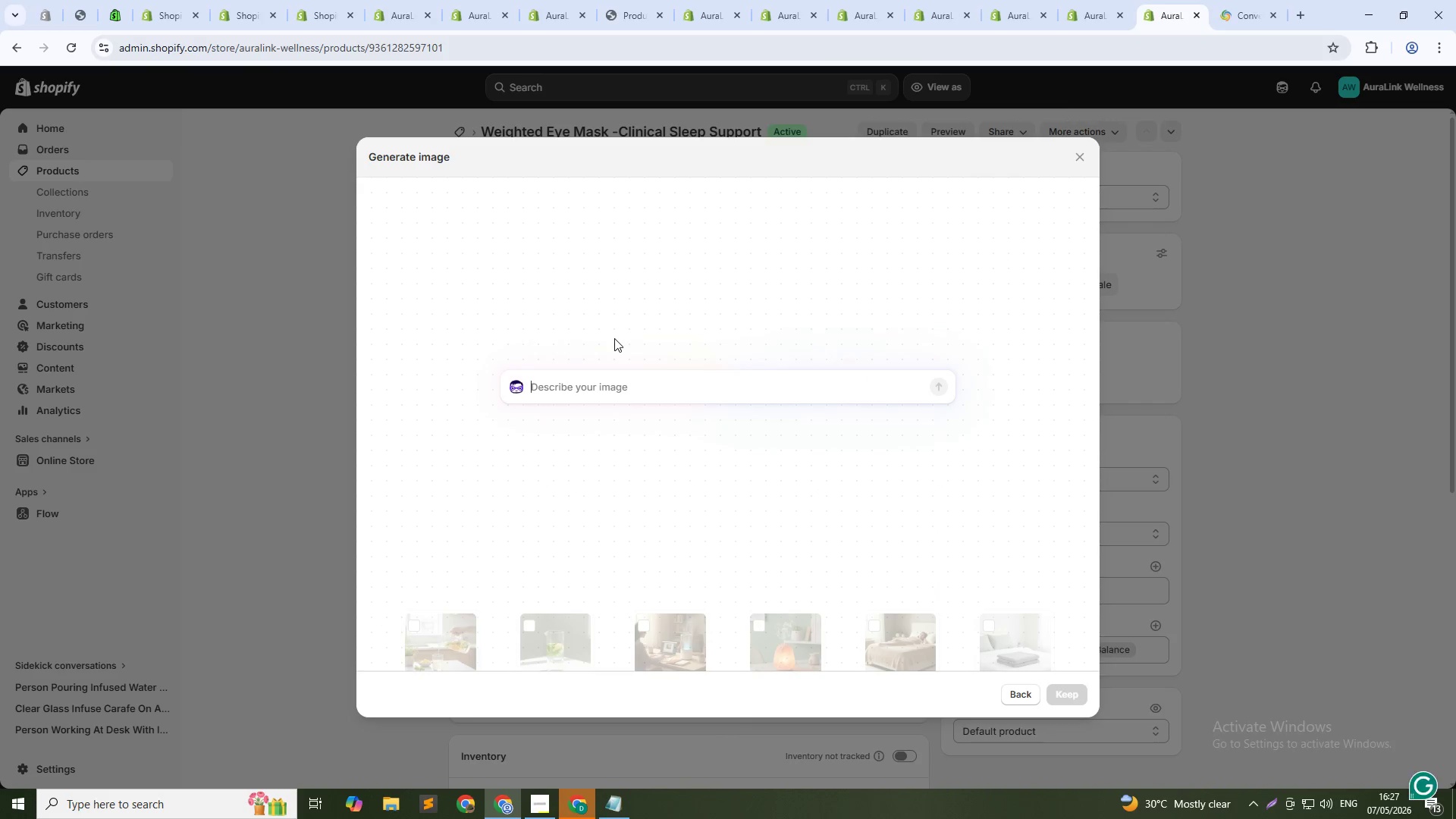 
type(weightes wearing ye mask while lying down, ceam and e)
key(Backspace)
type(relaxes atmosphere 1:1 squre)
 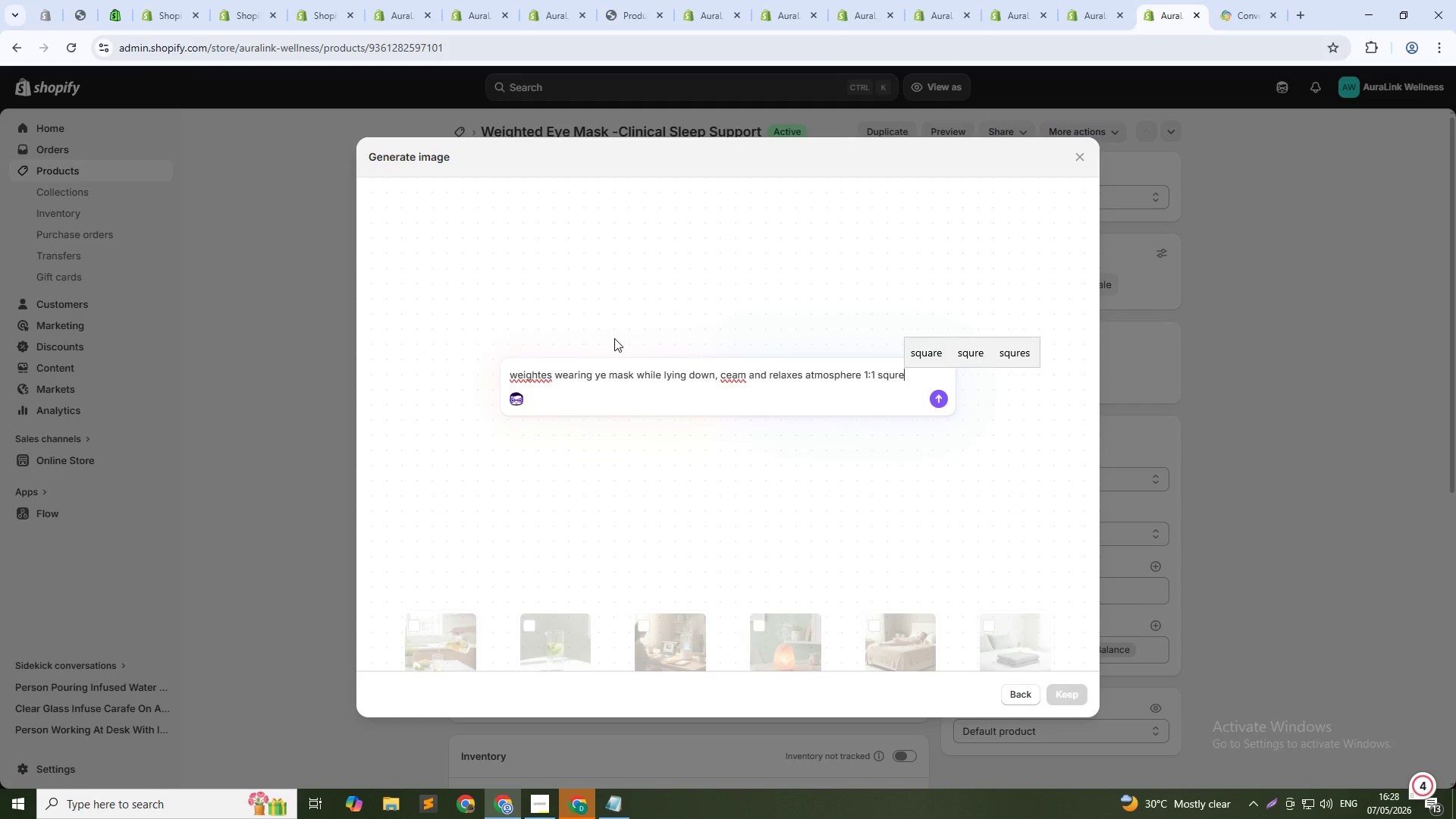 
key(Enter)
 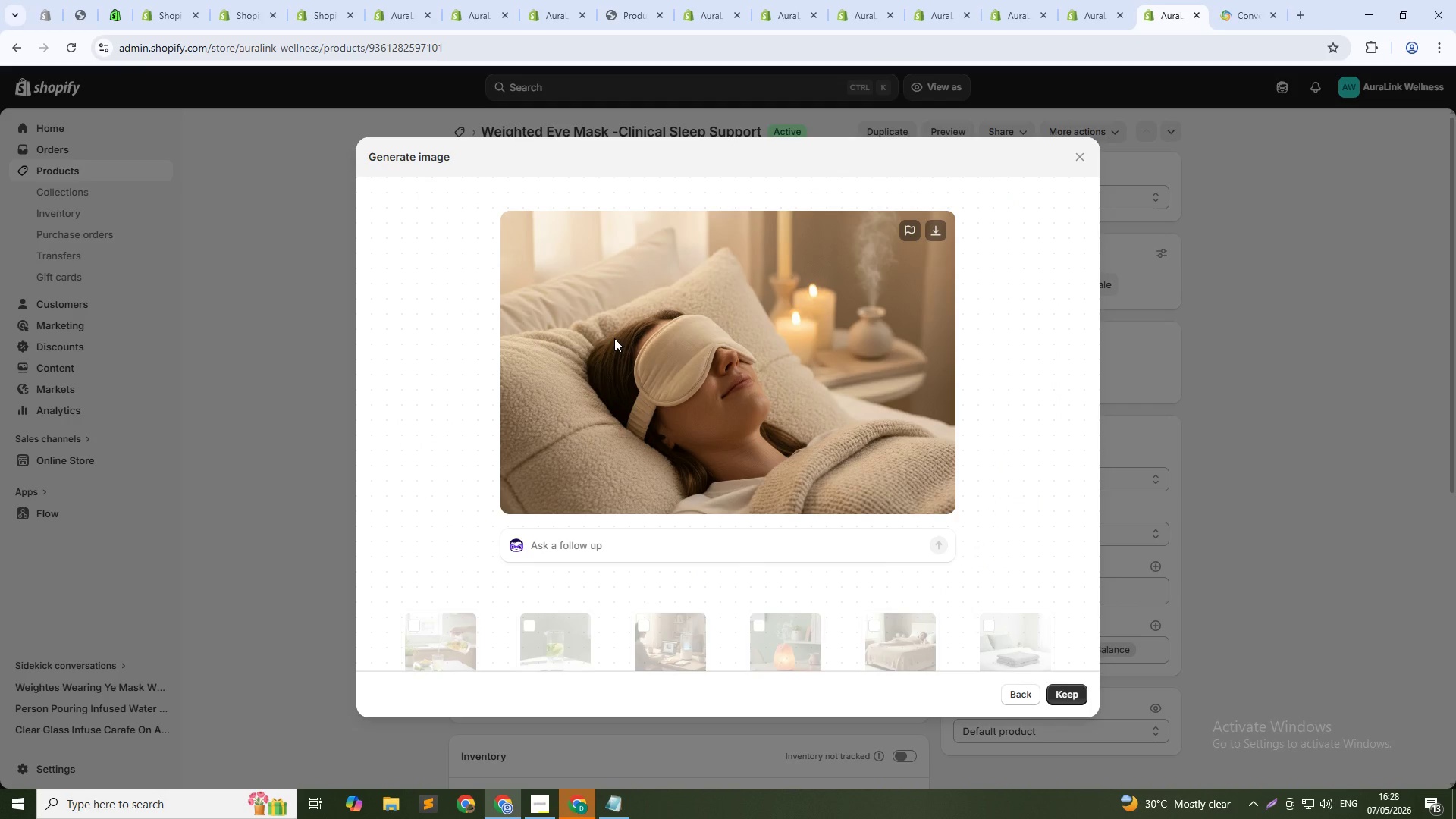 
wait(36.31)
 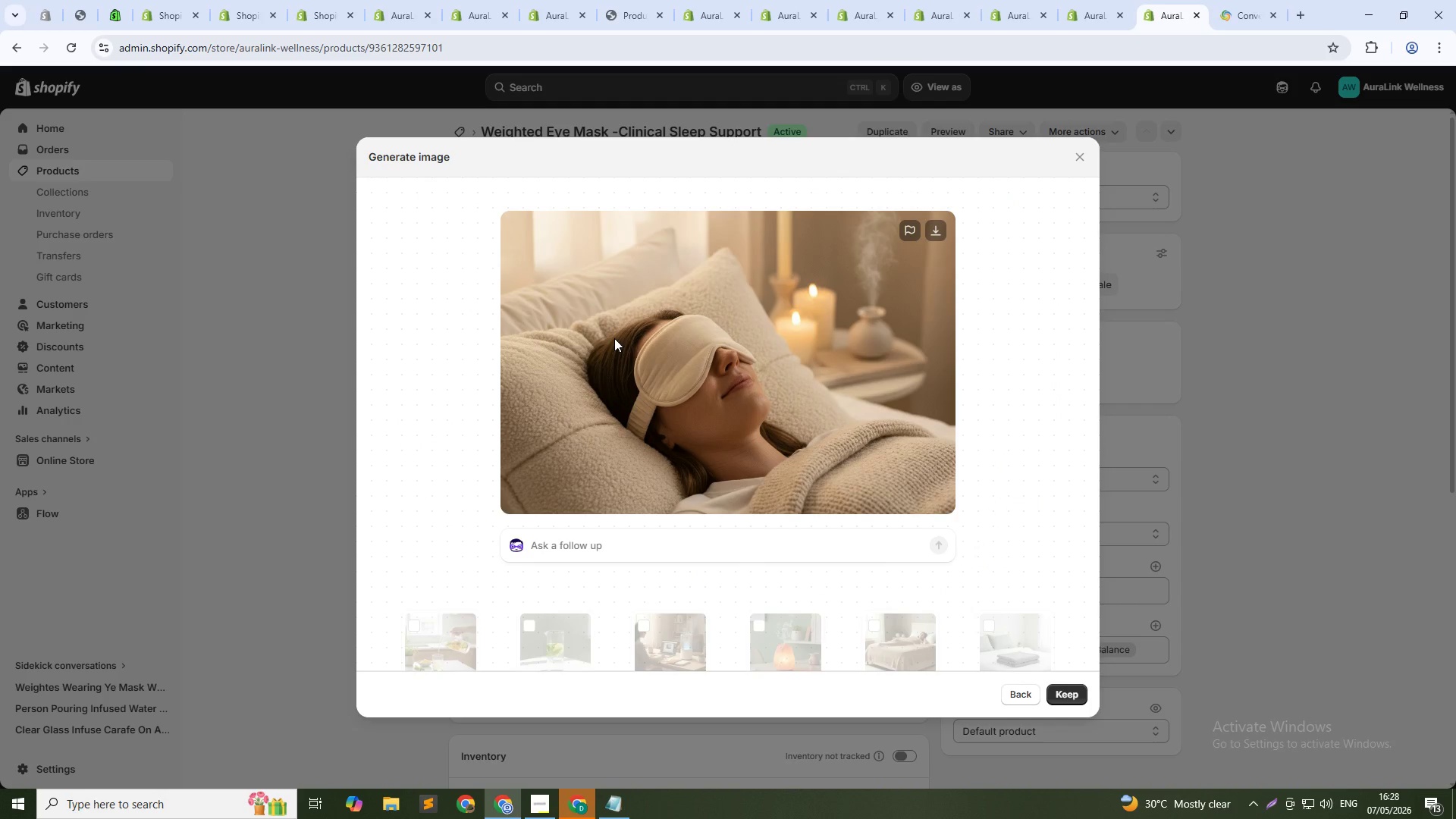 
left_click([1068, 684])
 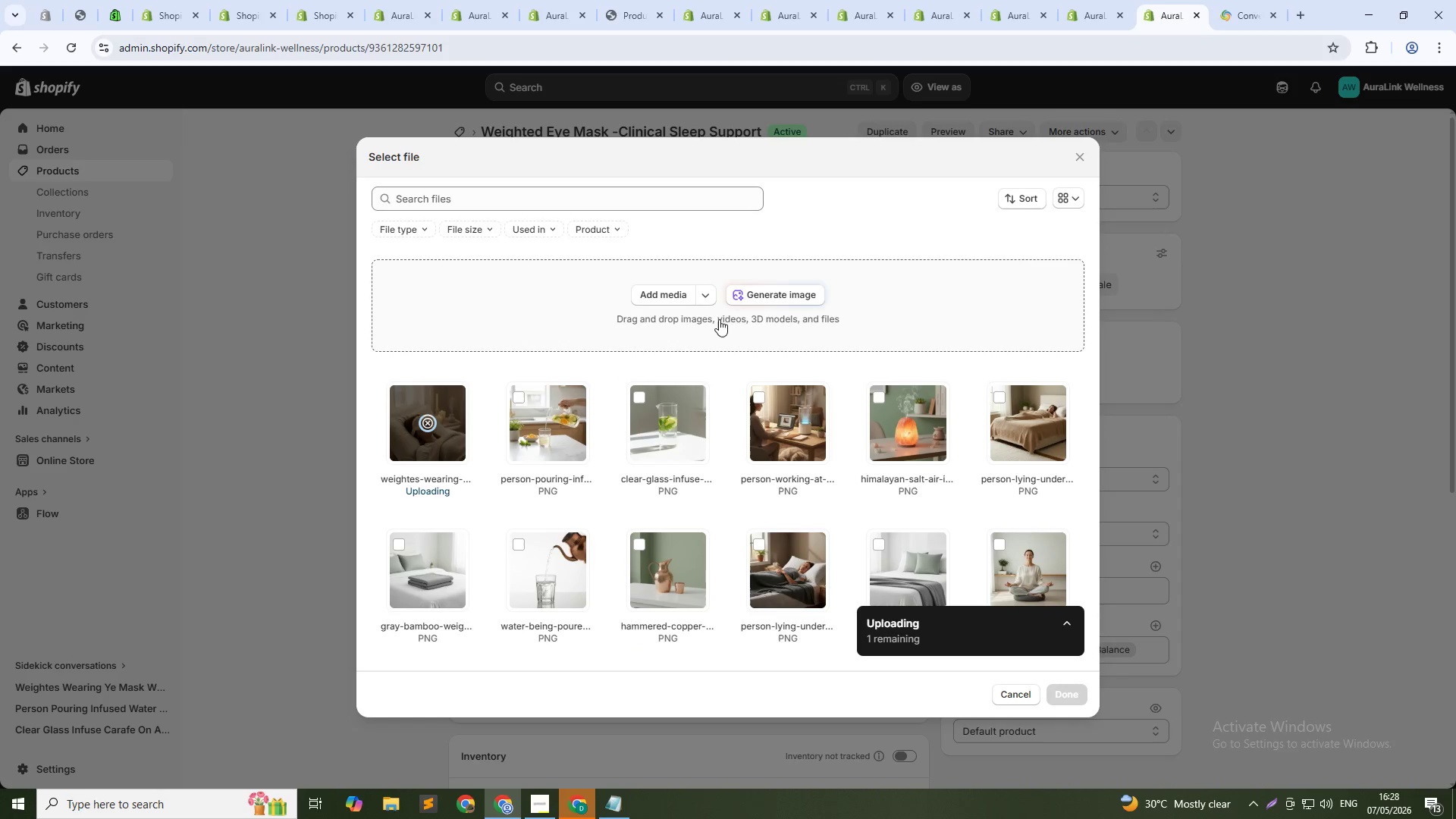 
left_click([758, 294])
 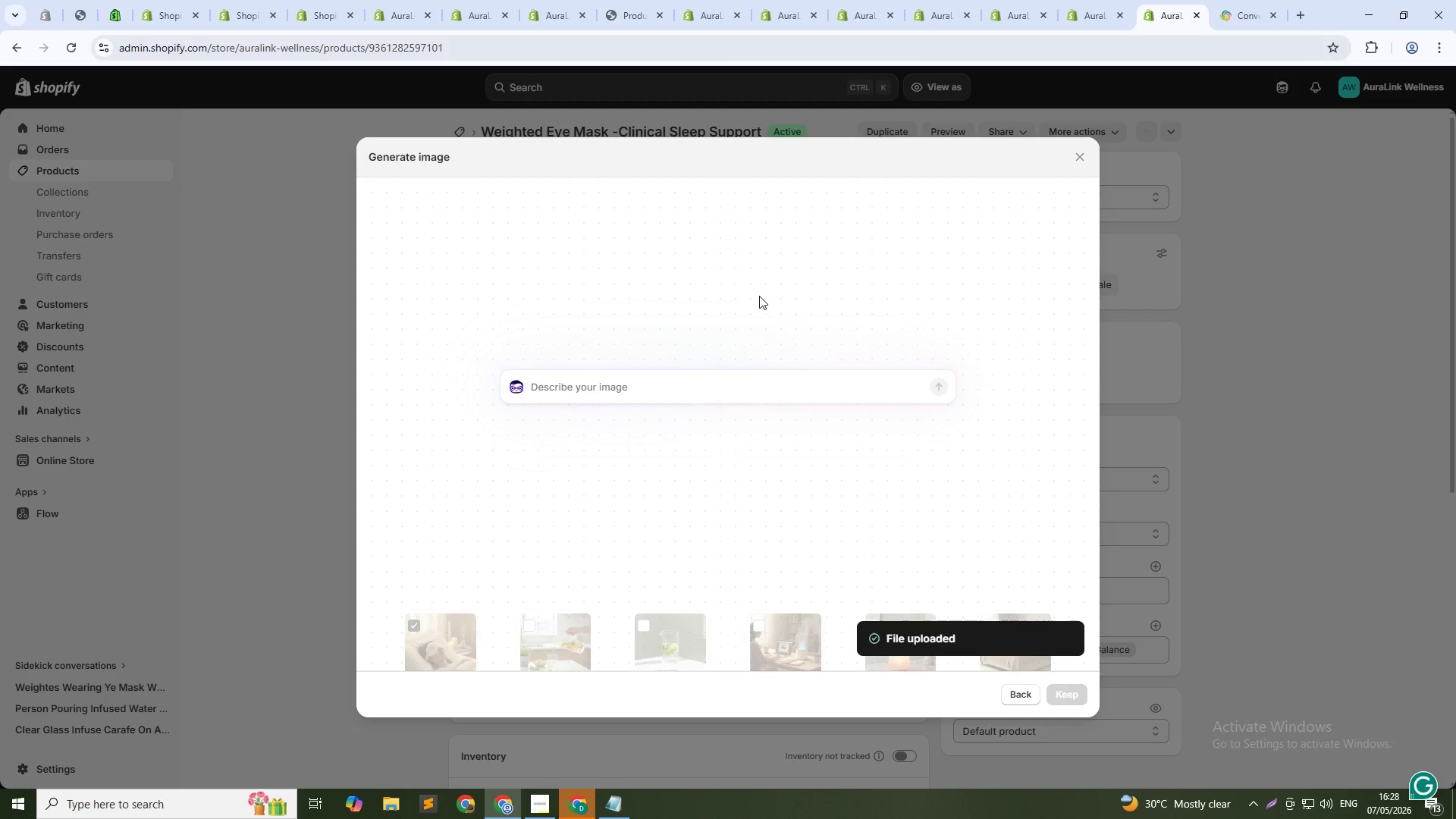 
wait(5.58)
 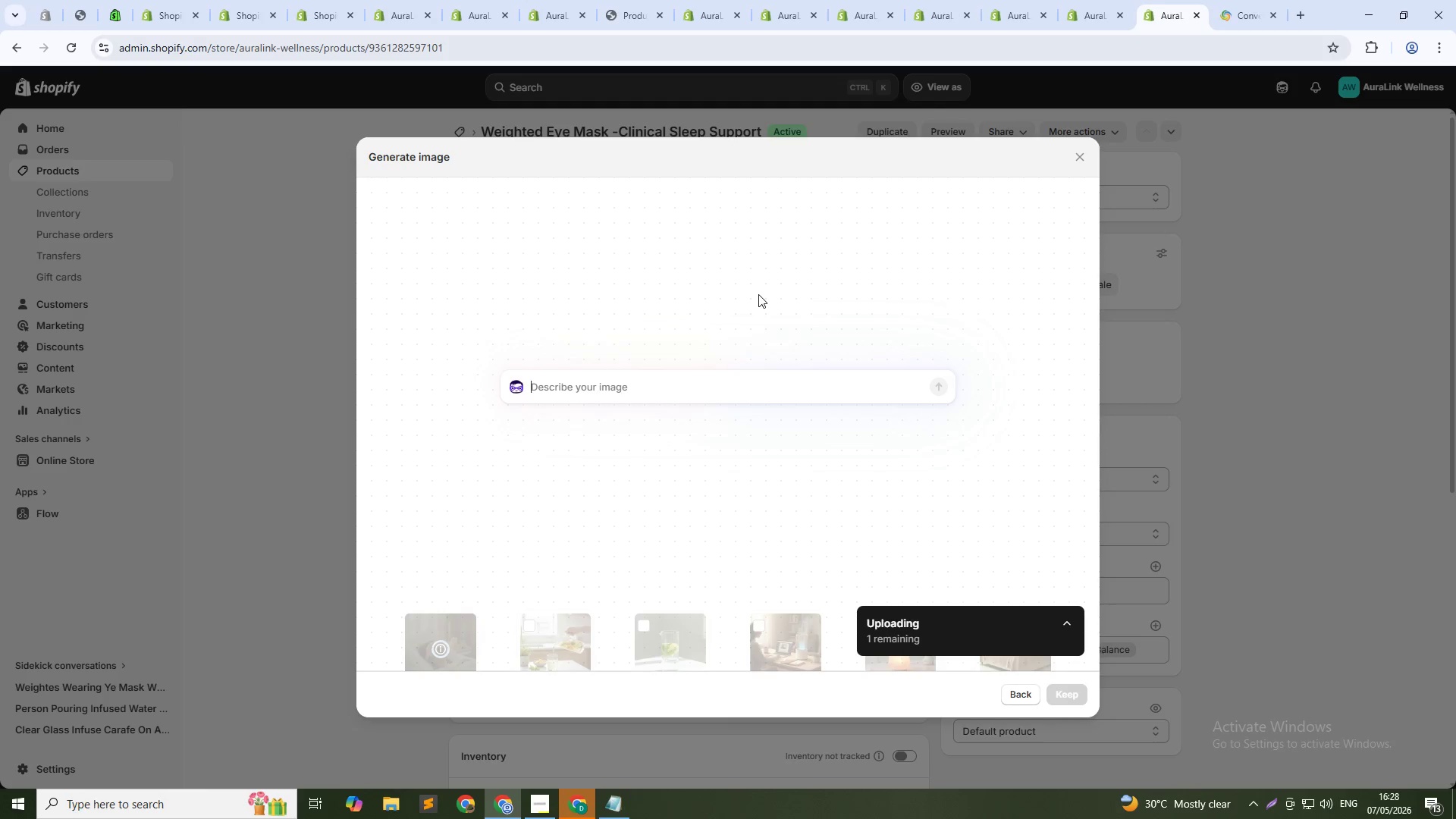 
type(person wearing weighted eye mask while laying down. Clam and relat)
key(Backspace)
key(Backspace)
key(Backspace)
key(Backspace)
key(Backspace)
key(Backspace)
key(Backspace)
type(nd relaxed atms)
key(Backspace)
type(osphere. 1:1 suqure)
 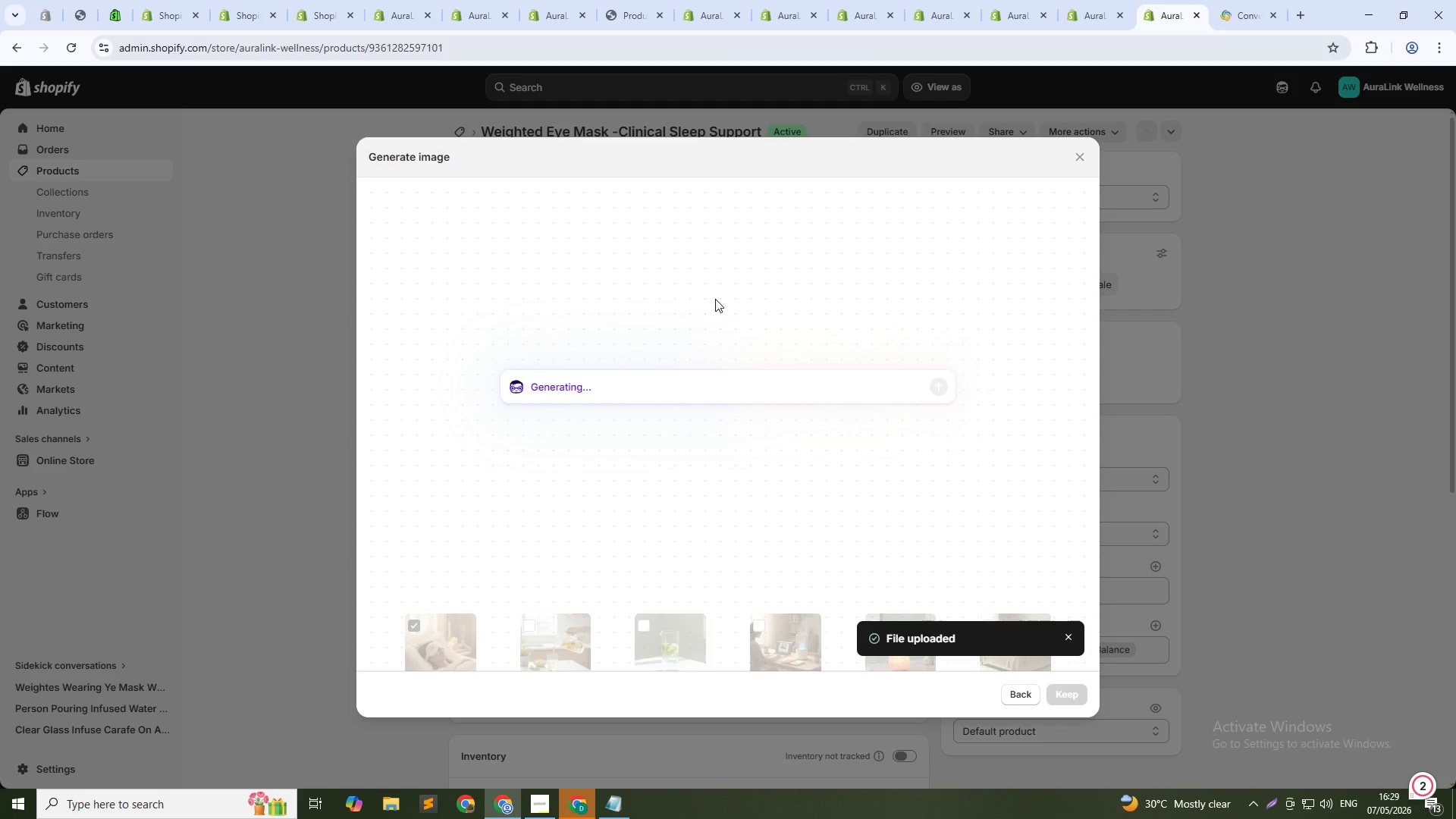 
key(Enter)
 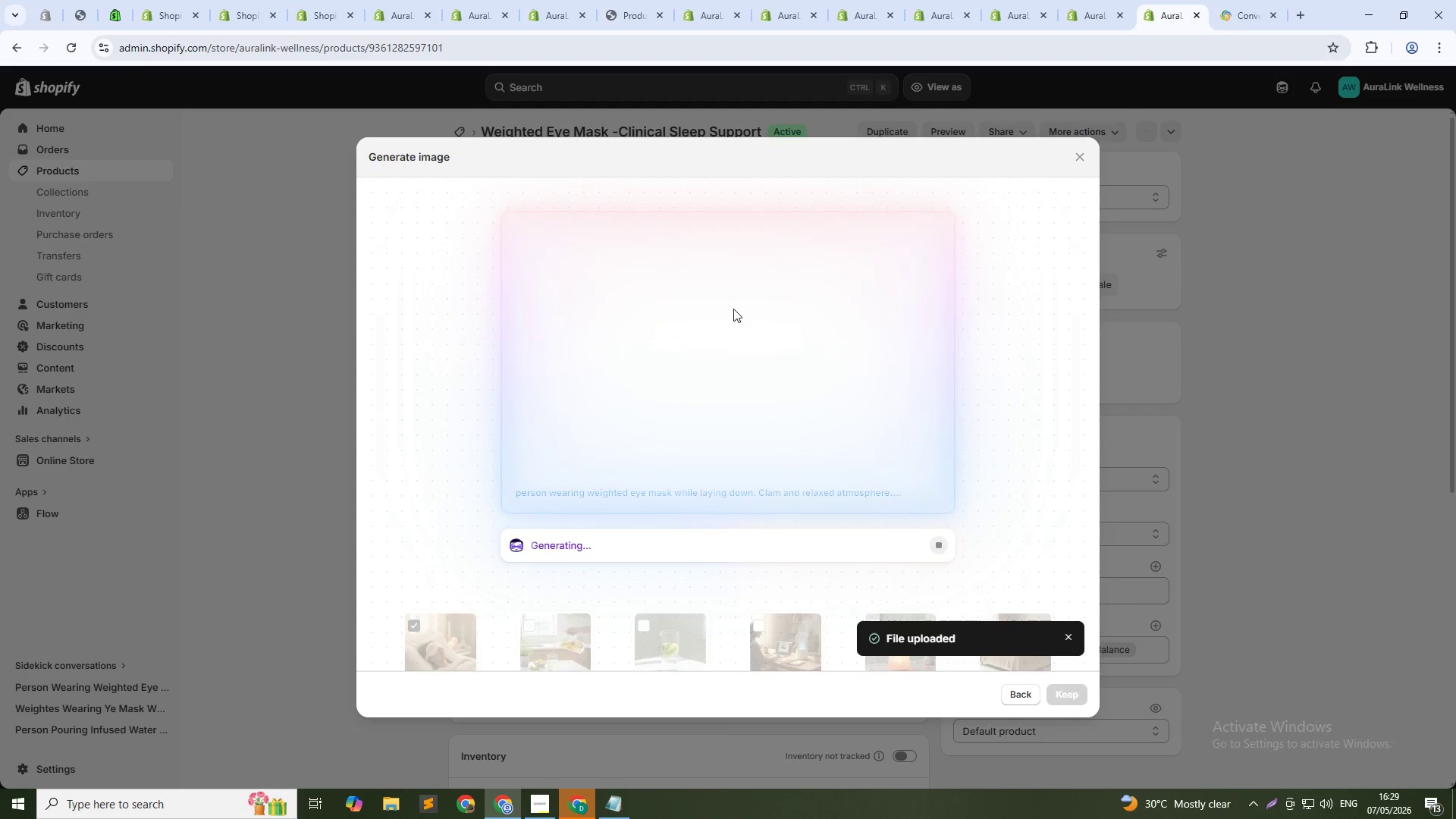 
wait(25.52)
 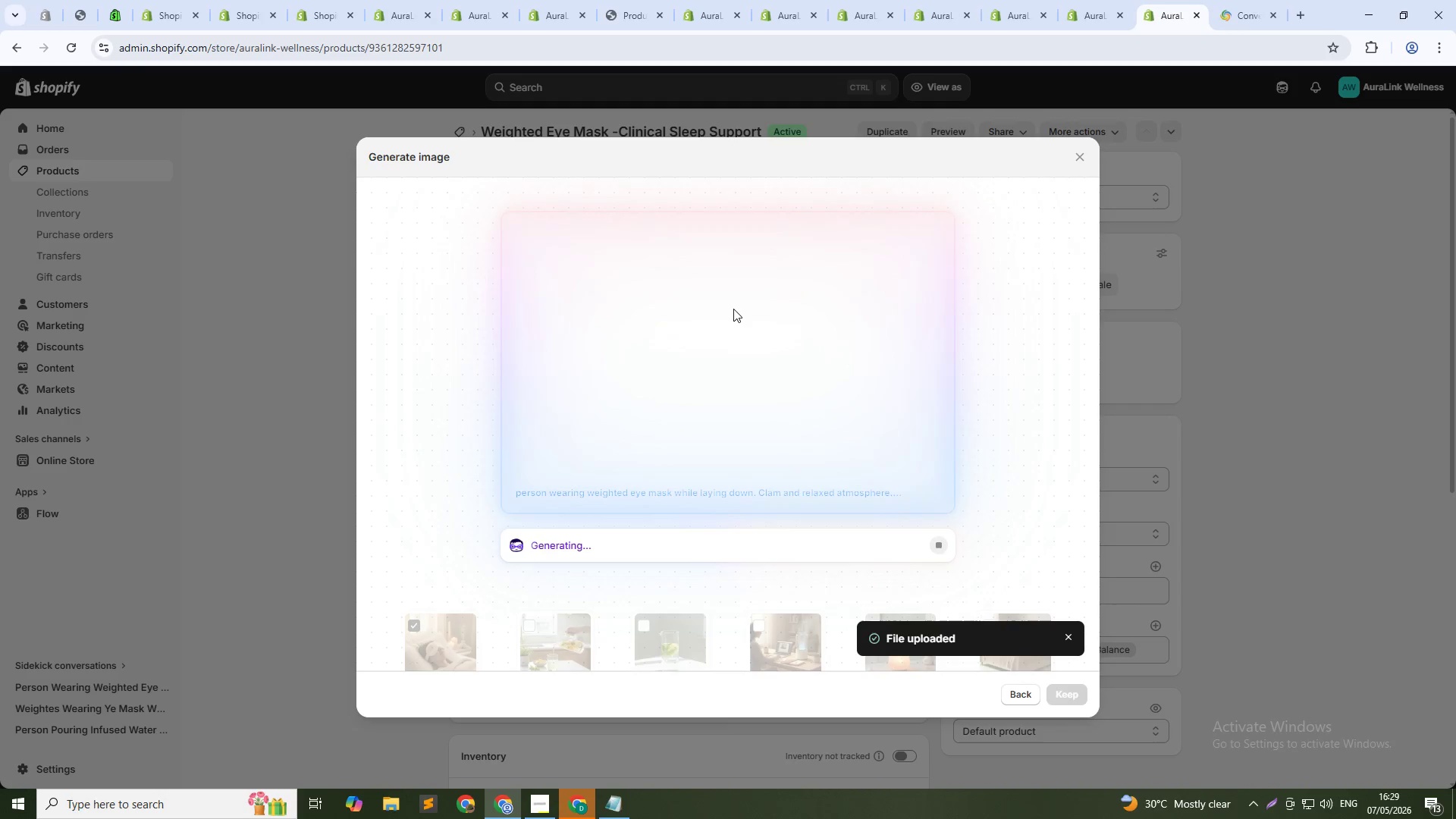 
left_click([1075, 693])
 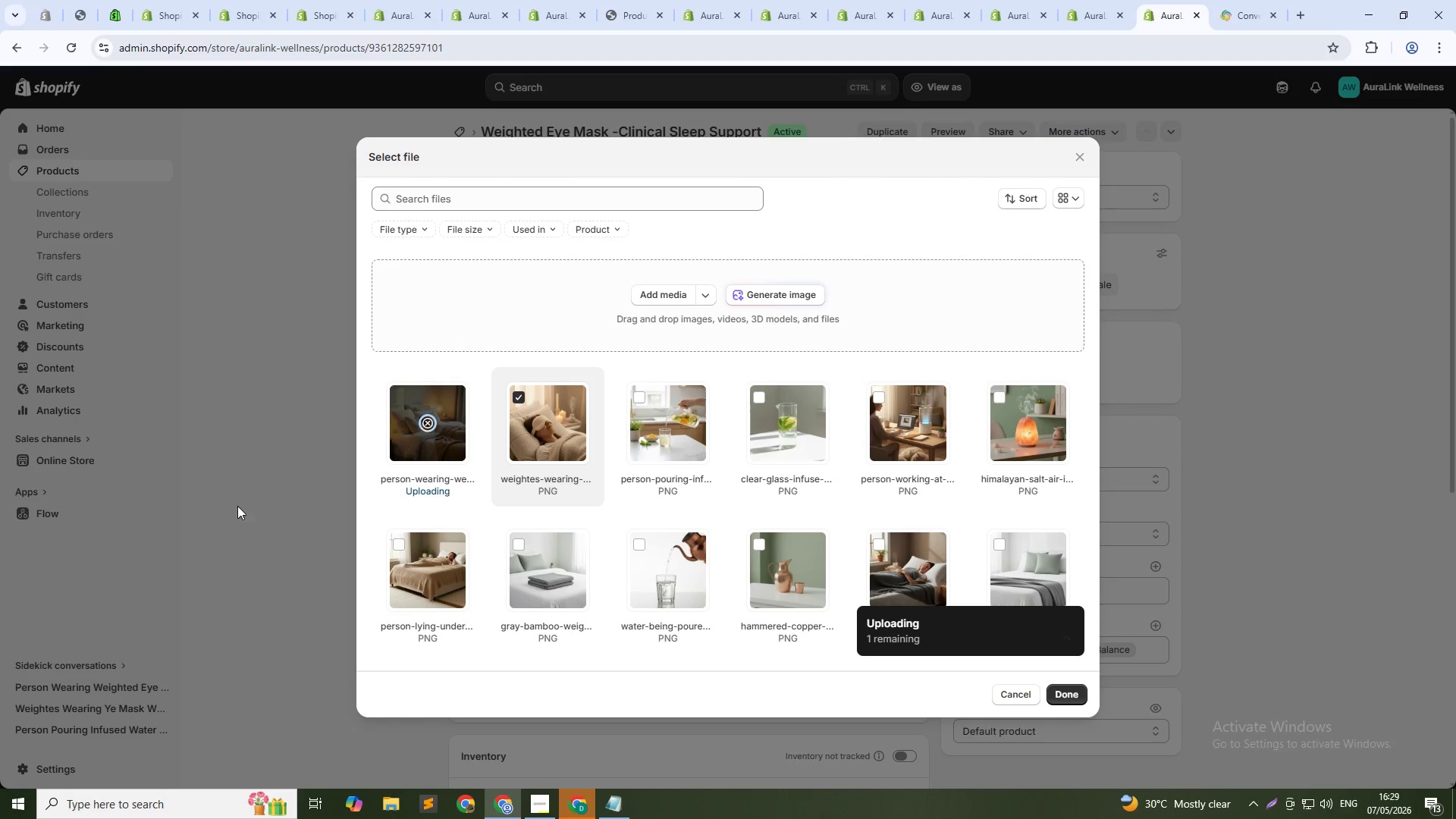 
mouse_move([543, 453])
 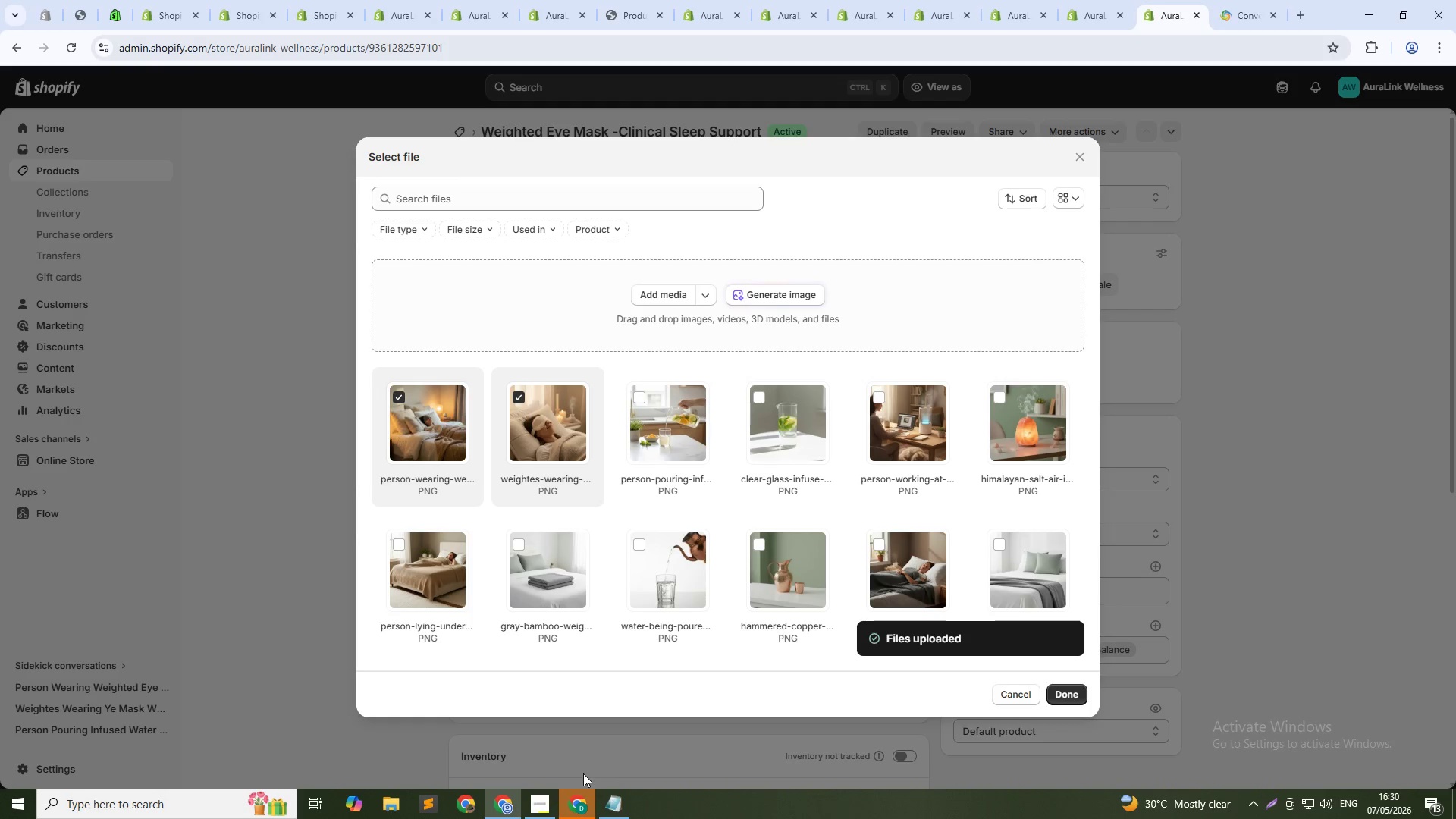 
wait(7.13)
 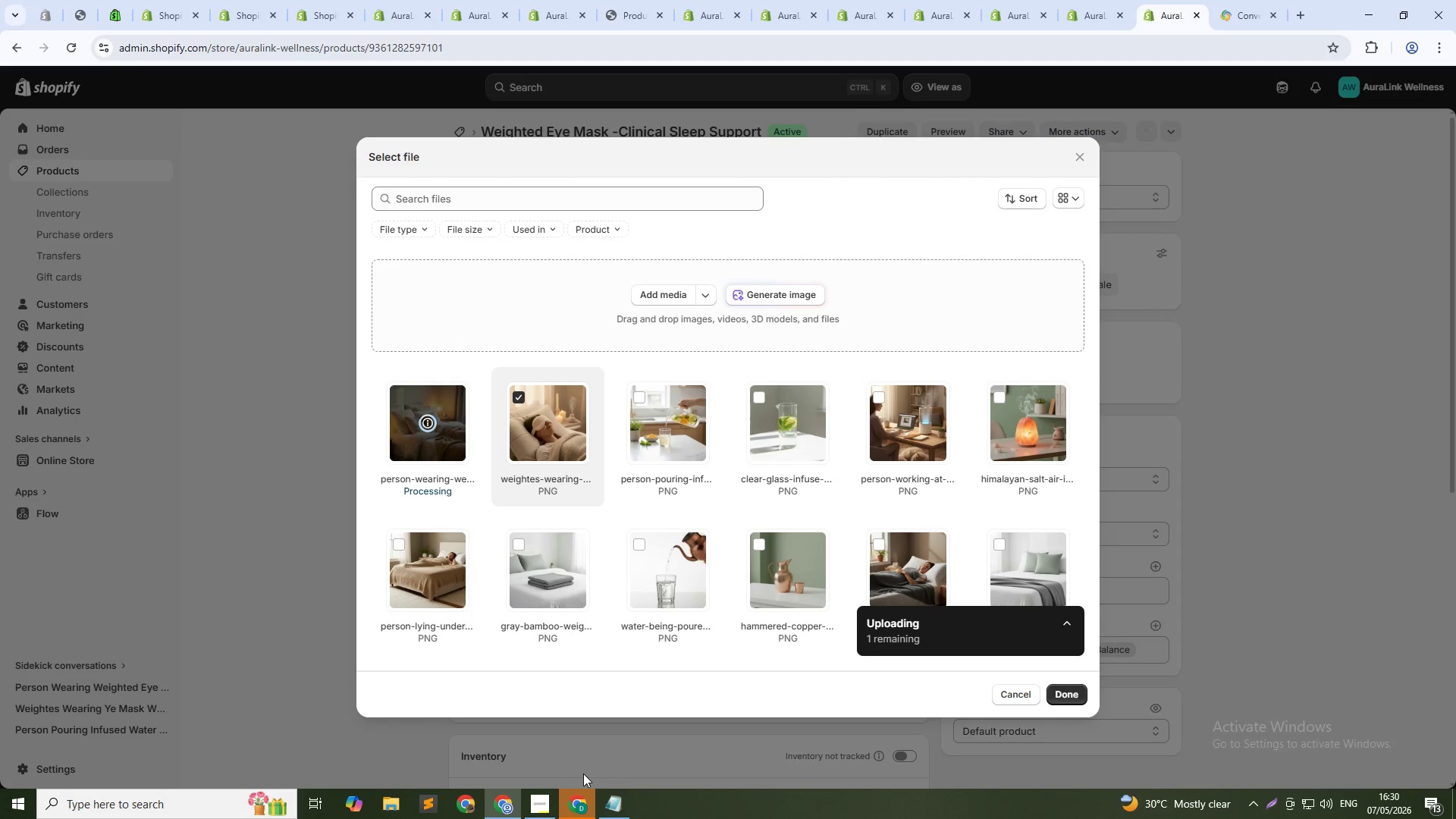 
left_click([1074, 698])
 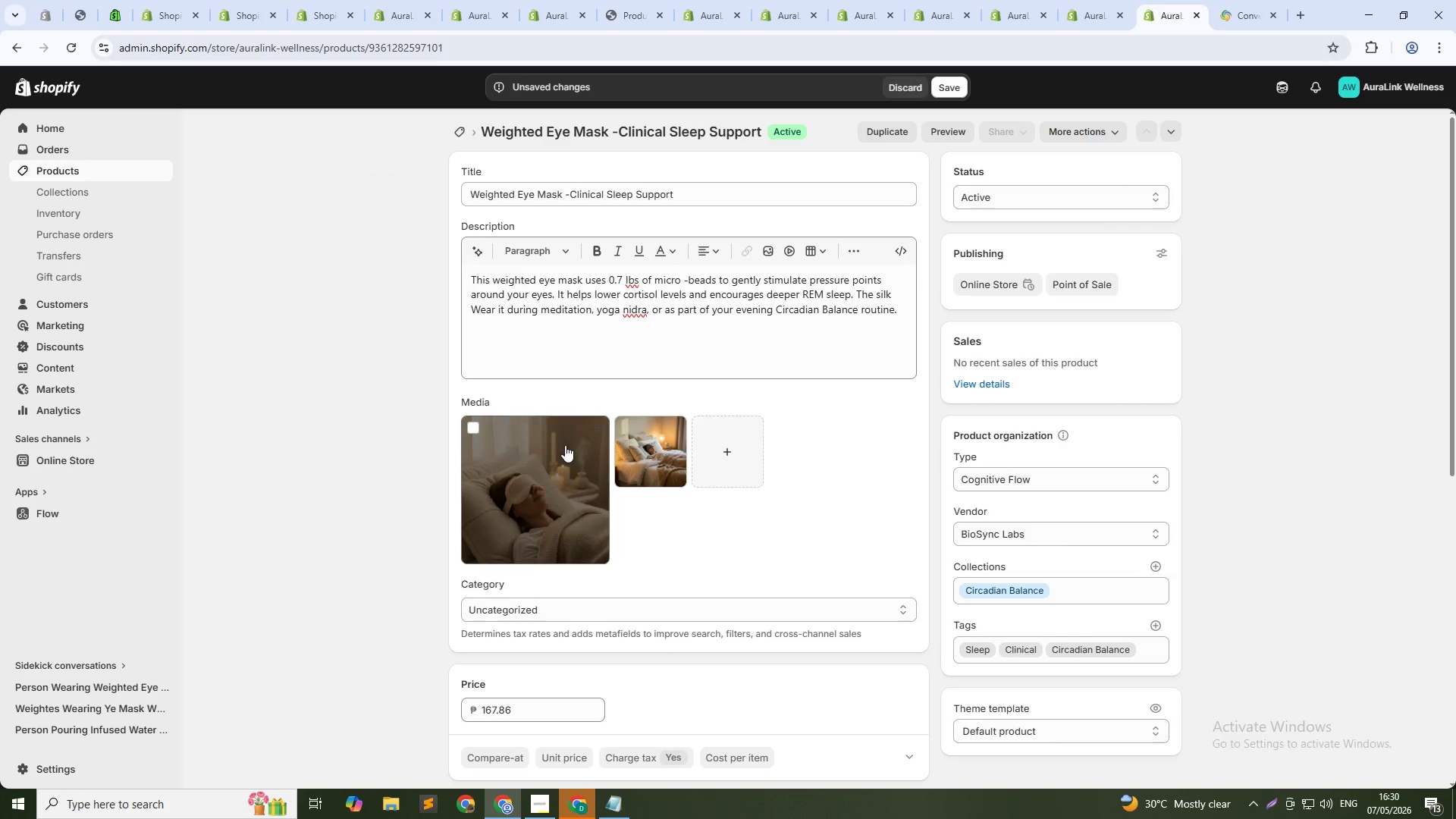 
left_click([565, 446])
 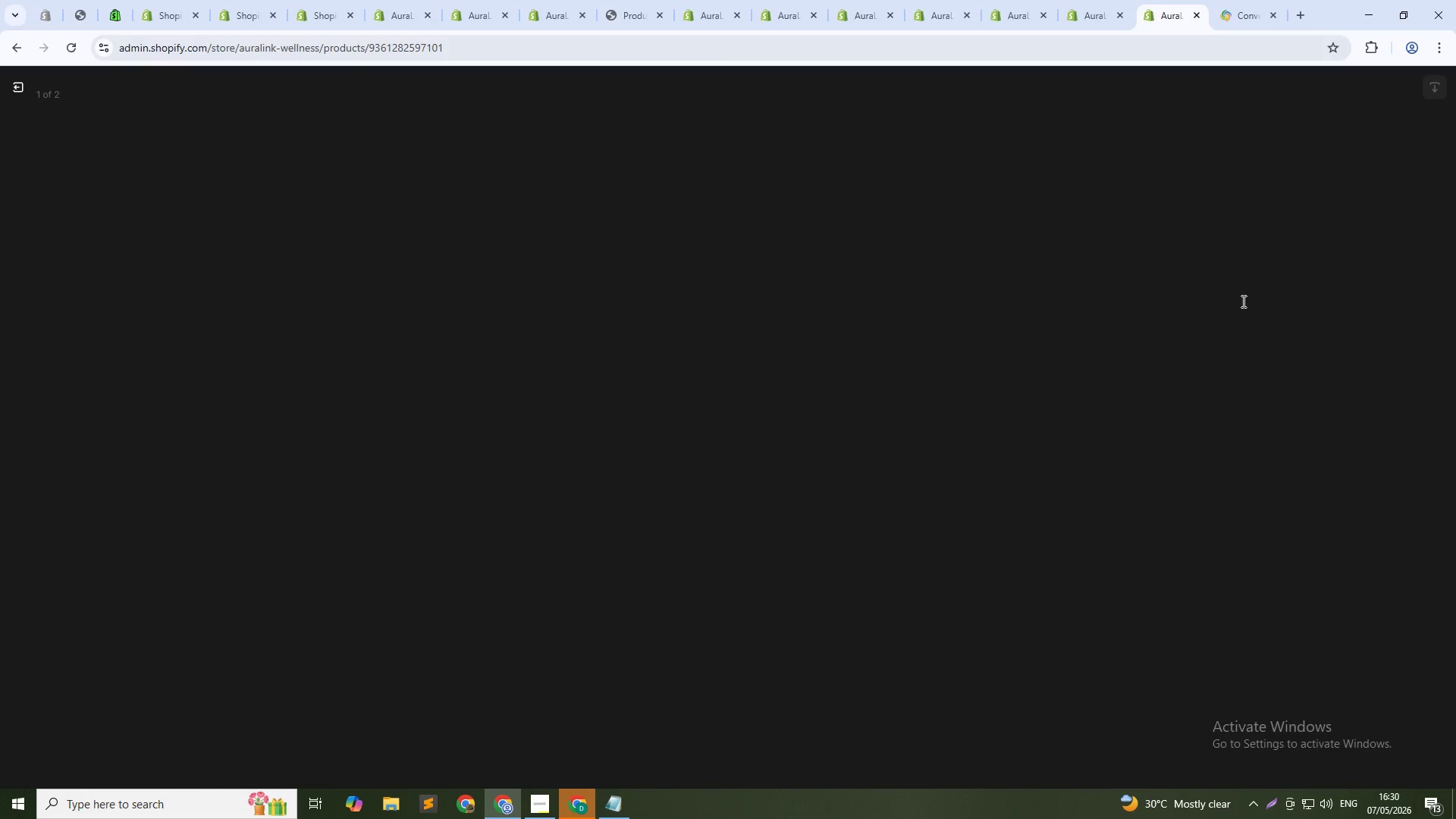 
left_click([1228, 255])
 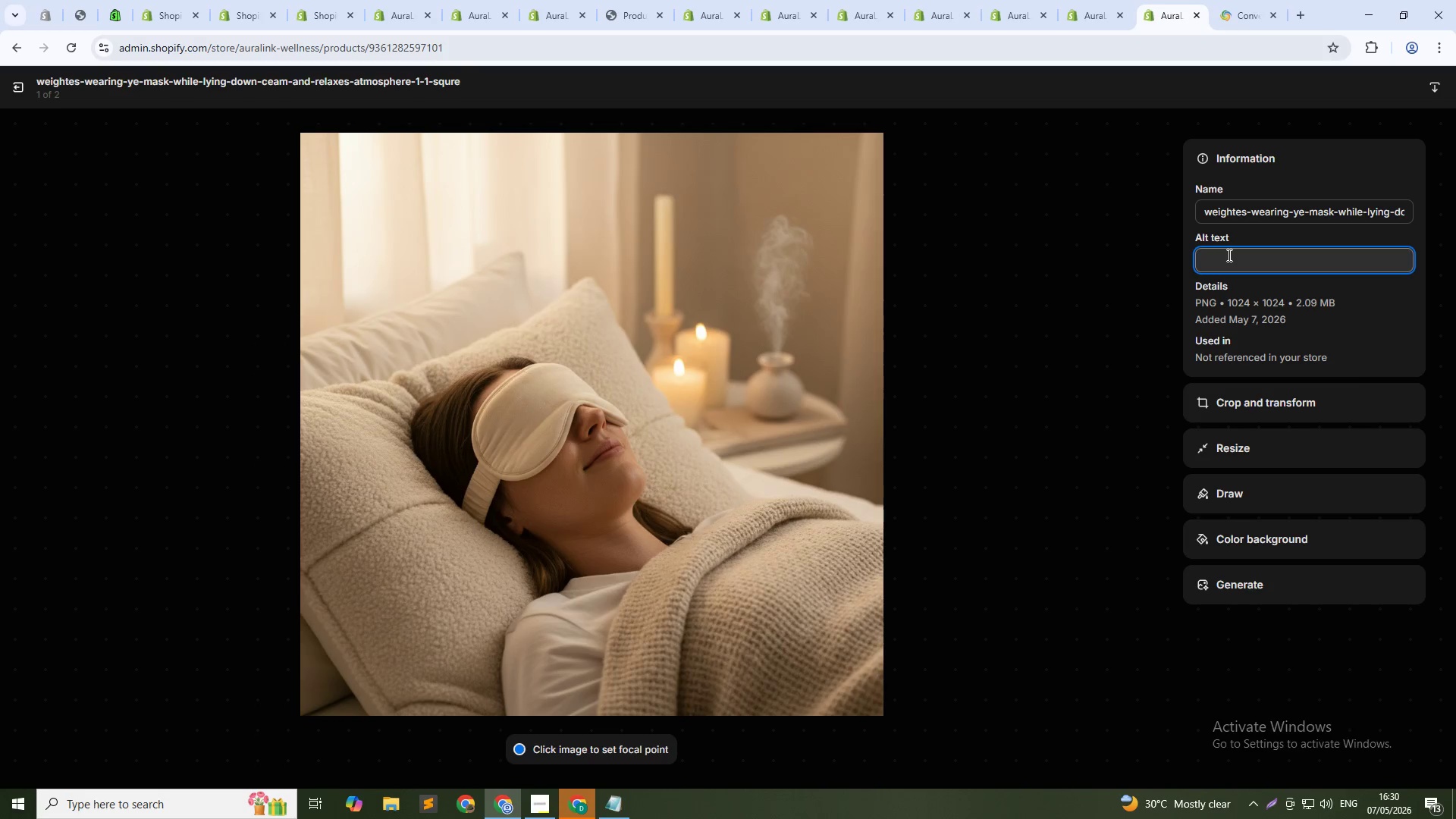 
type(Weighted silk)
key(Backspace)
key(Backspace)
key(Backspace)
type(silk eye mask for slep )
key(Backspace)
key(Backspace)
type(ep support - cl)
 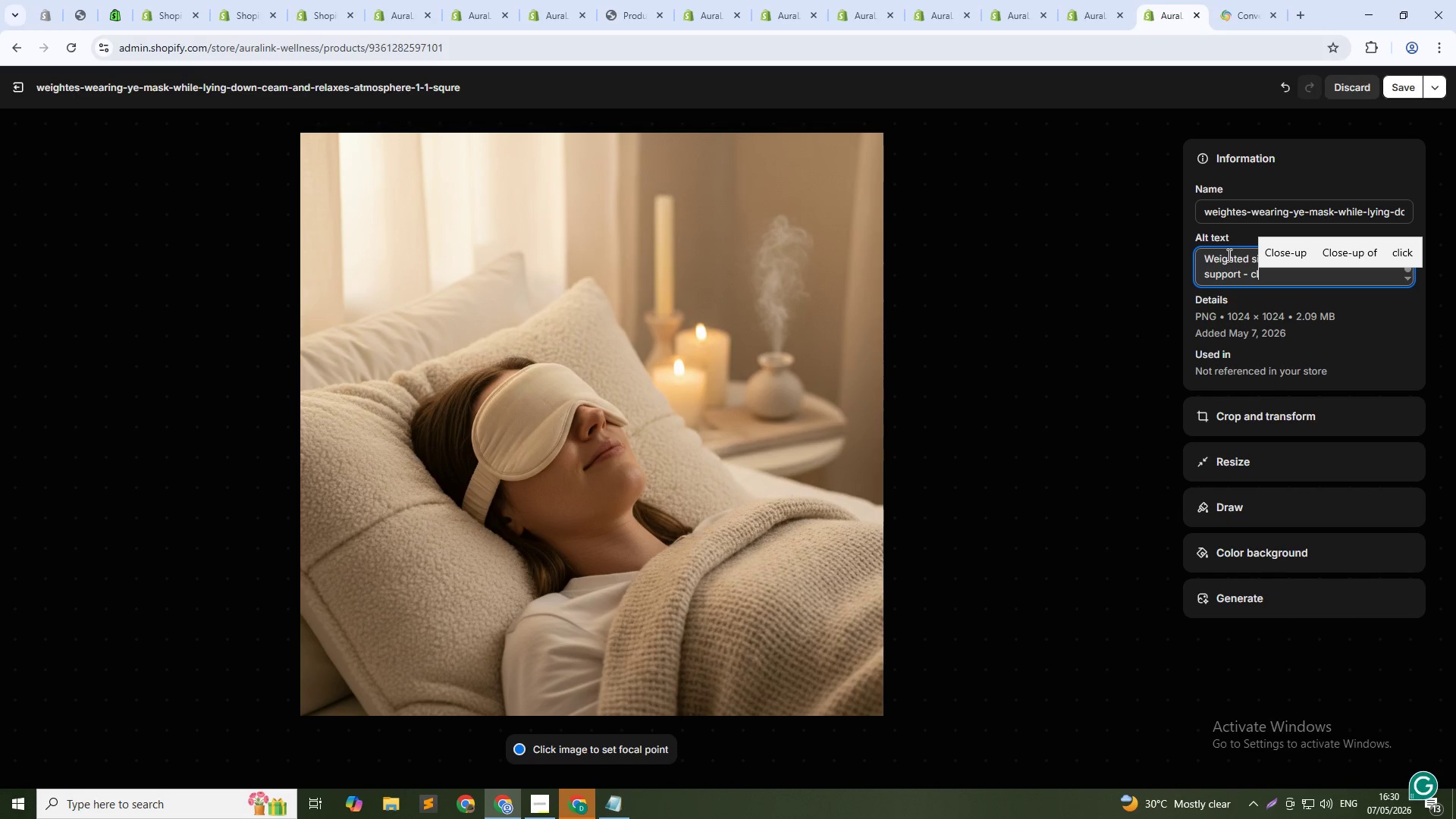 
type(inical anxiety relief for AuraLink patients)
 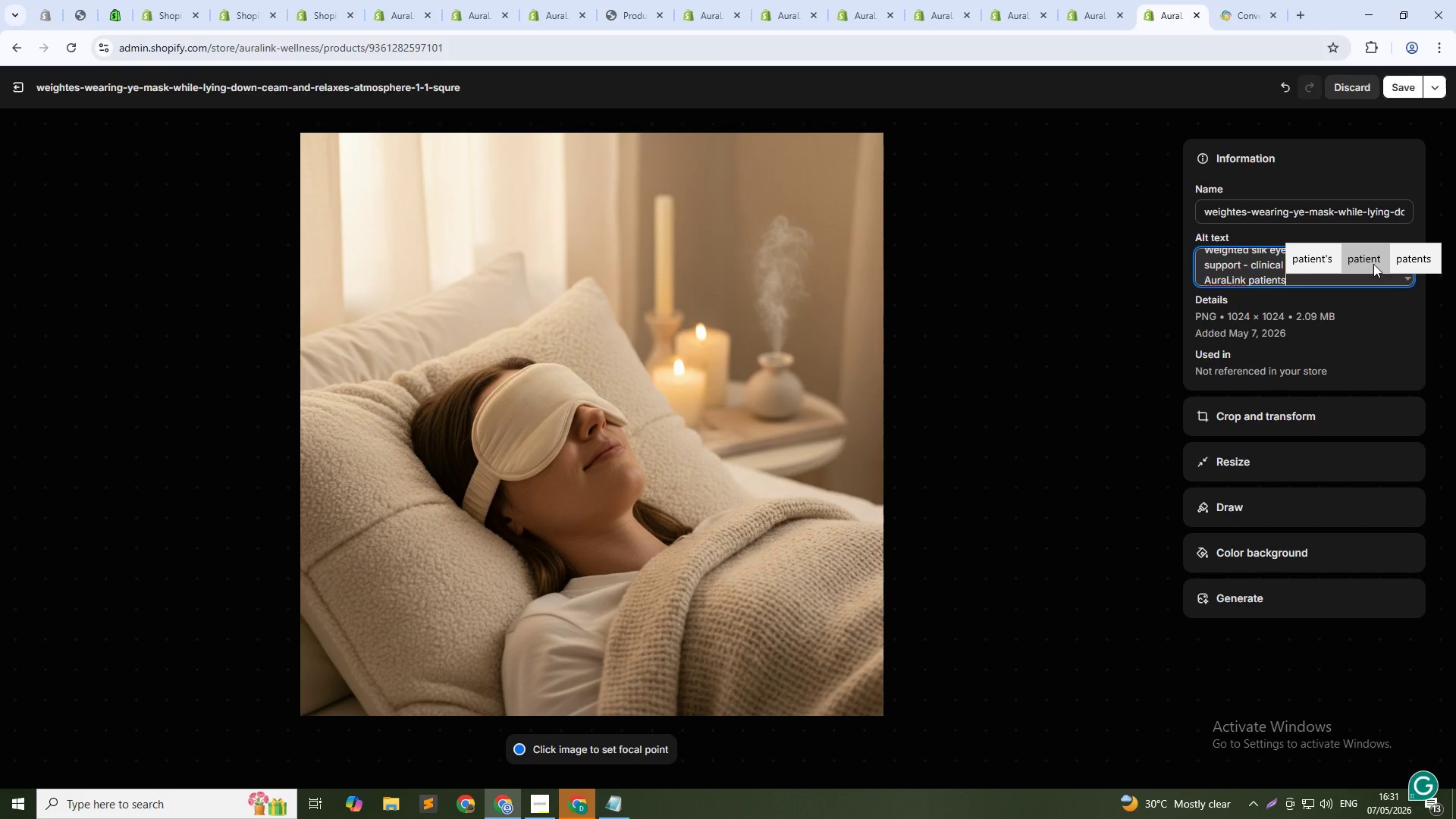 
left_click([1248, 261])
 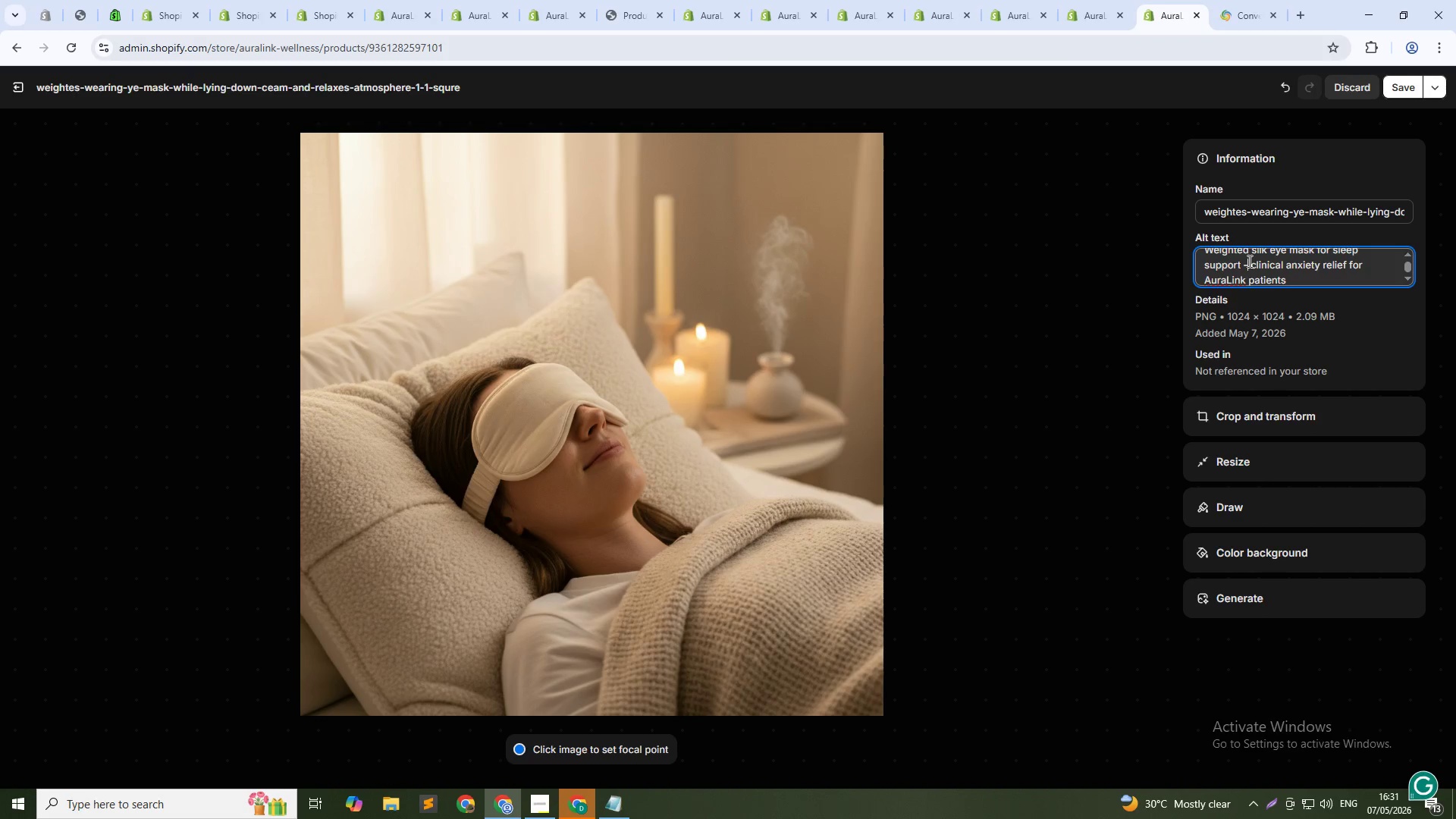 
scroll: coordinate [1248, 261], scroll_direction: up, amount: 3.0
 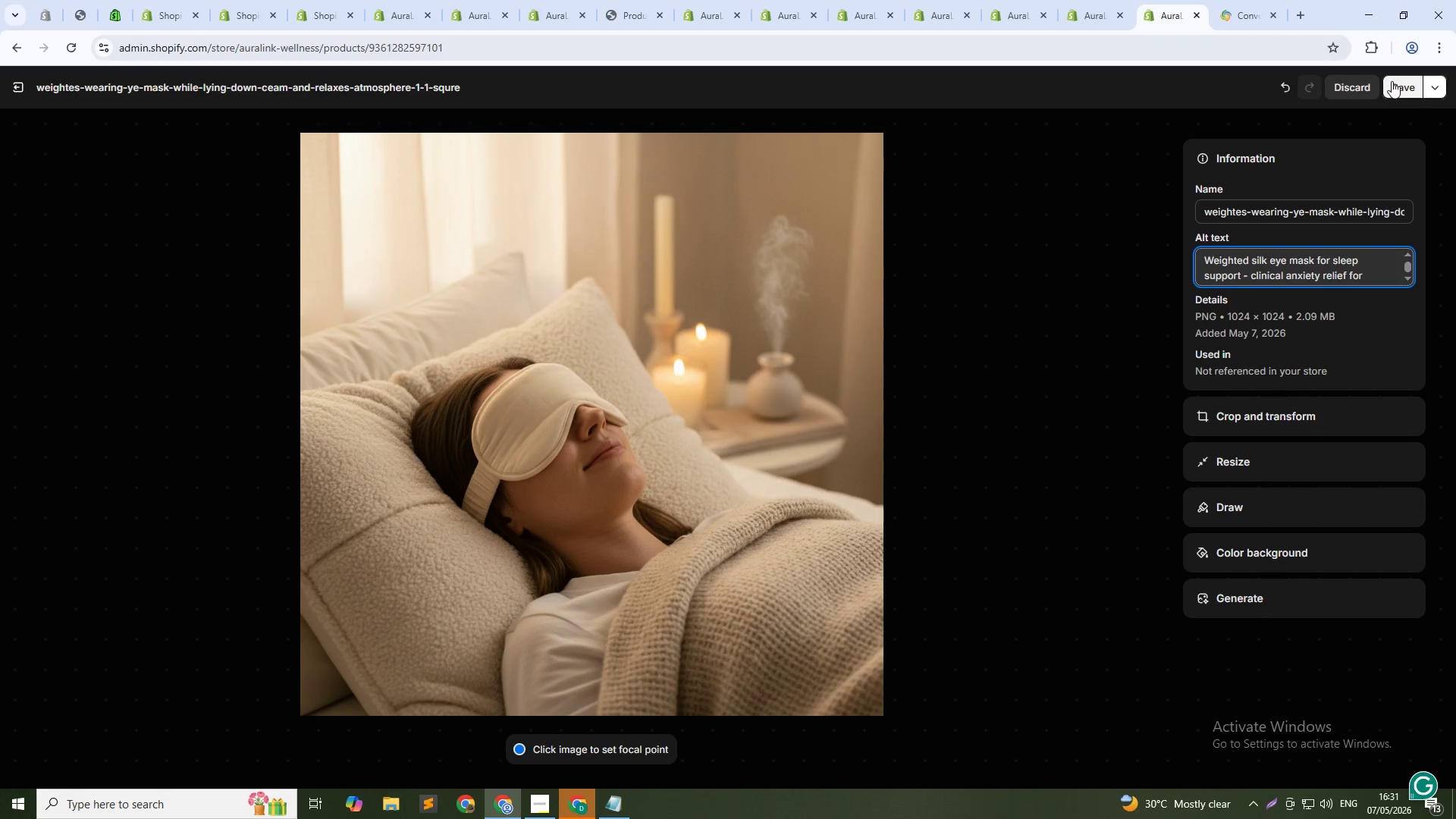 
left_click([1397, 85])
 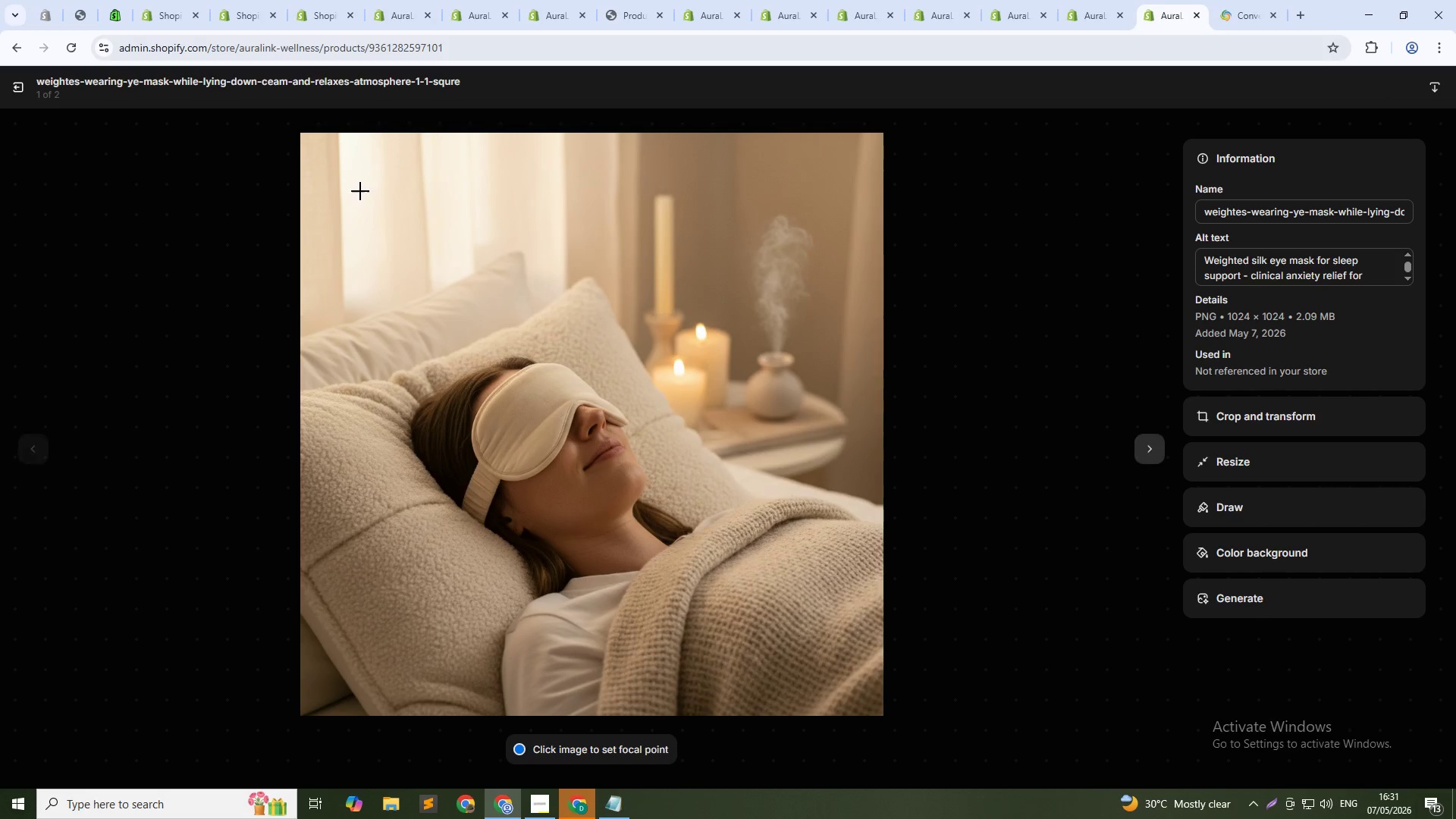 
left_click([24, 86])
 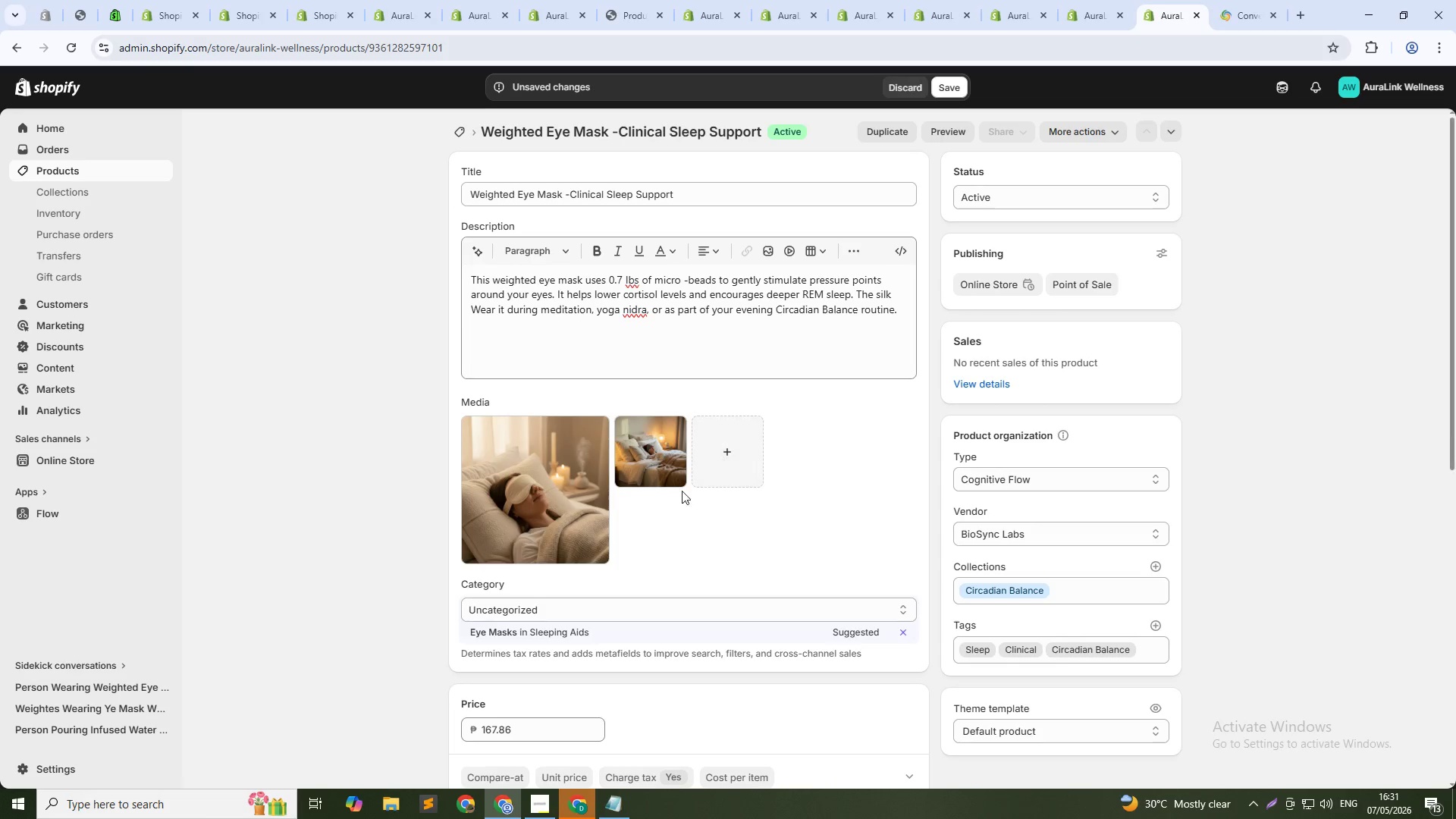 
left_click([654, 462])
 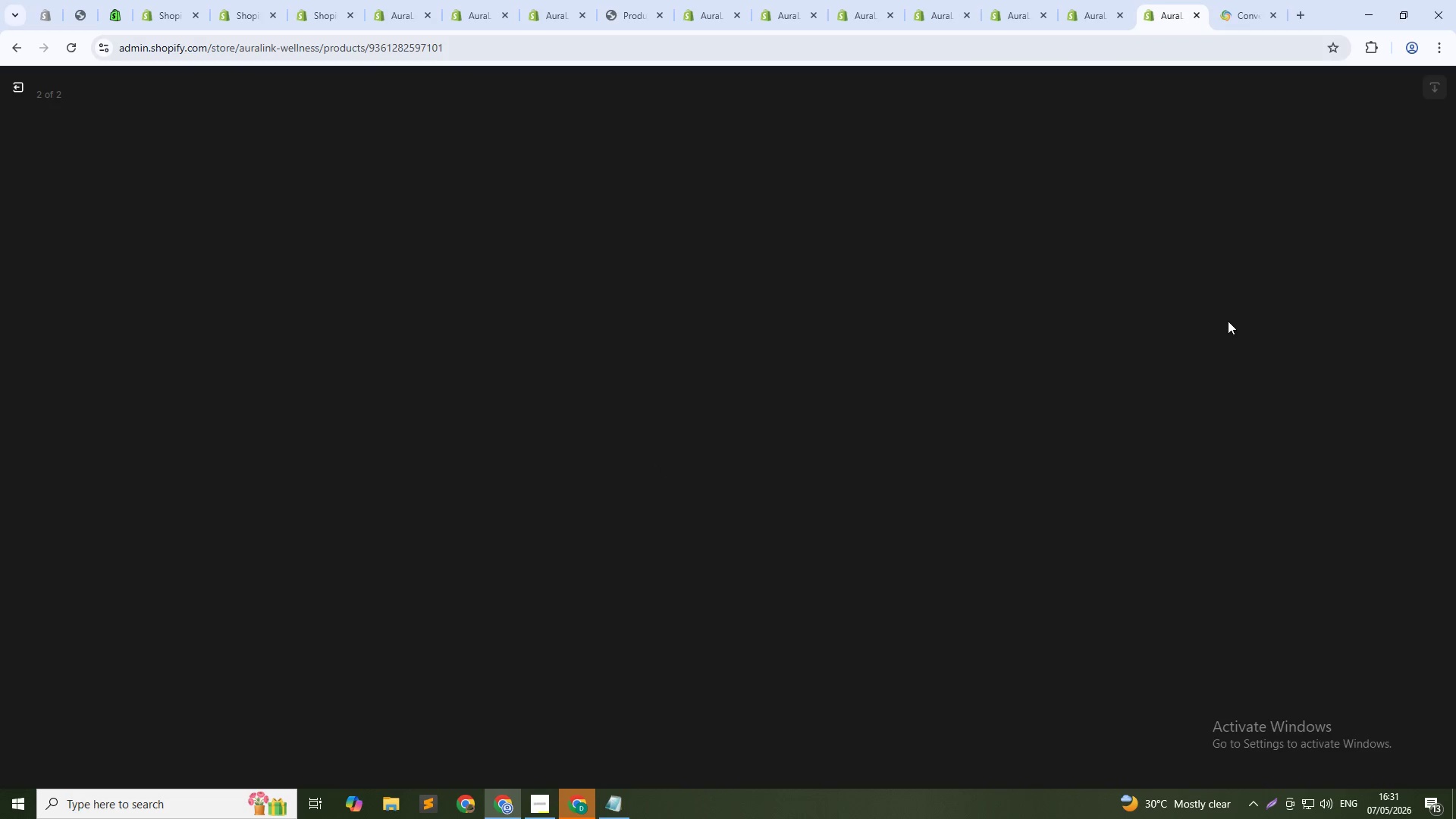 
left_click([1263, 268])
 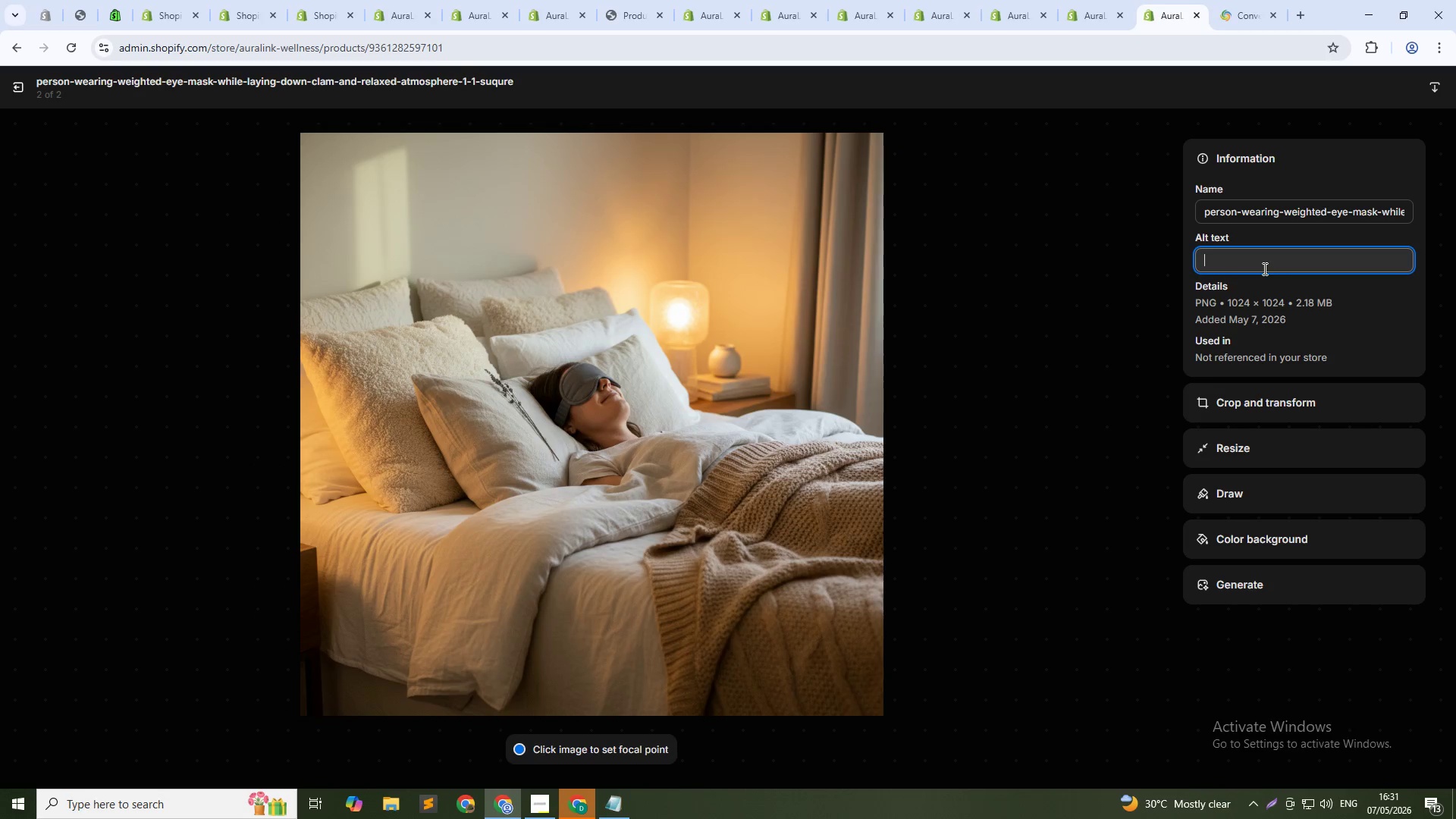 
type(Patient using weighted eye mask for better REM sleep)
key(Backspace)
key(Backspace)
key(Backspace)
key(Backspace)
type(leep)
 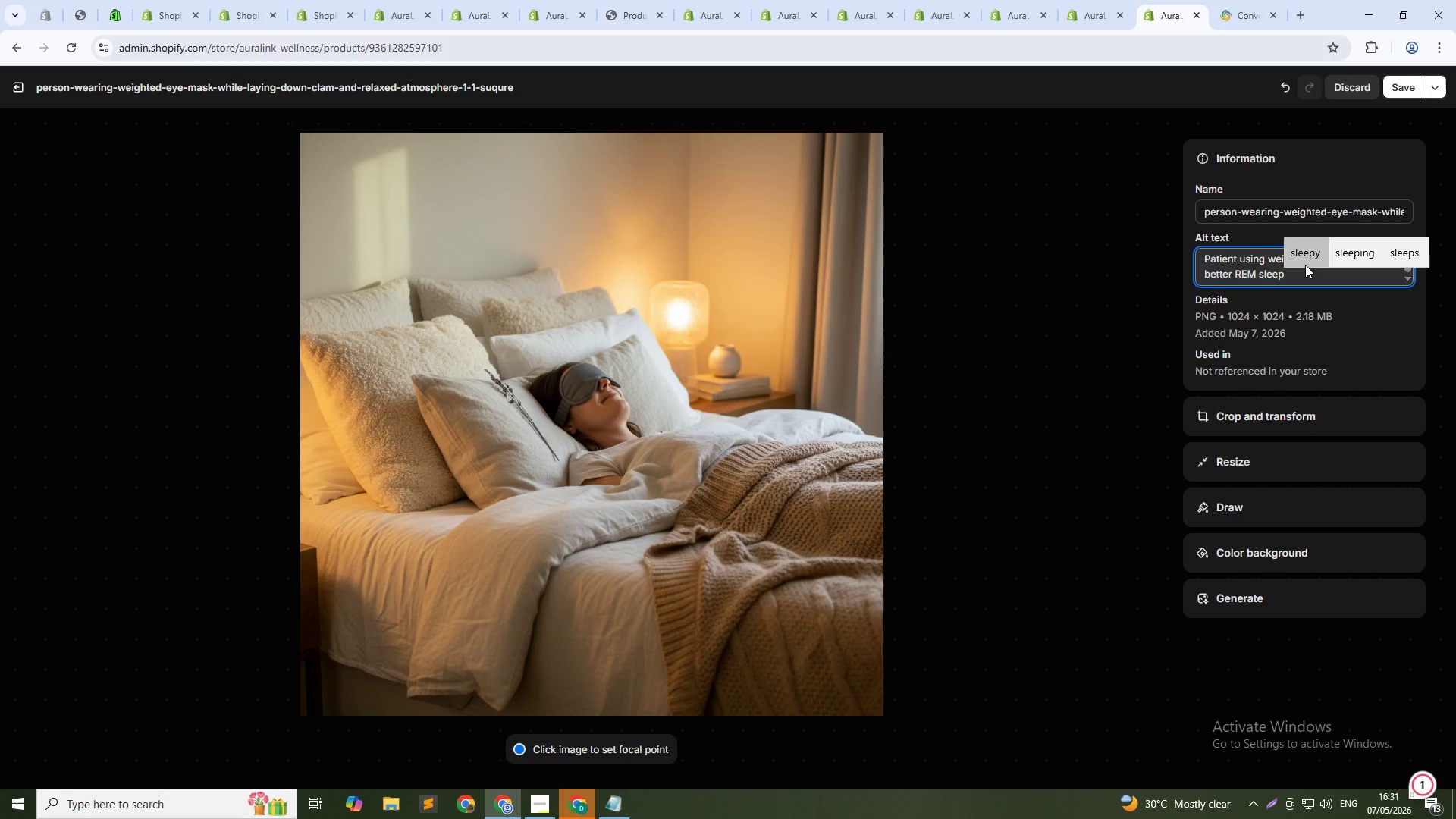 
type( - Circadian Balance tool)
 